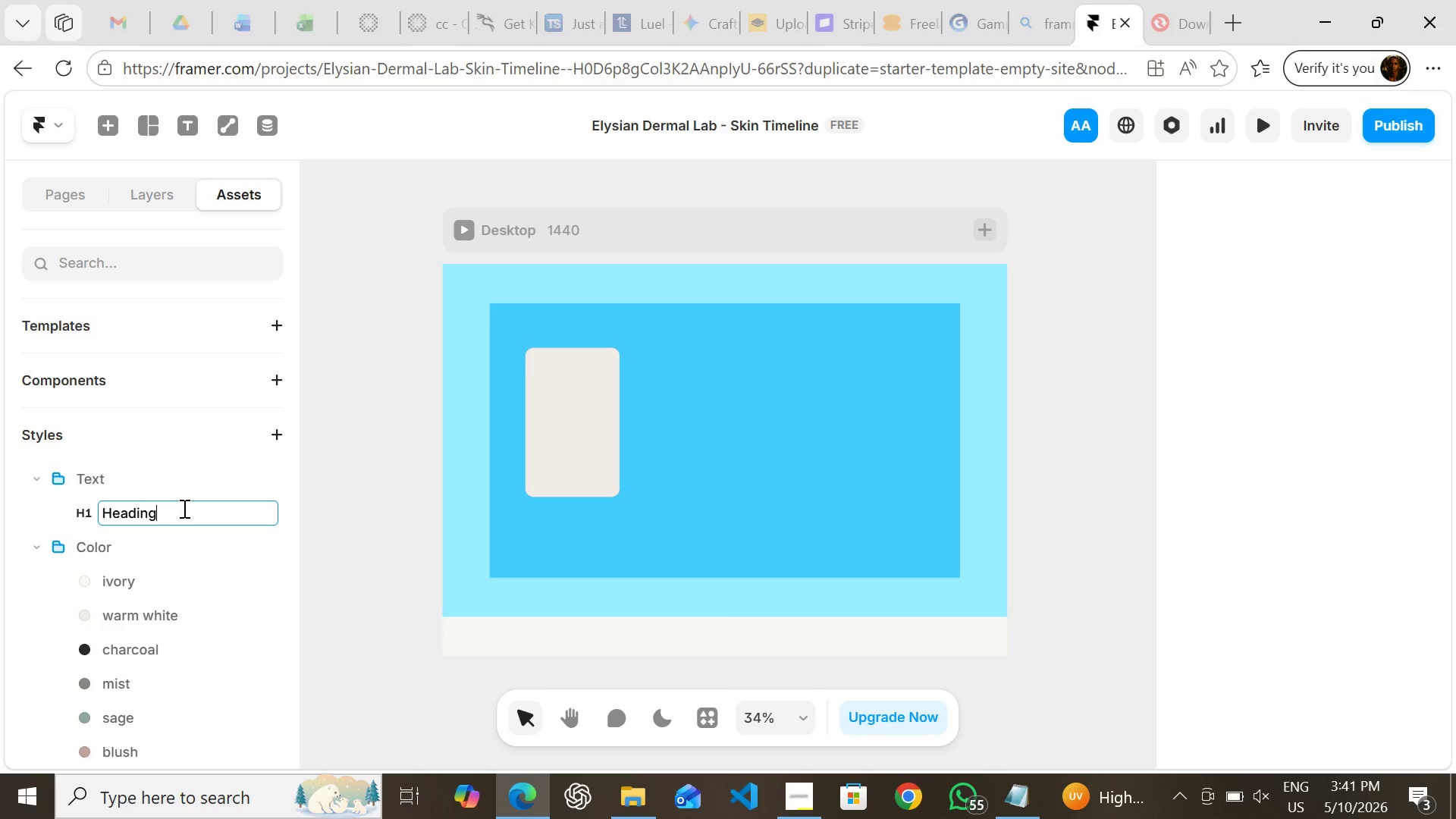 
key(Enter)
 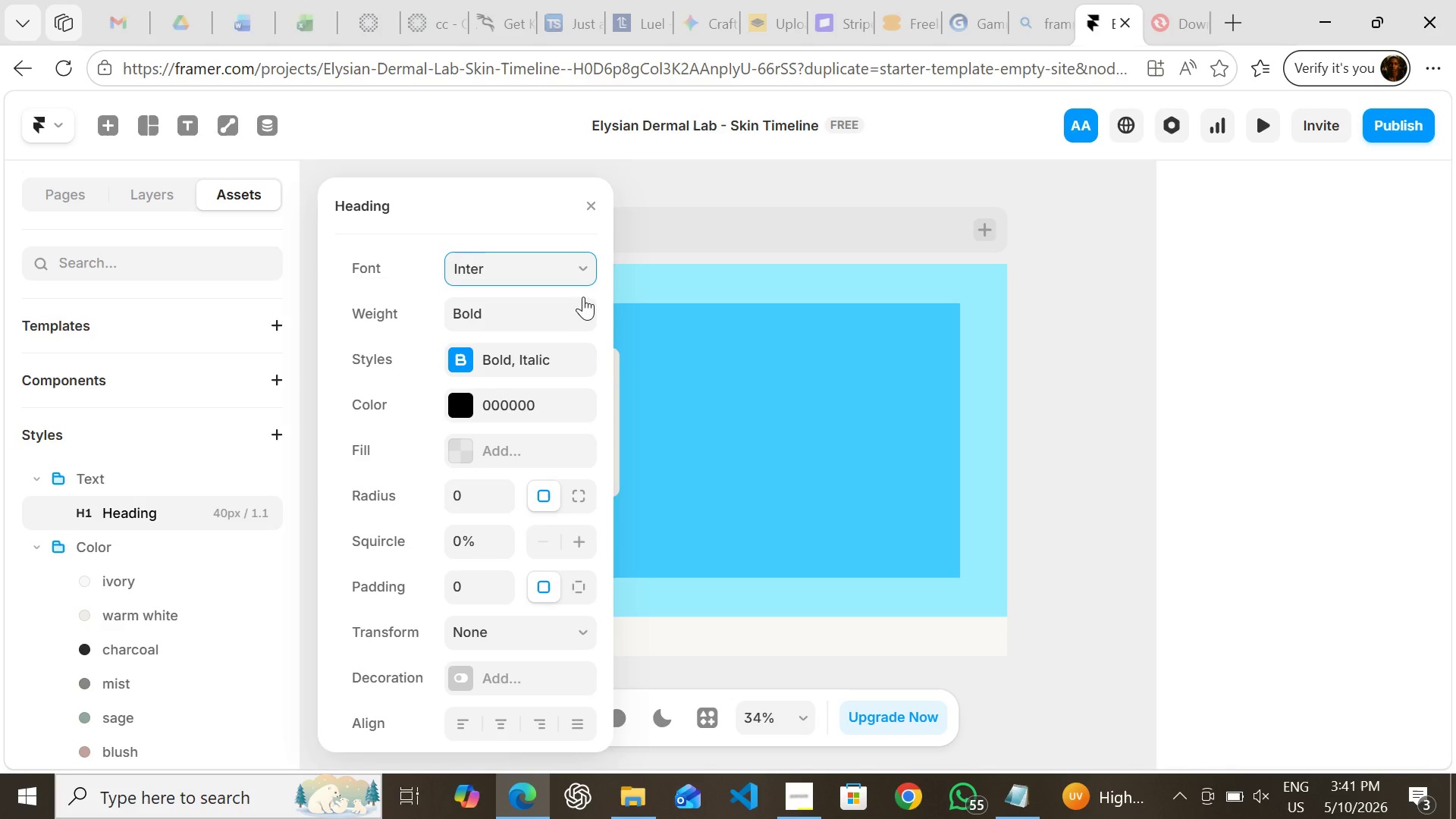 
left_click([563, 262])
 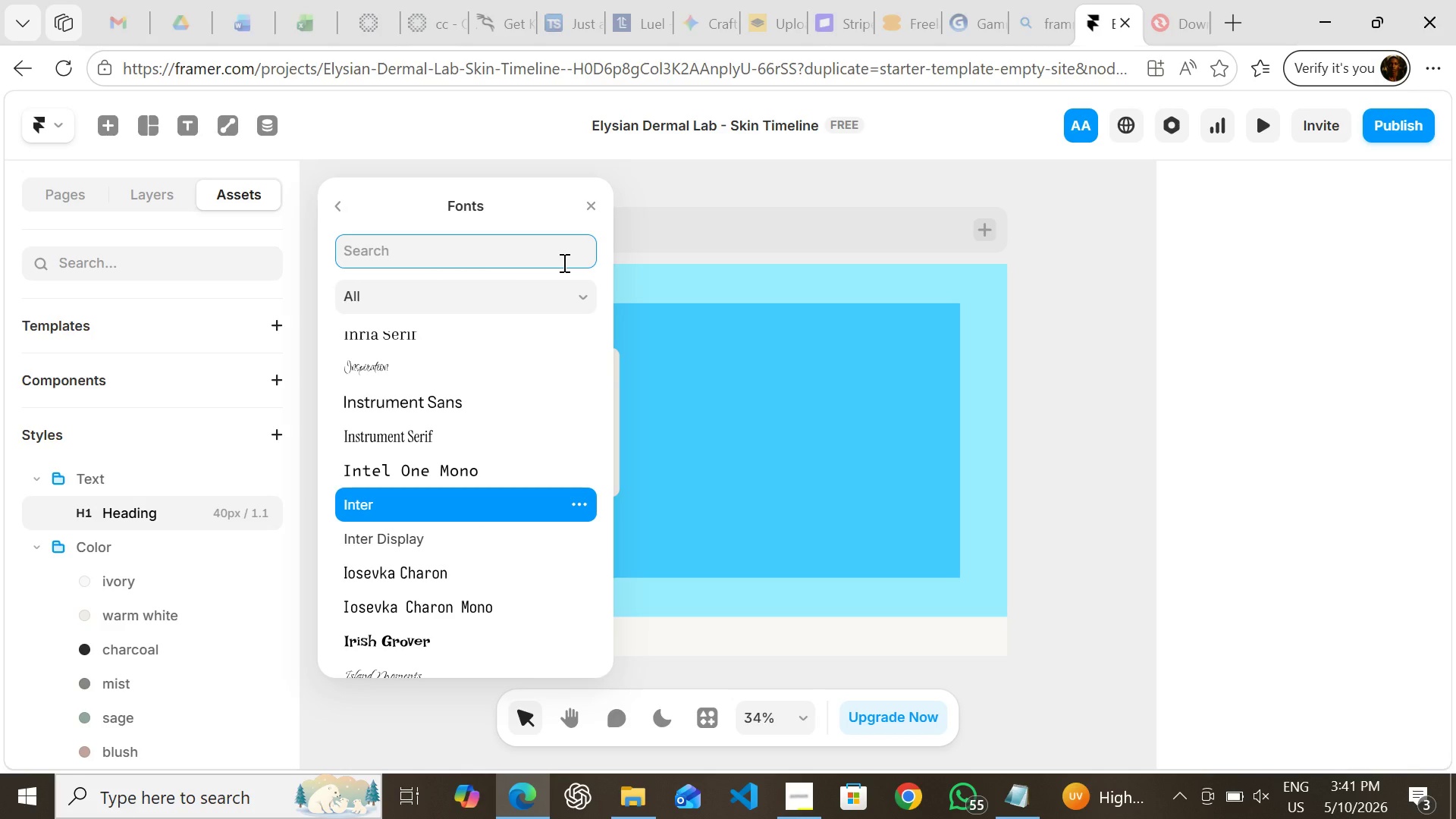 
type(cor)
 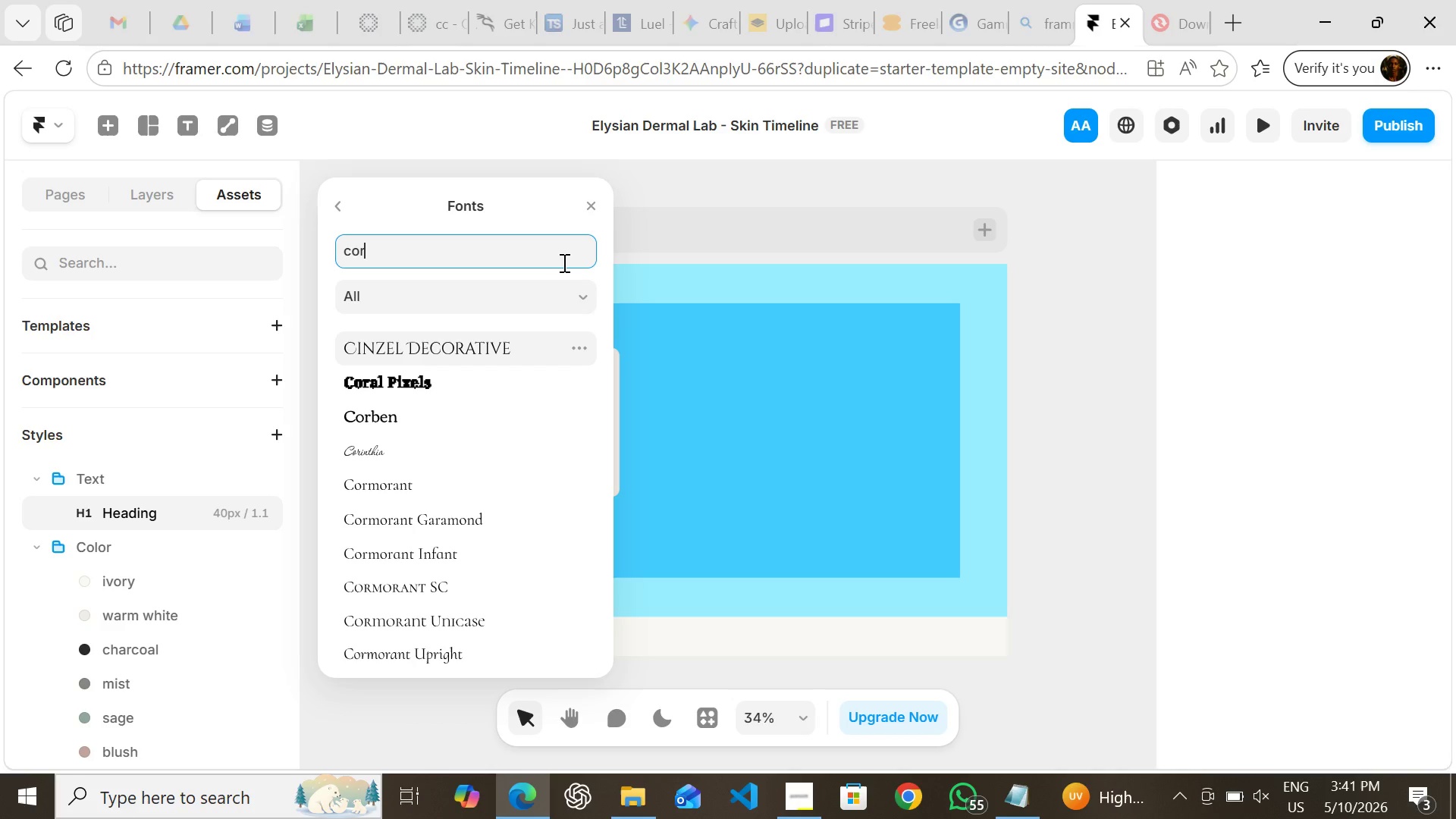 
type(mo)
 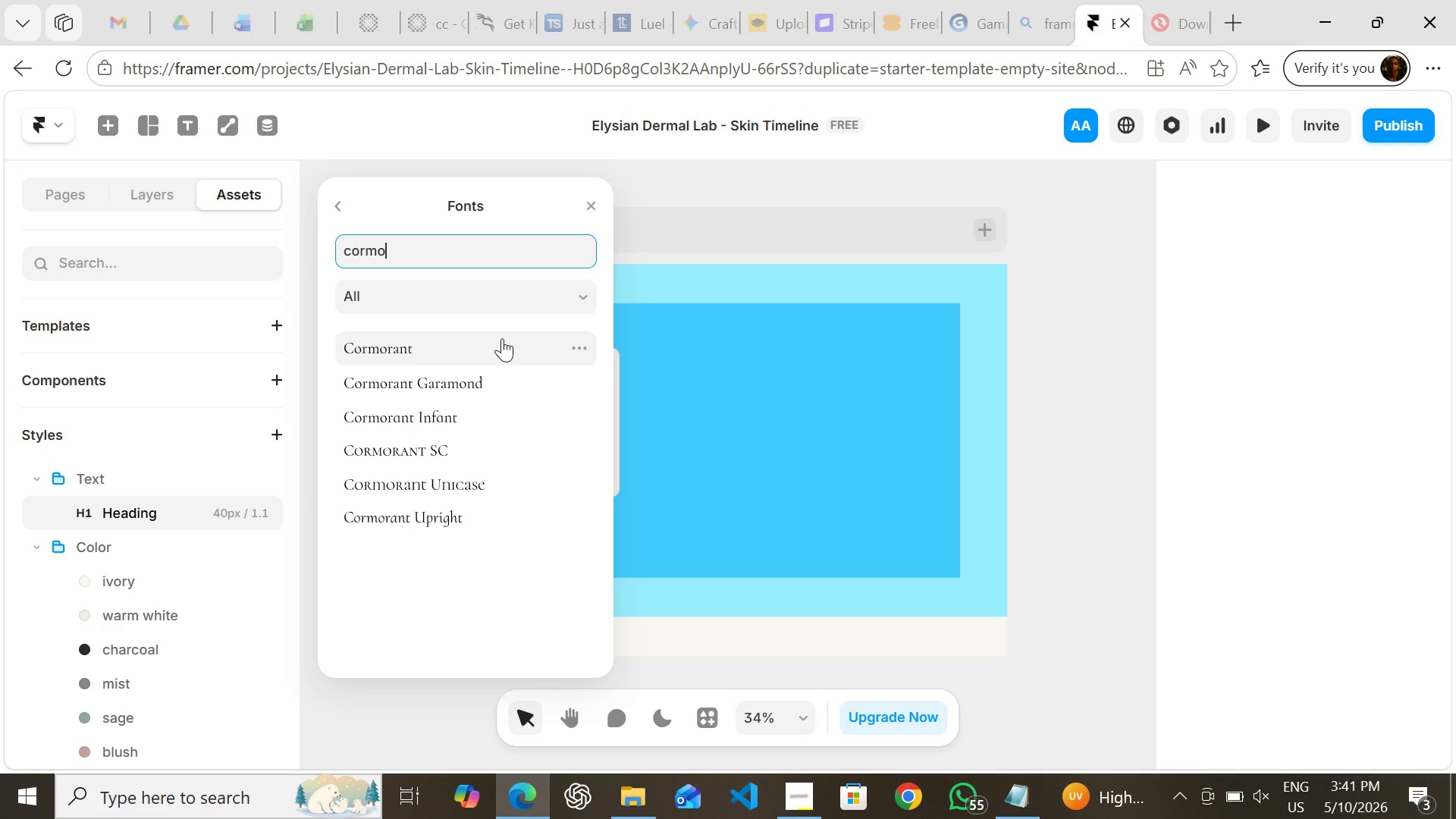 
wait(6.3)
 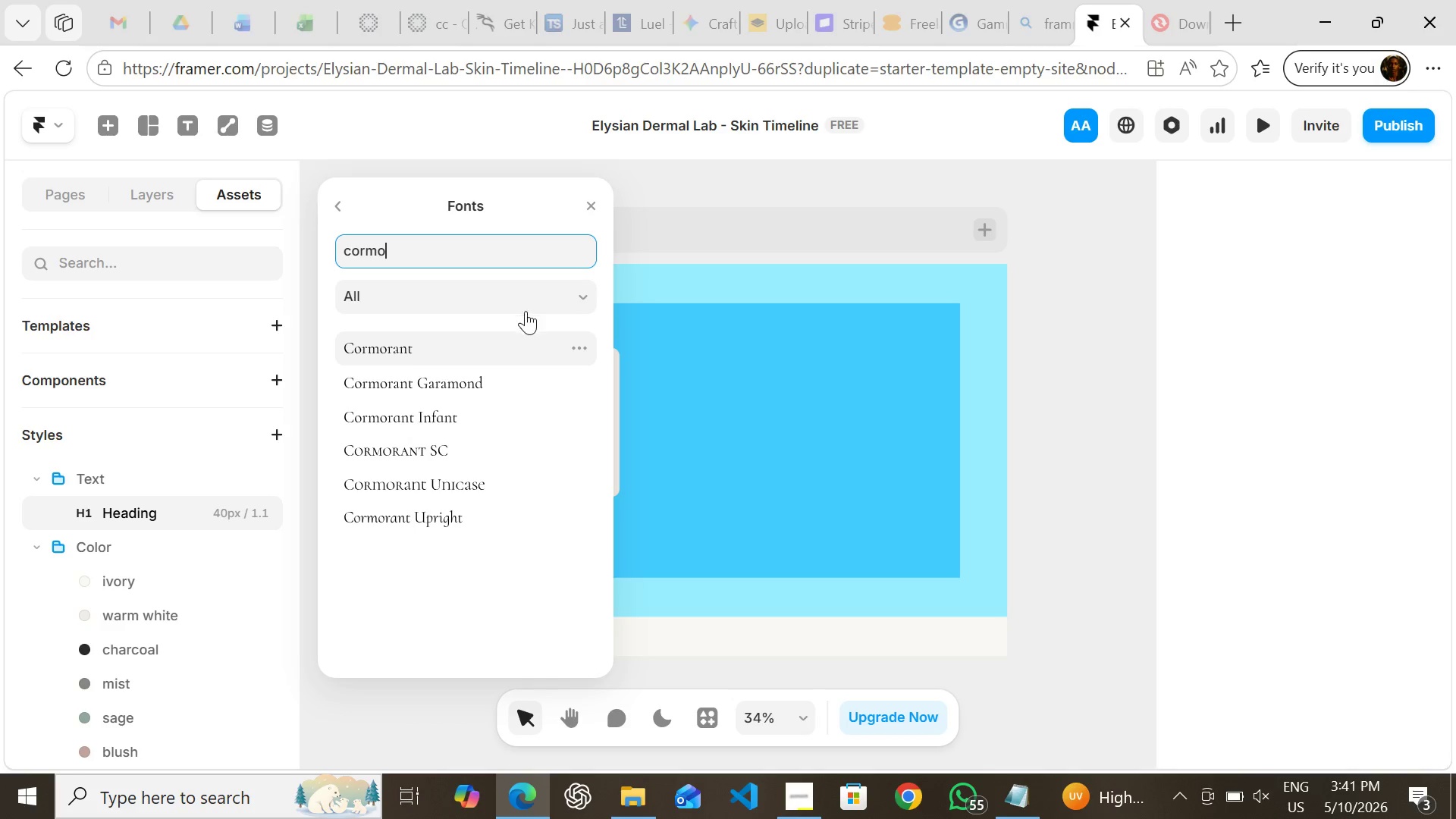 
left_click([482, 388])
 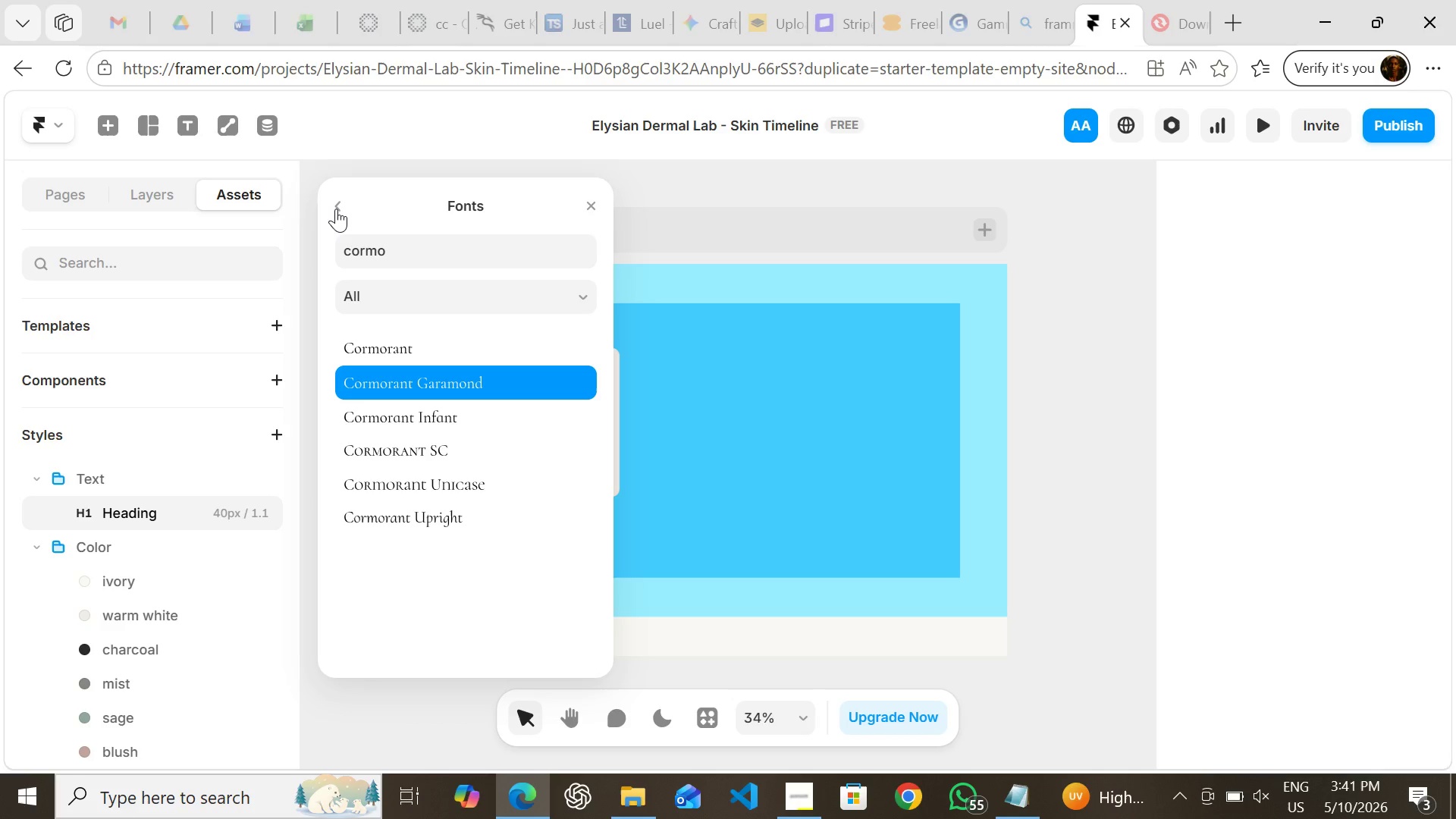 
left_click([336, 209])
 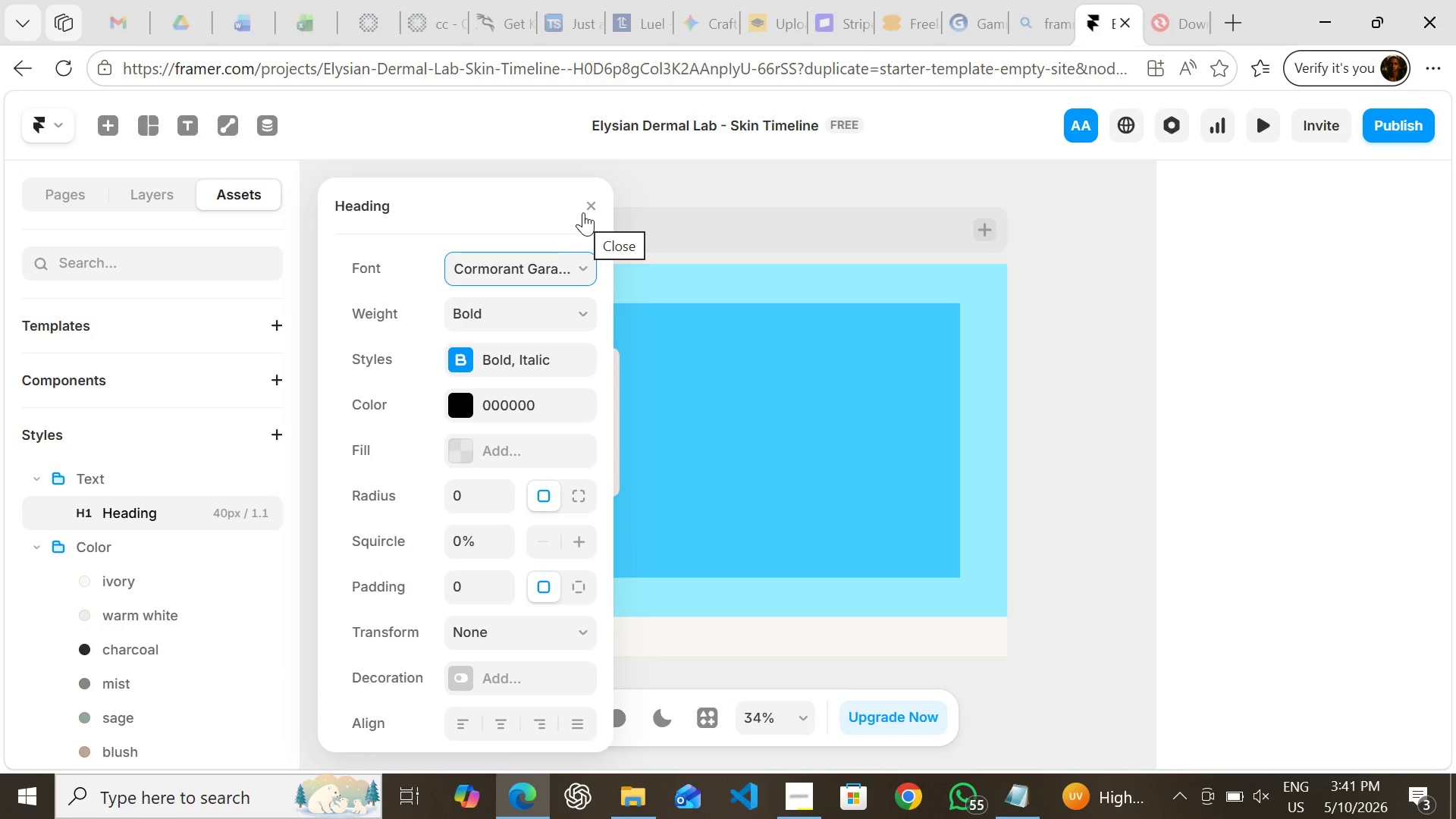 
left_click([585, 212])
 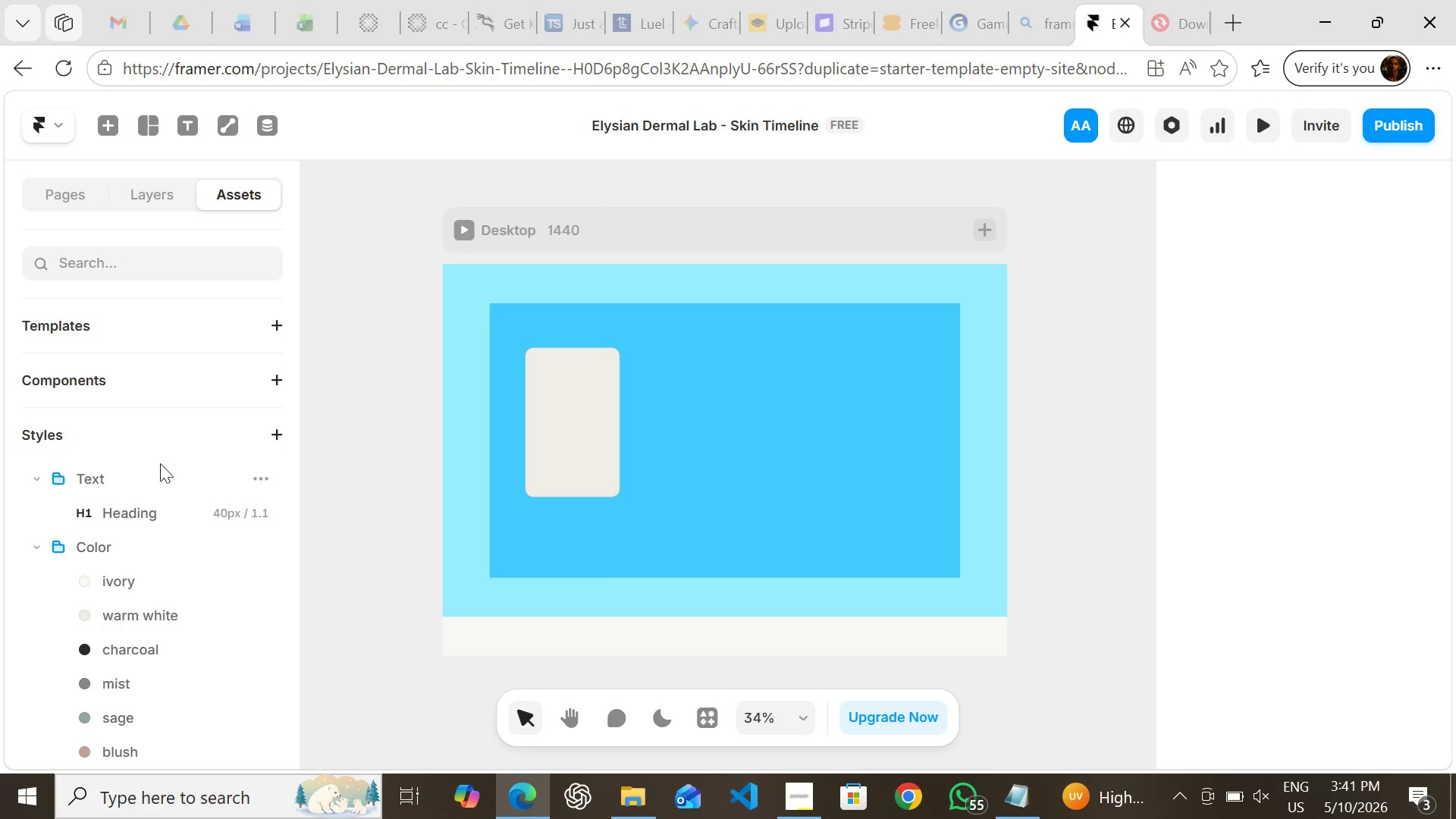 
left_click([162, 467])
 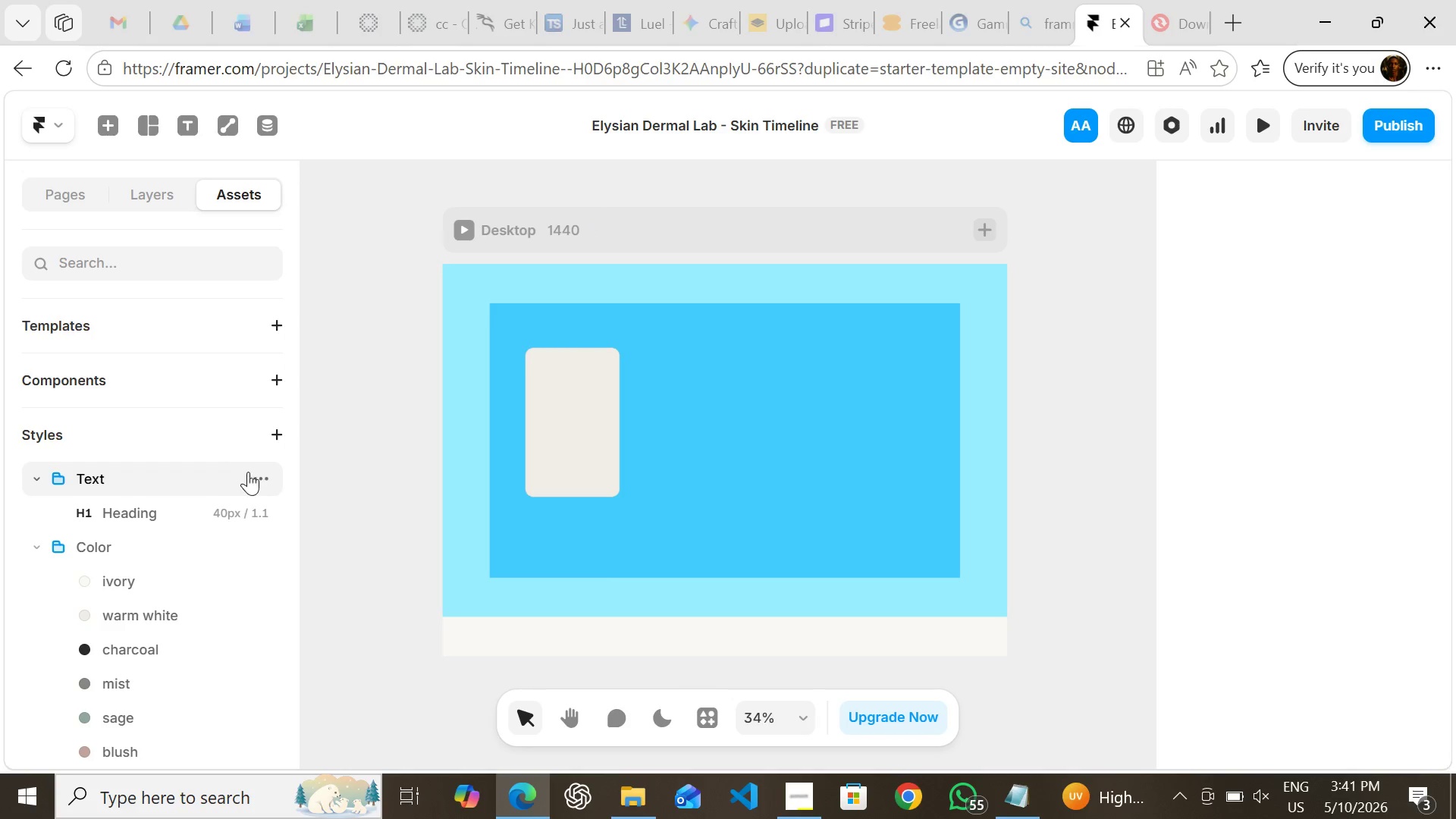 
left_click([252, 472])
 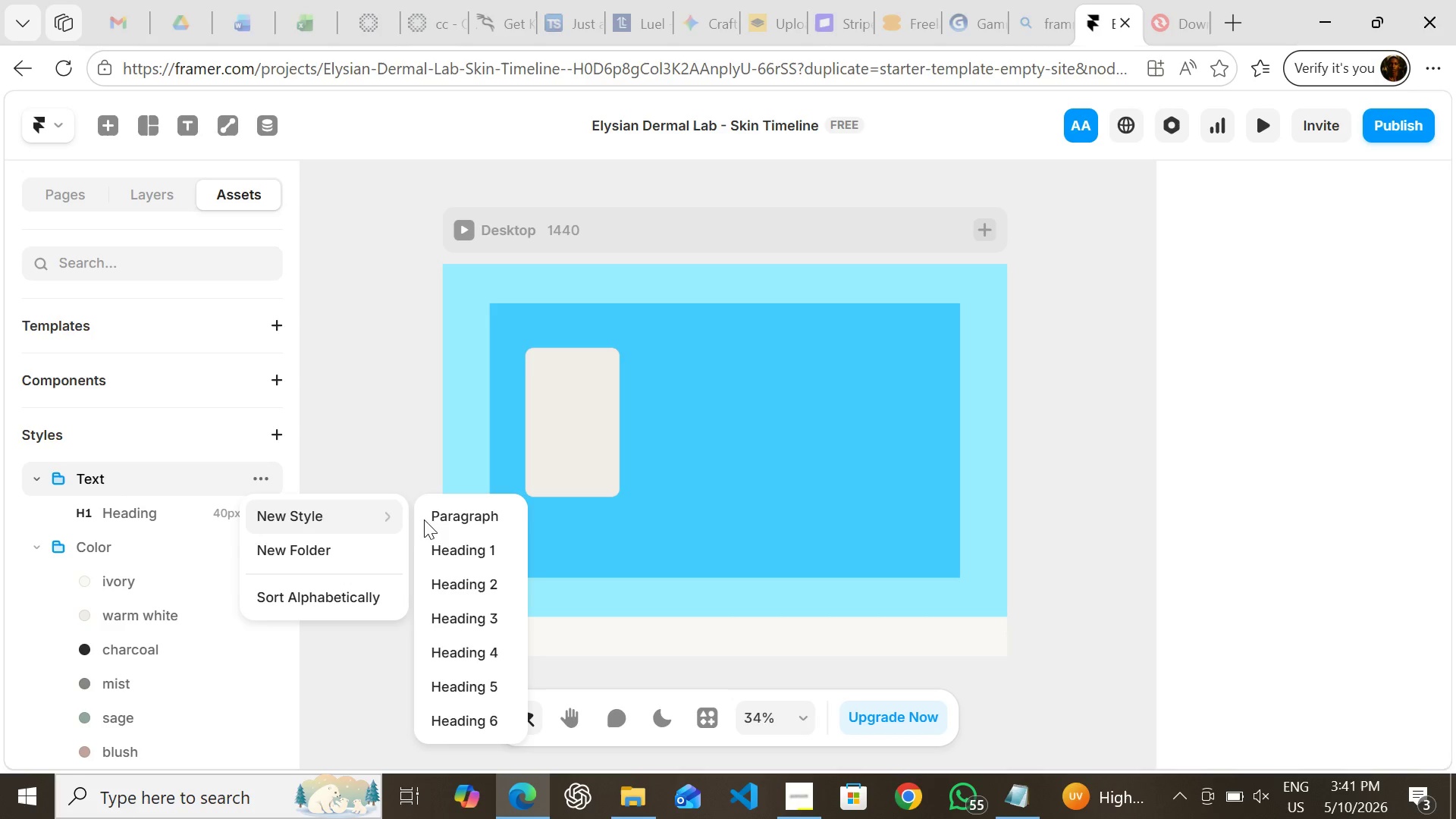 
left_click([452, 515])
 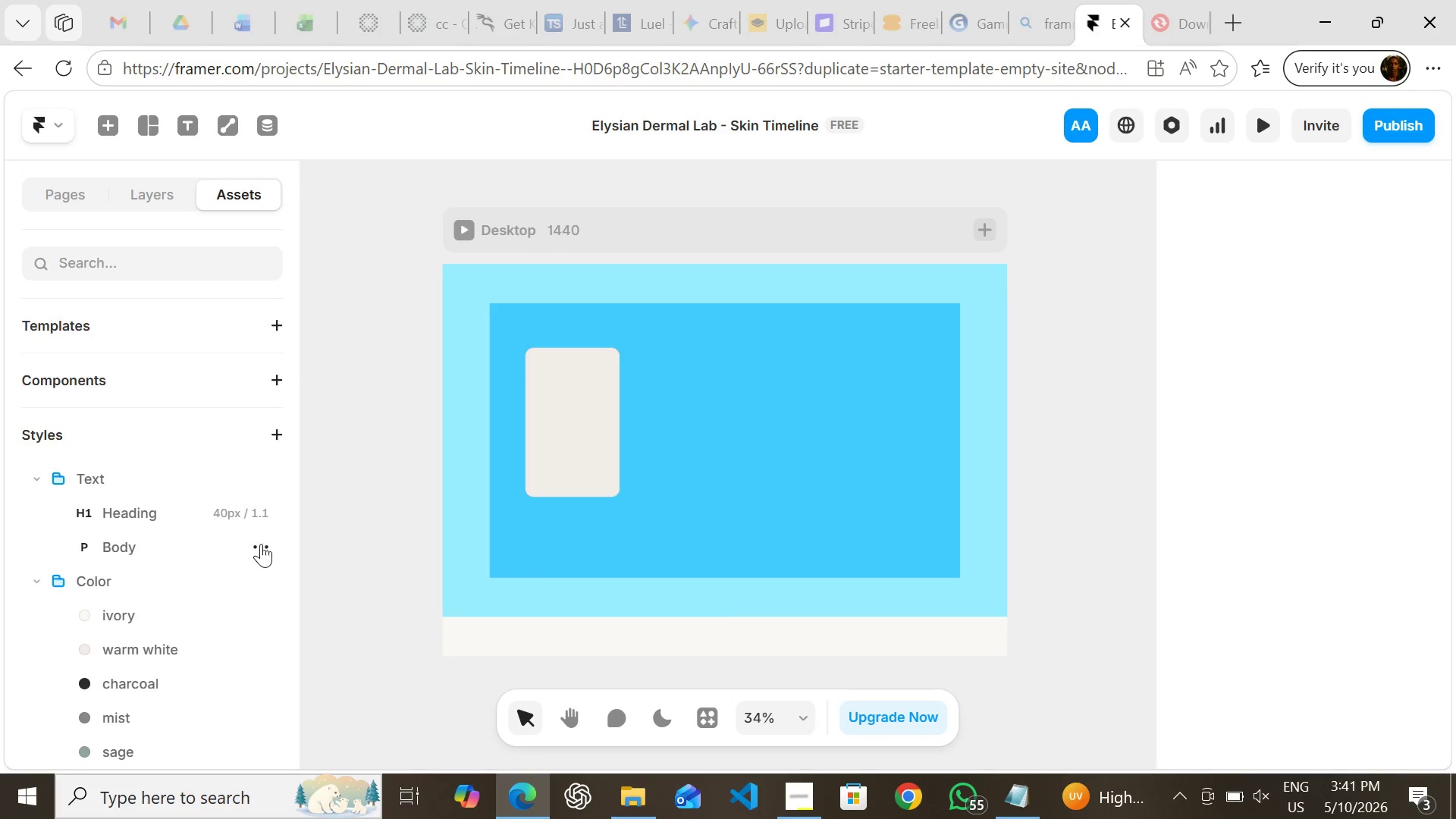 
left_click([209, 552])
 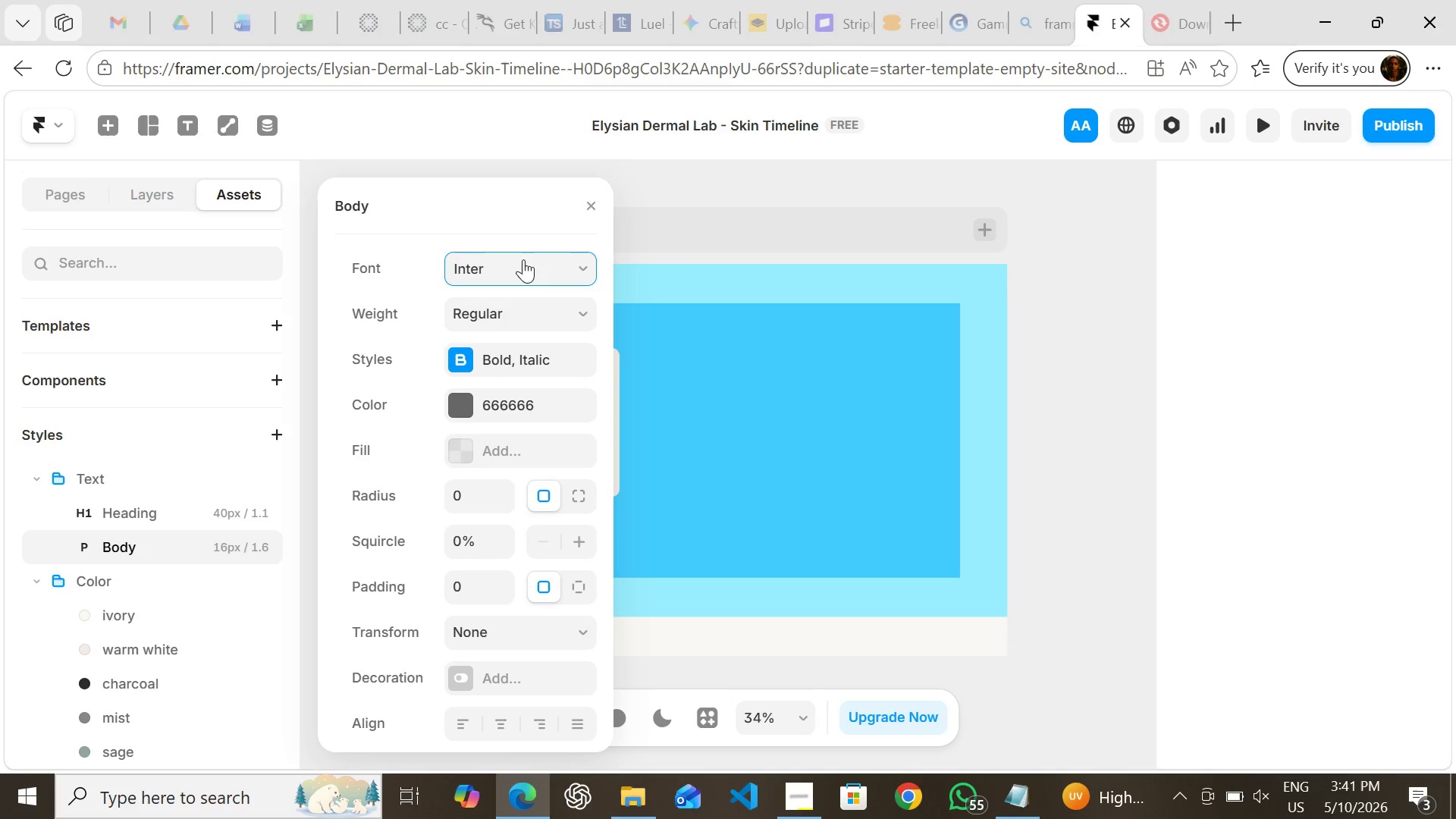 
left_click([525, 256])
 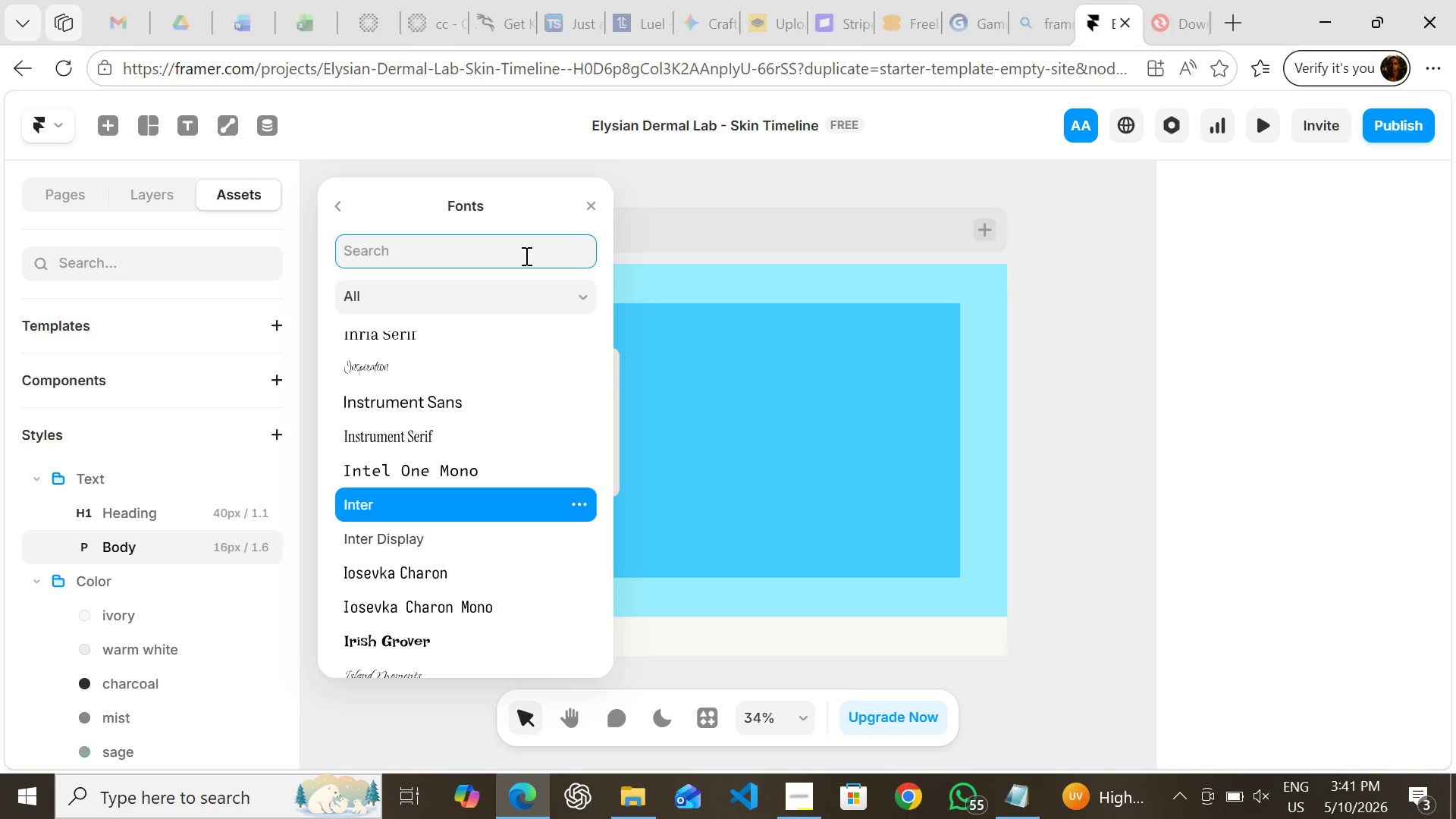 
type(dm s)
 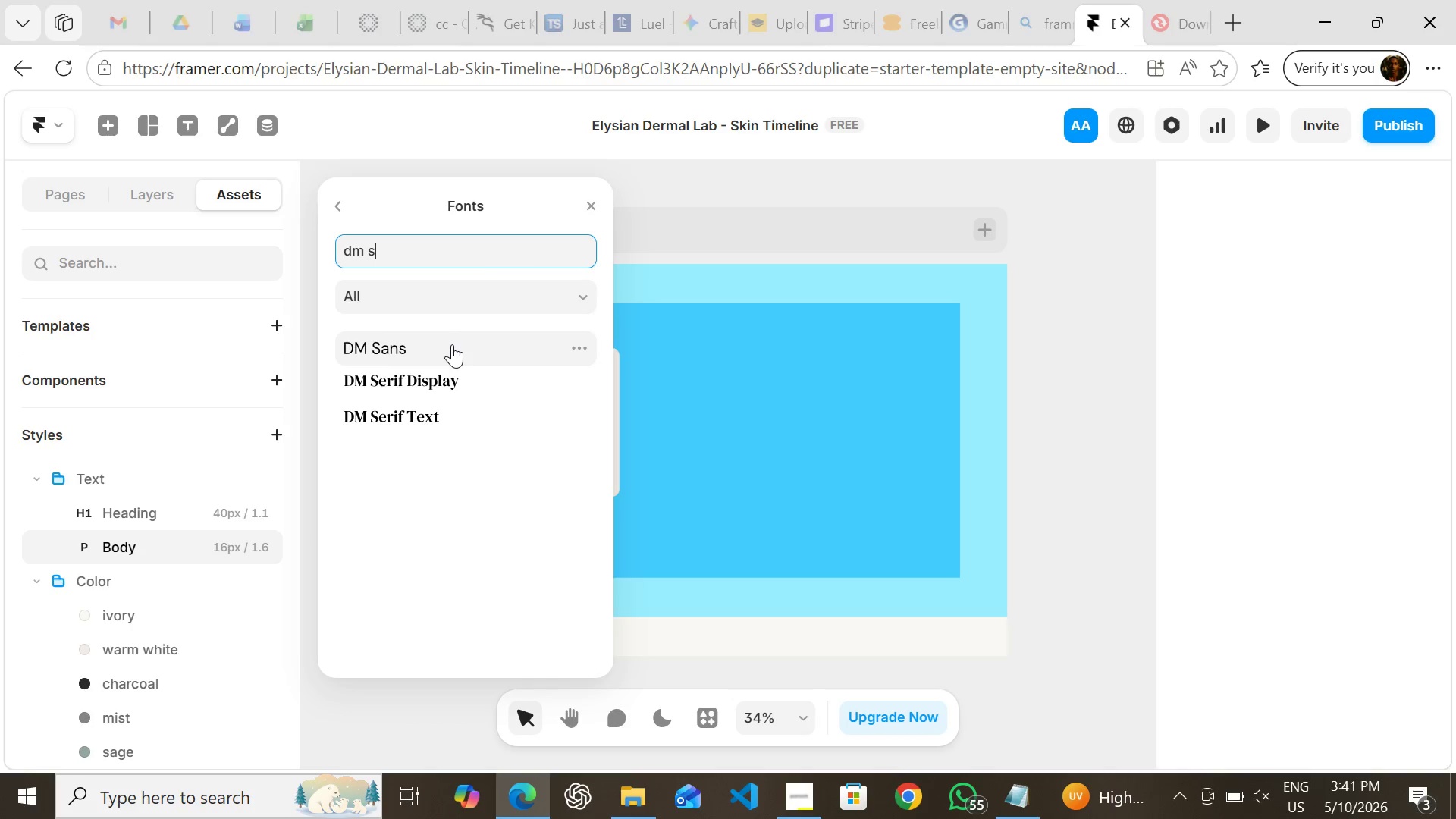 
left_click([452, 344])
 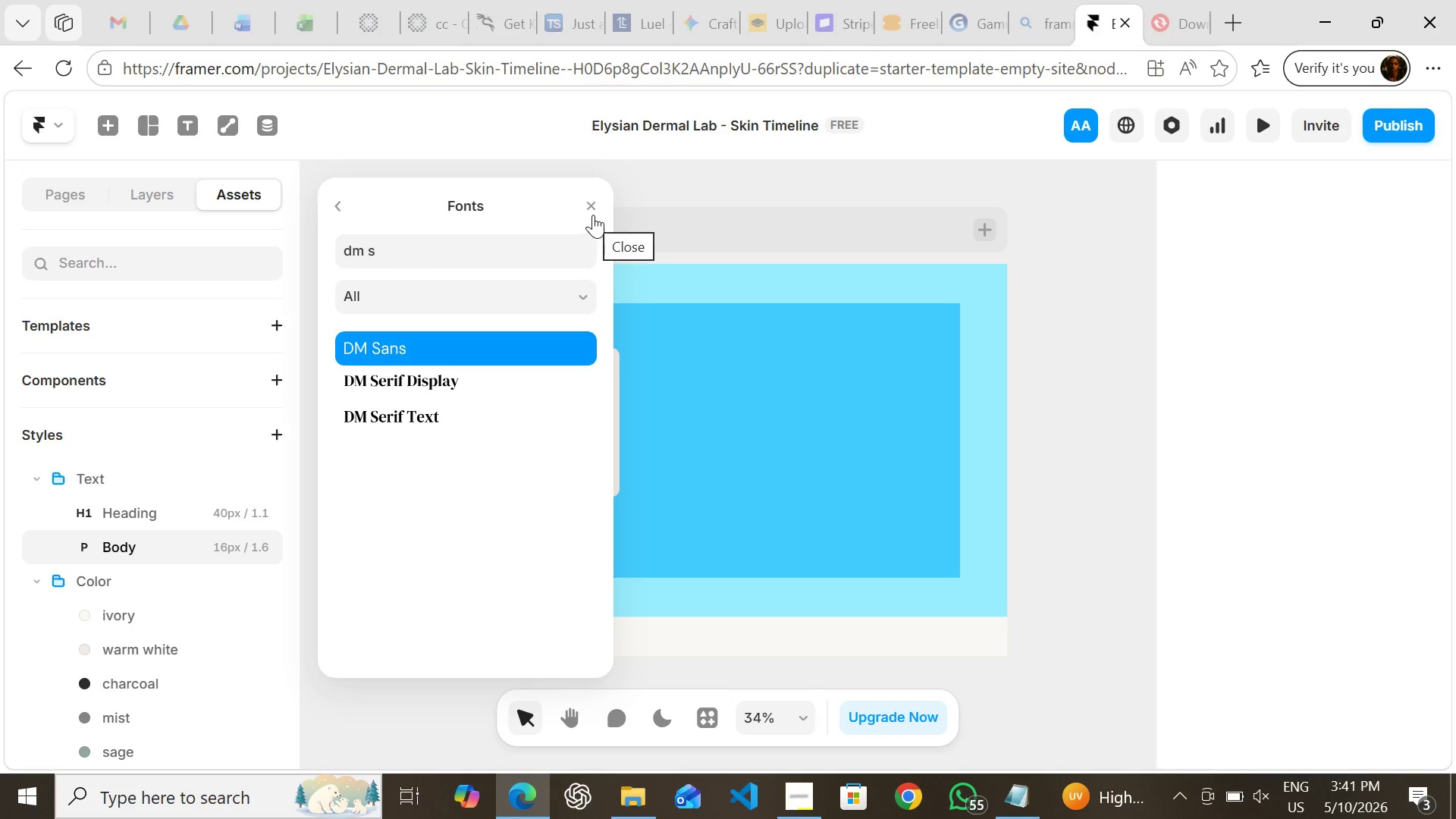 
left_click([595, 202])
 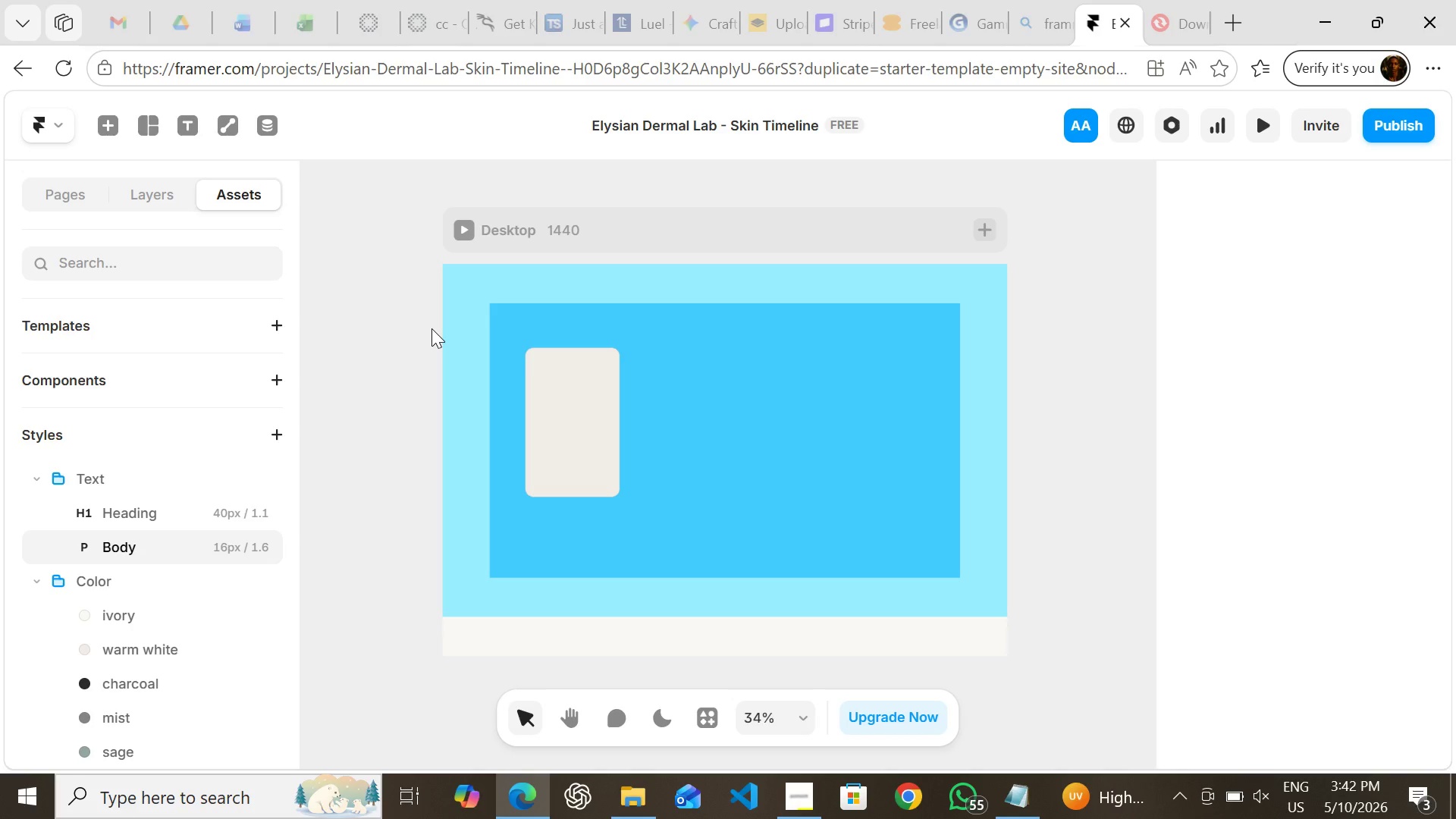 
wait(35.74)
 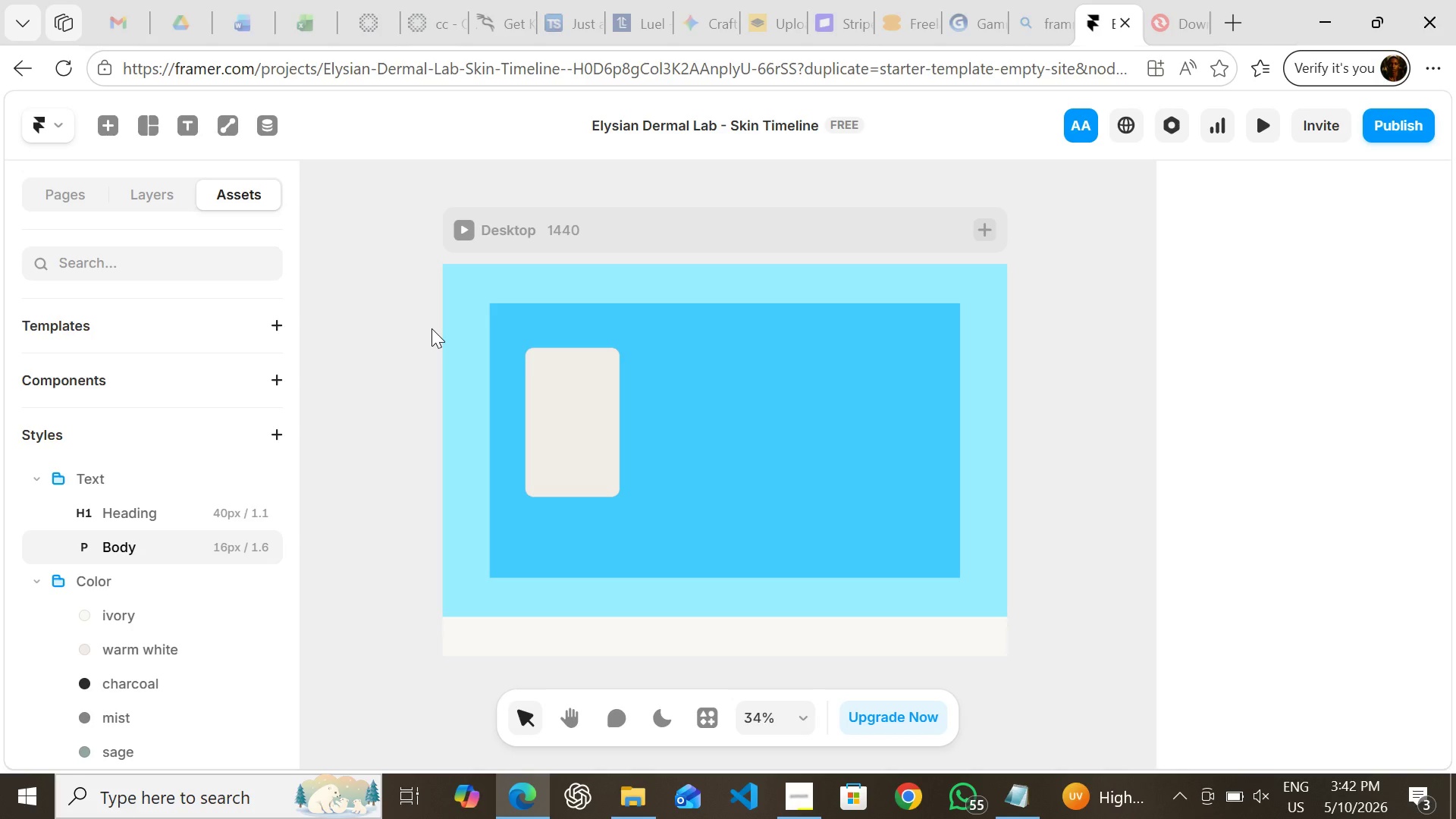 
mouse_move([193, 587])
 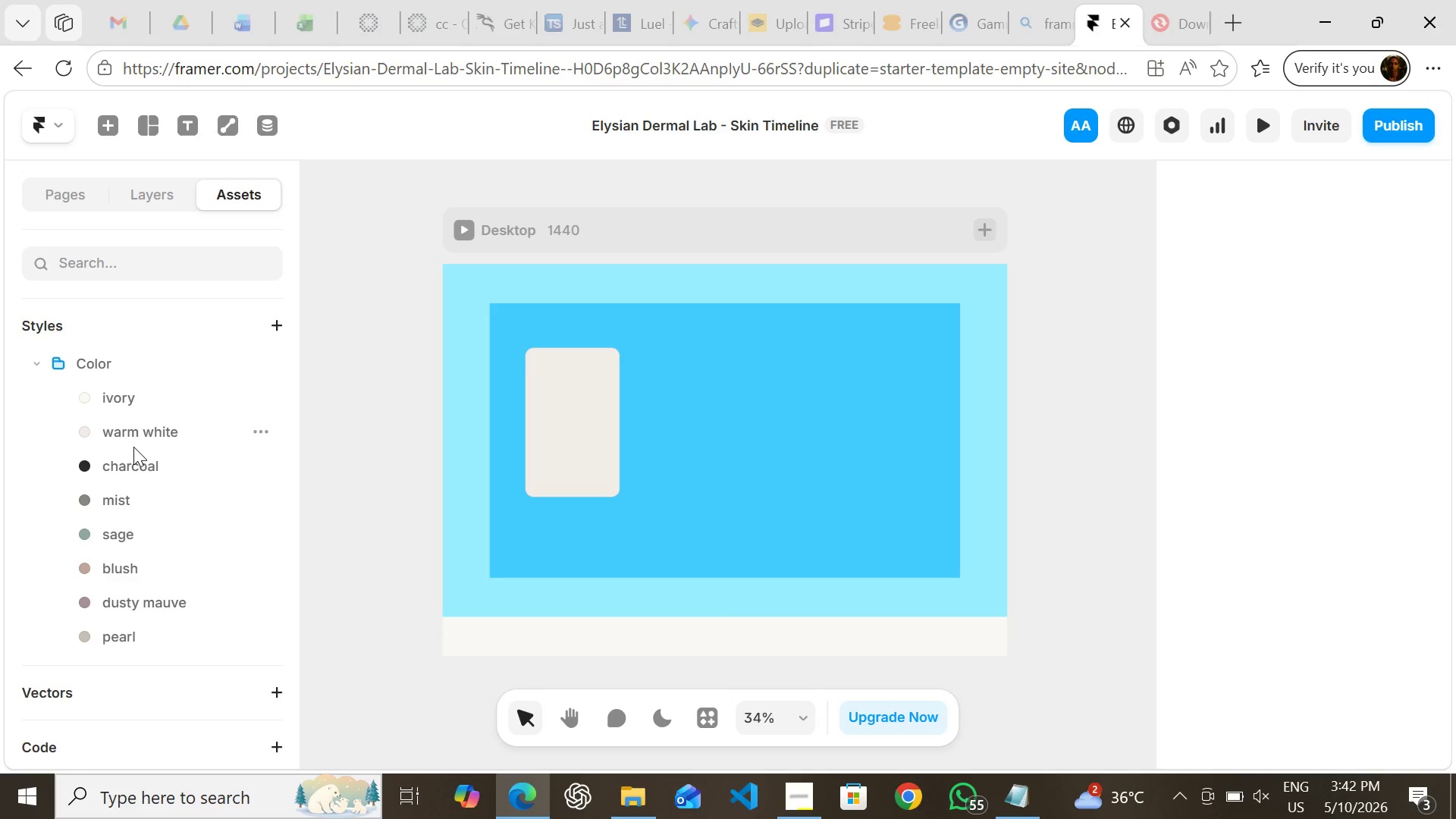 
wait(10.11)
 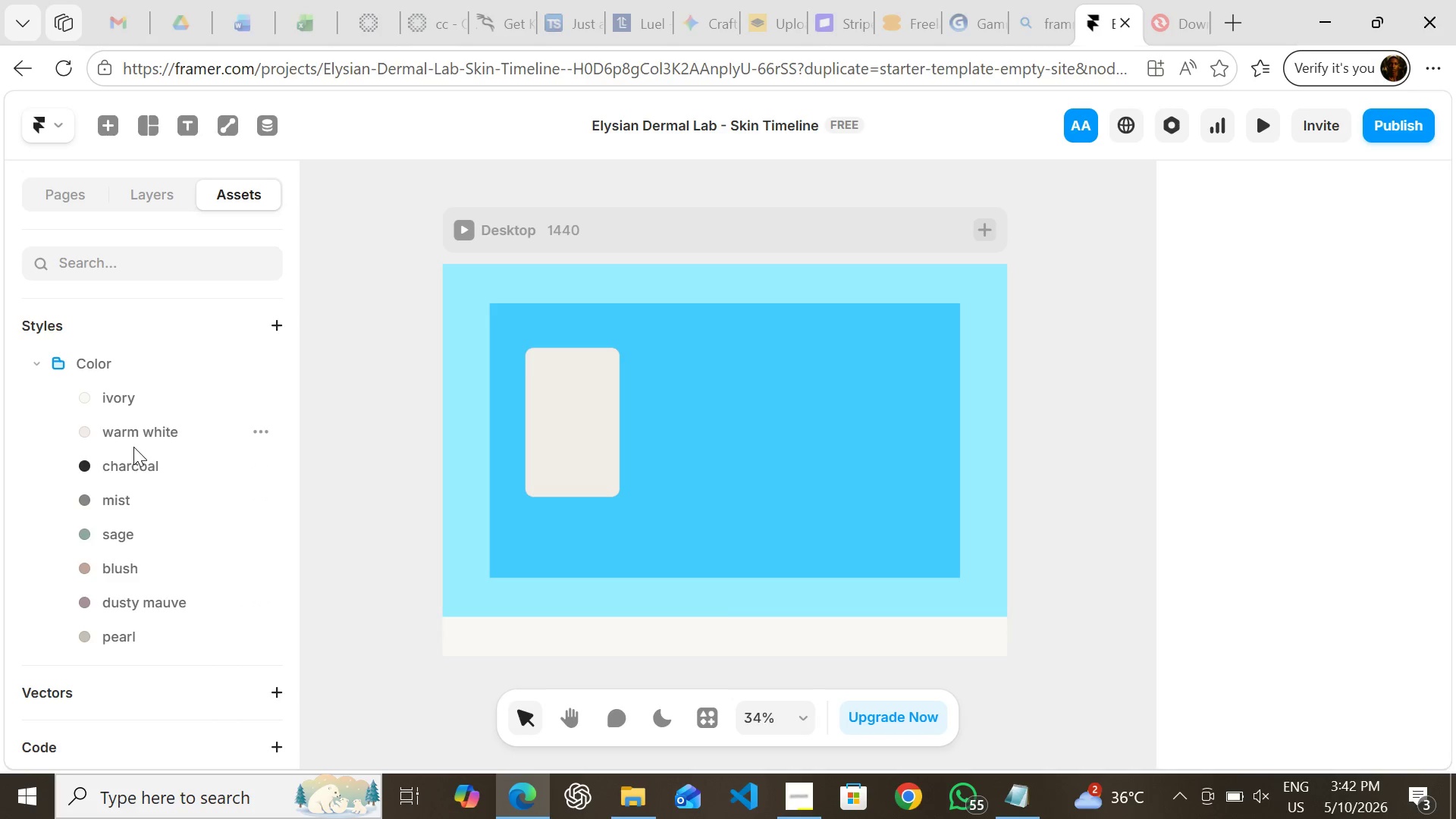 
right_click([102, 368])
 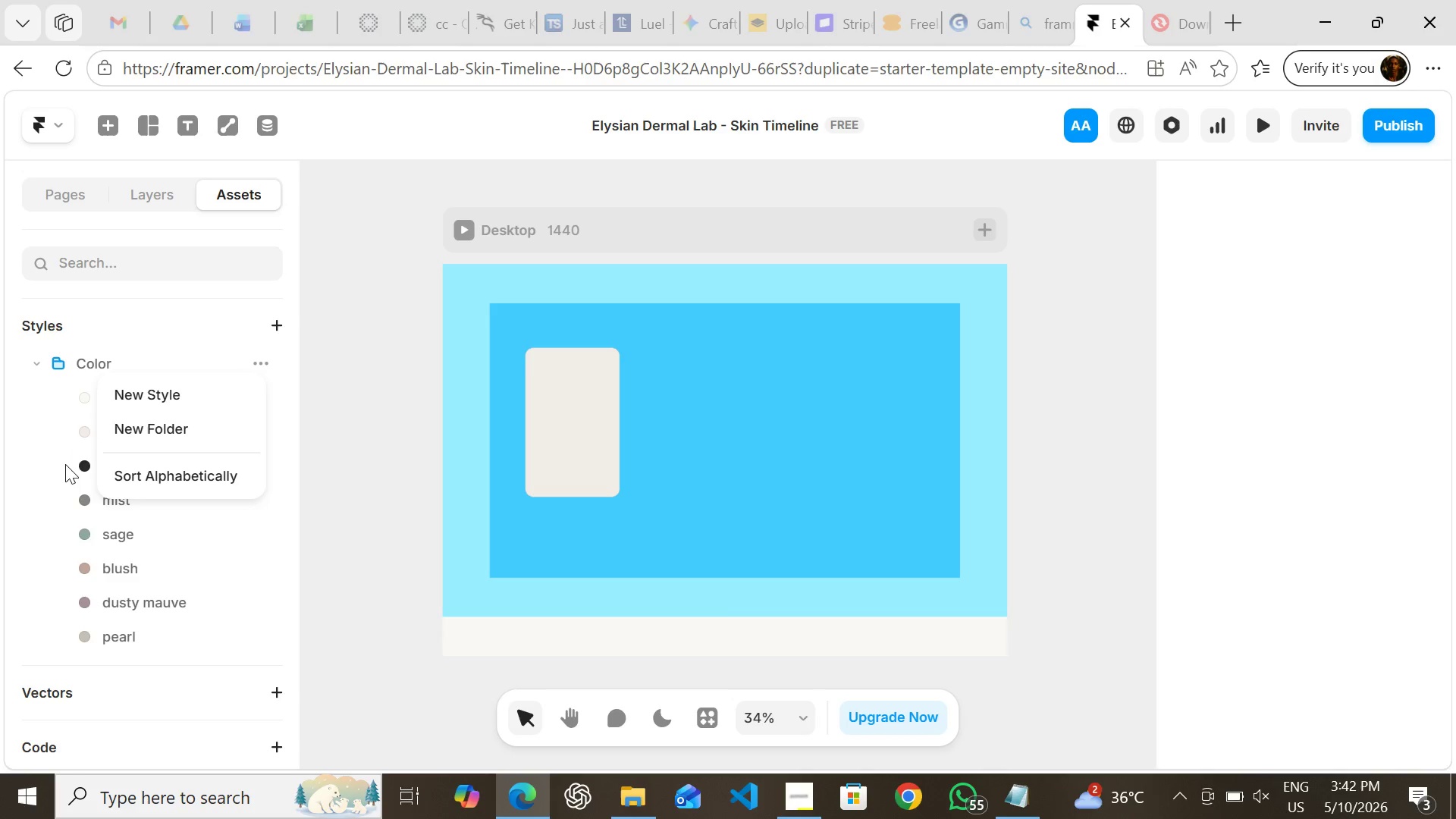 
left_click([41, 471])
 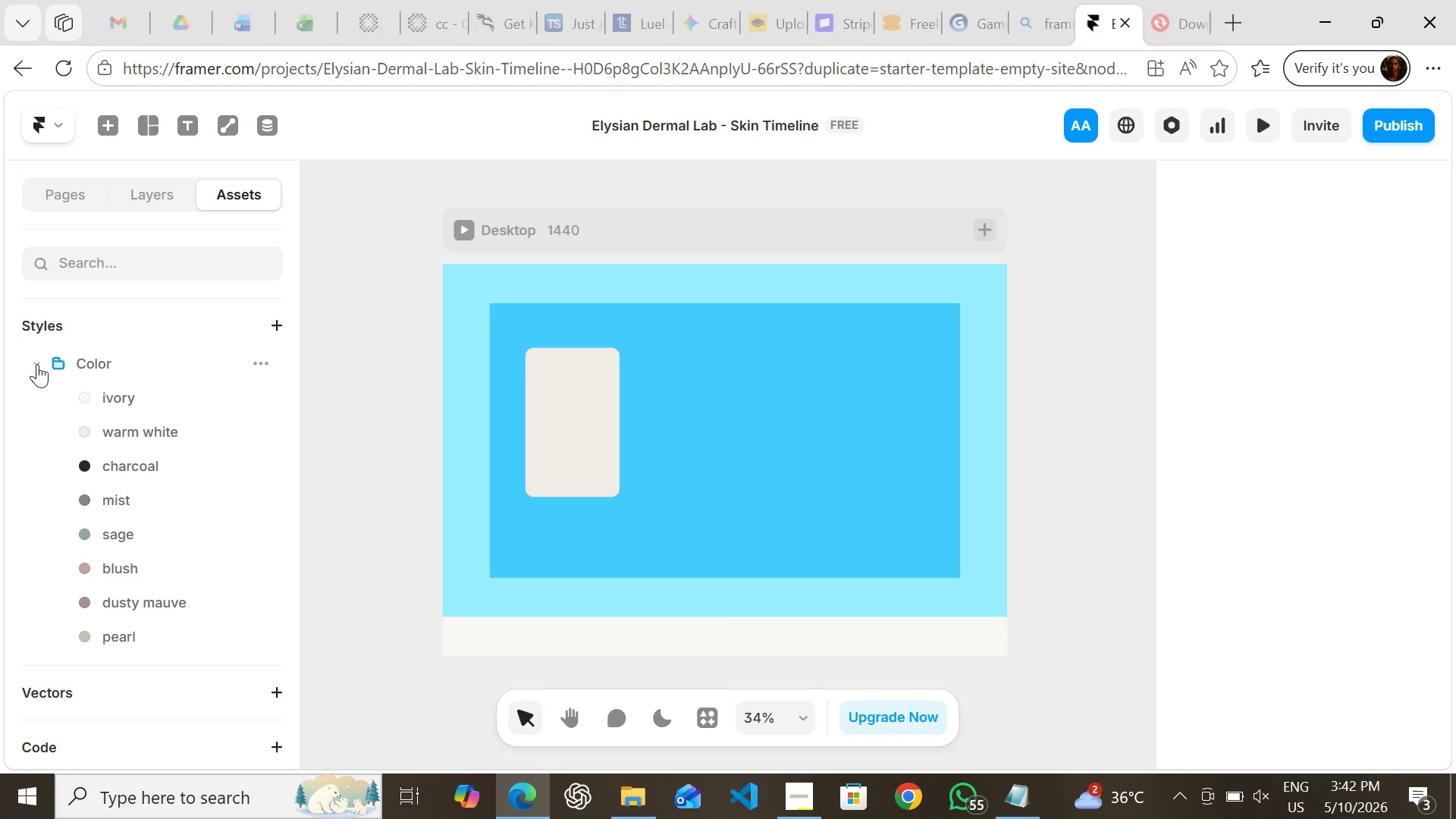 
left_click([37, 364])
 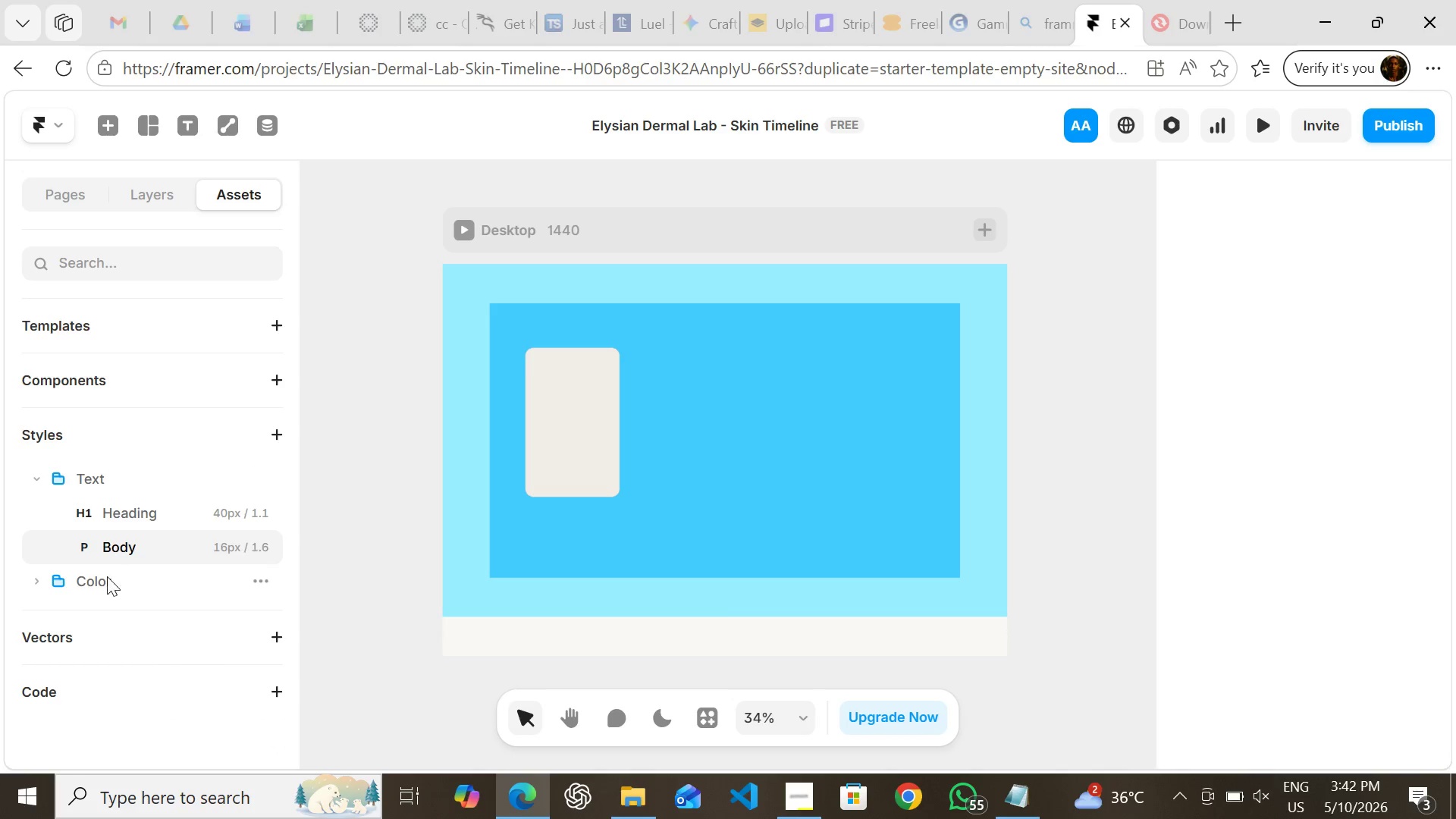 
right_click([100, 582])
 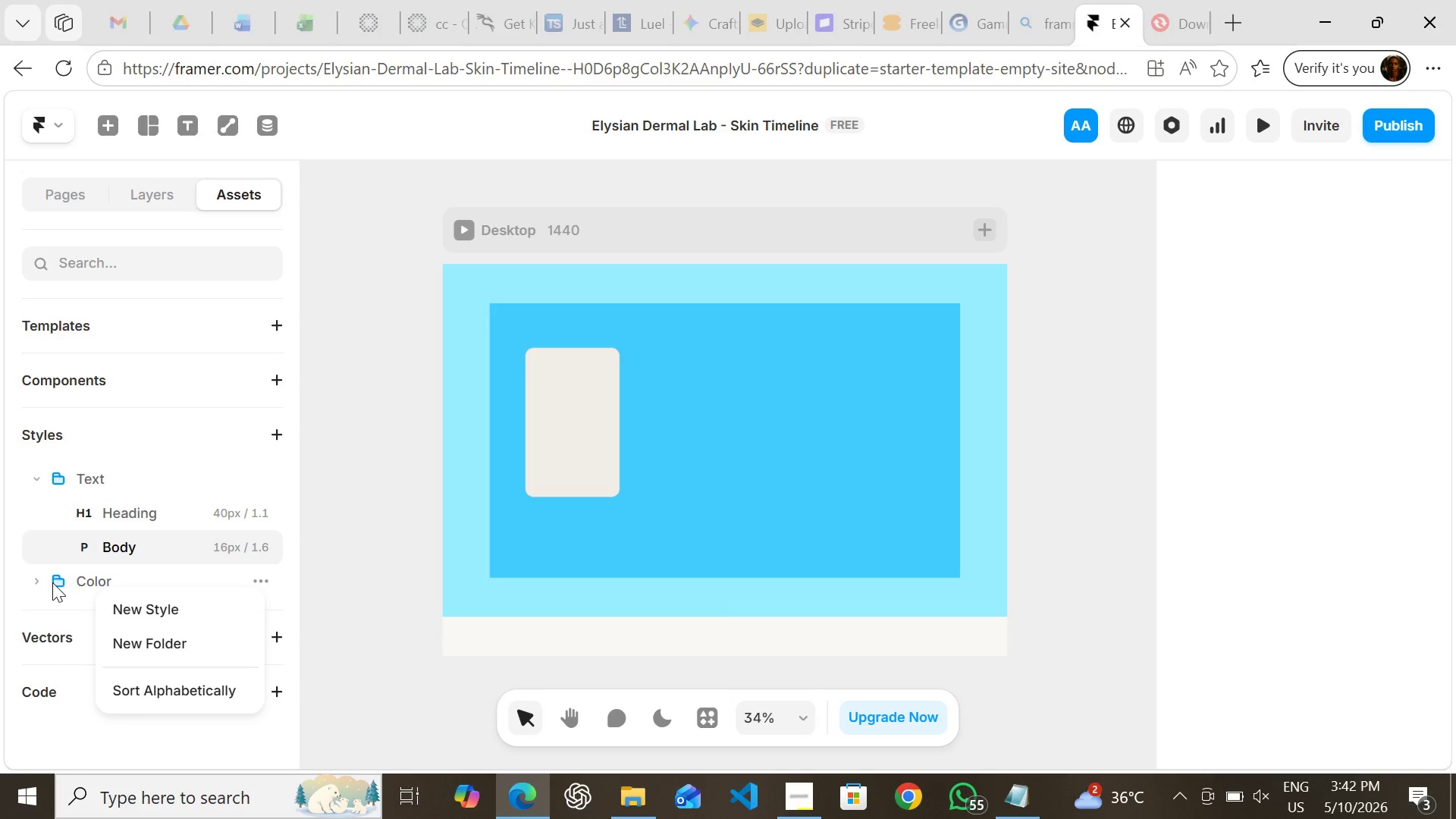 
left_click([33, 581])
 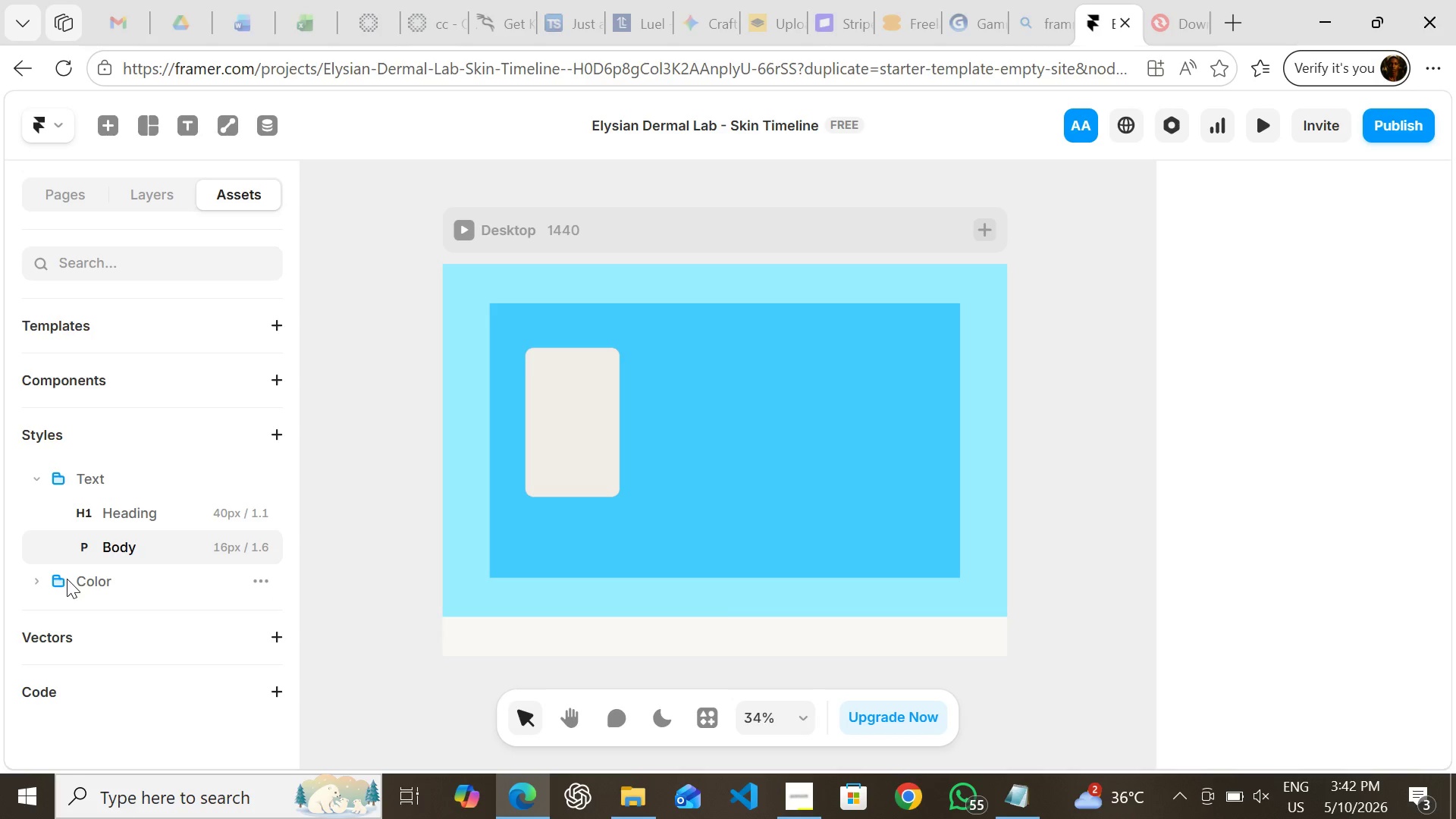 
left_click([36, 582])
 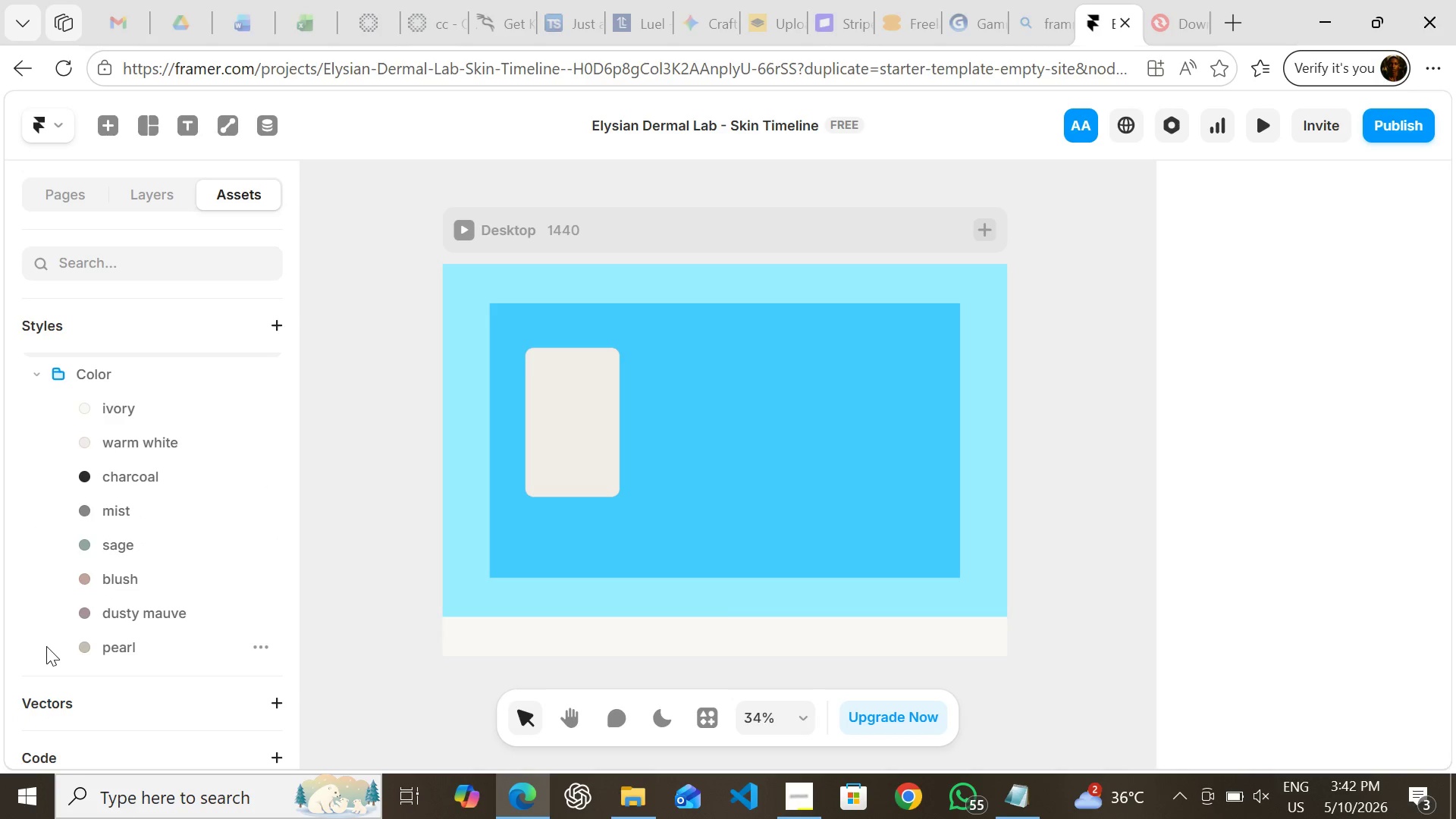 
left_click_drag(start_coordinate=[39, 636], to_coordinate=[58, 439])
 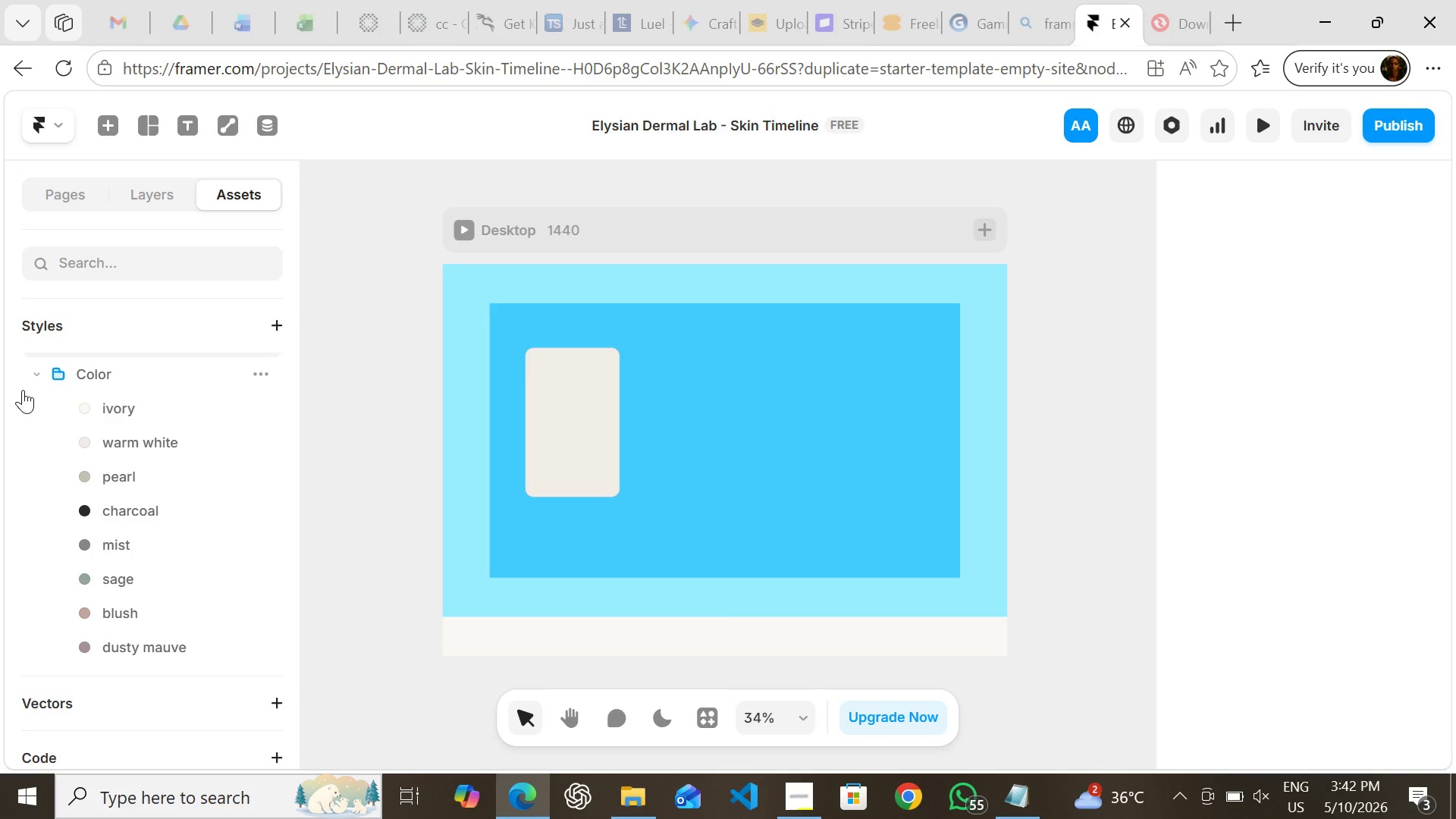 
left_click_drag(start_coordinate=[24, 393], to_coordinate=[28, 406])
 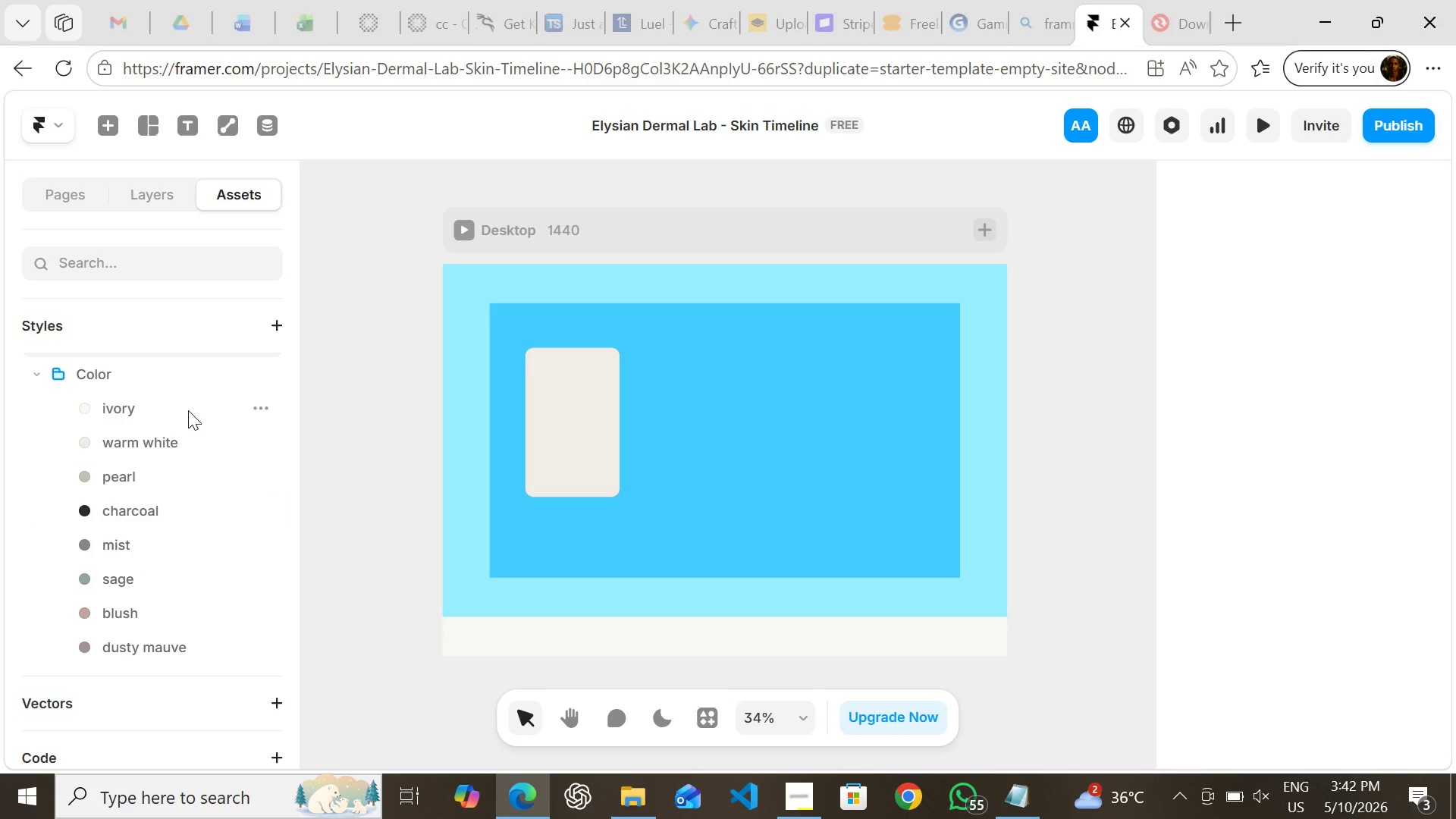 
right_click([180, 408])
 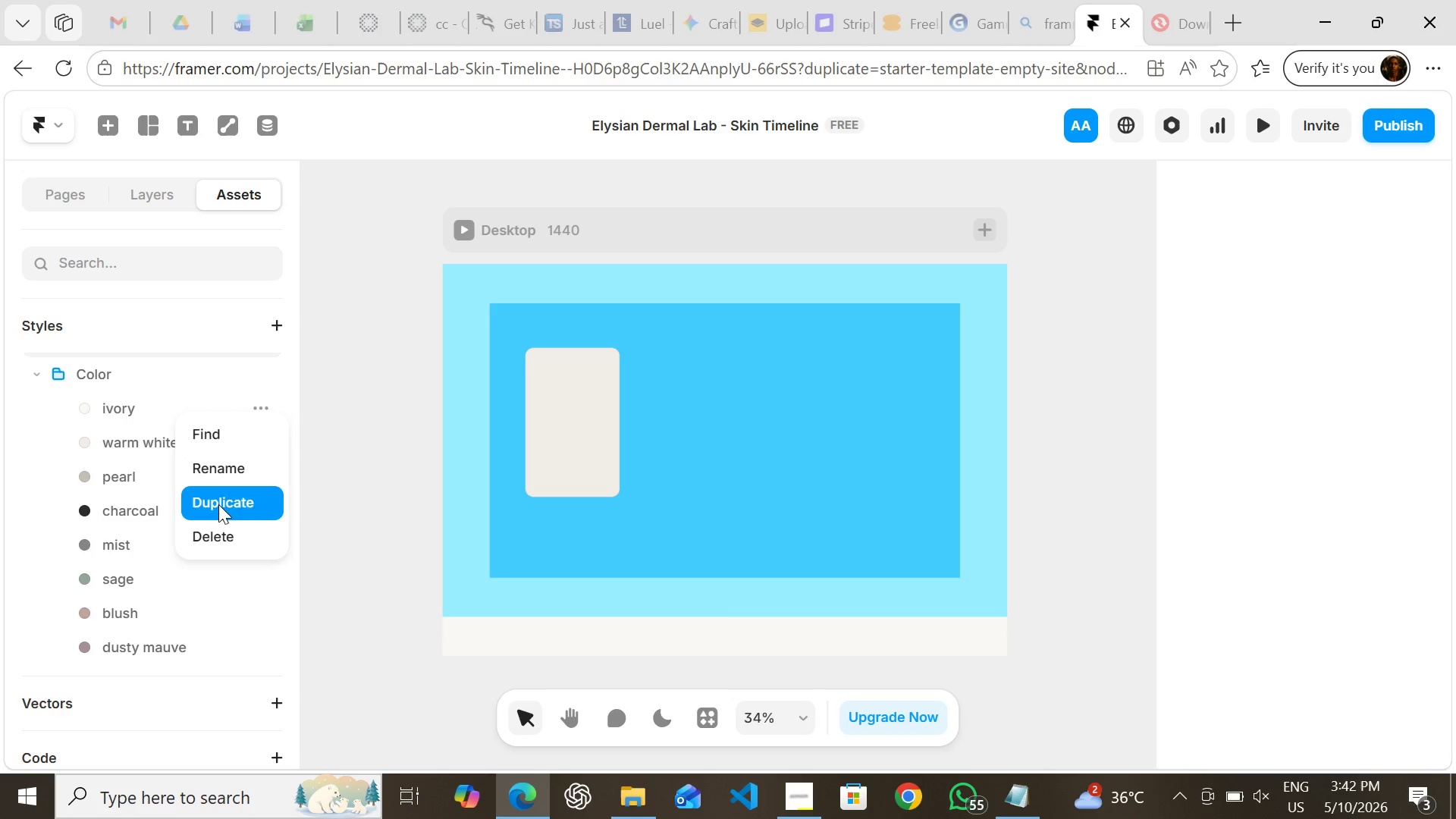 
left_click([221, 527])
 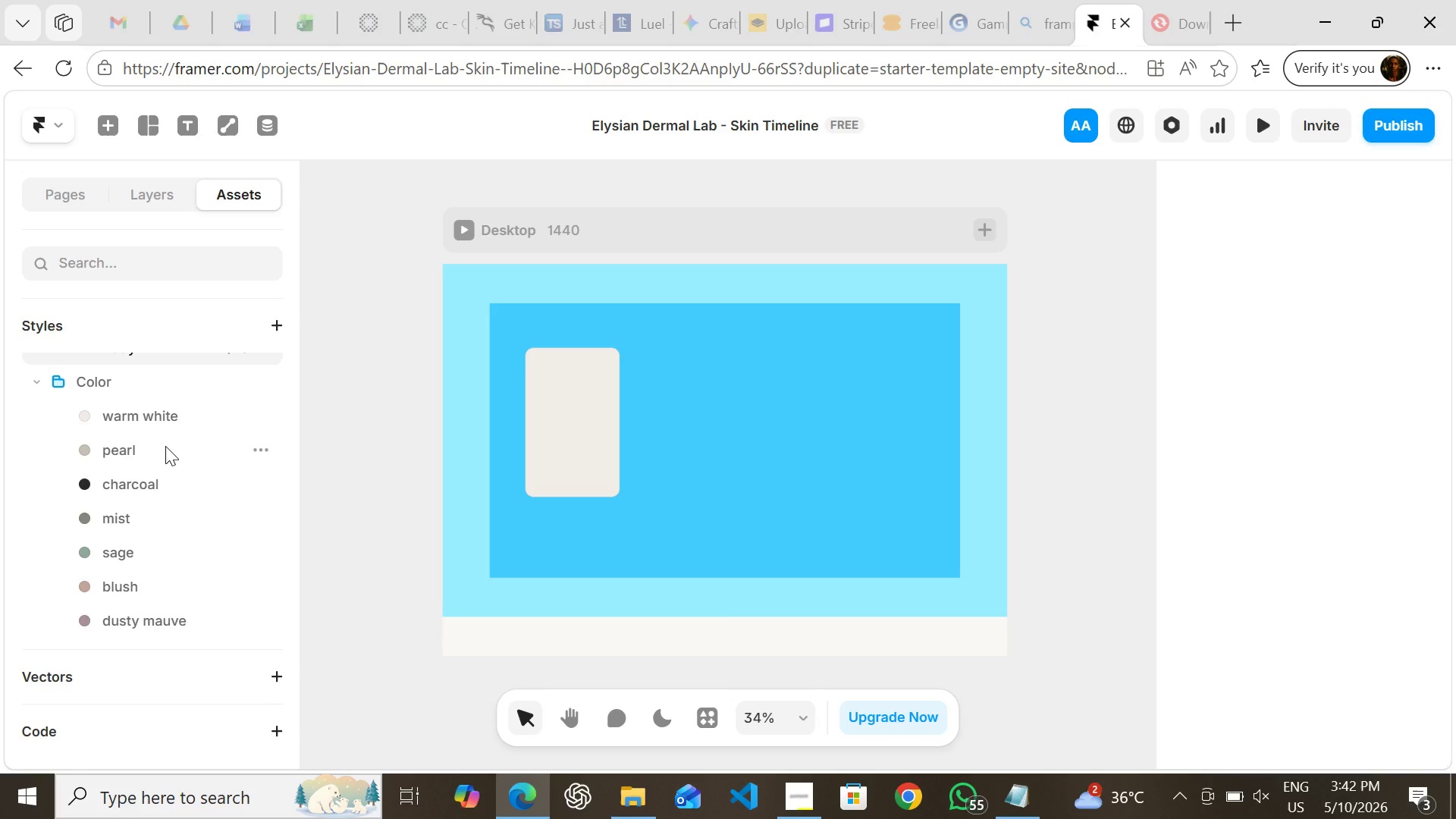 
right_click([165, 446])
 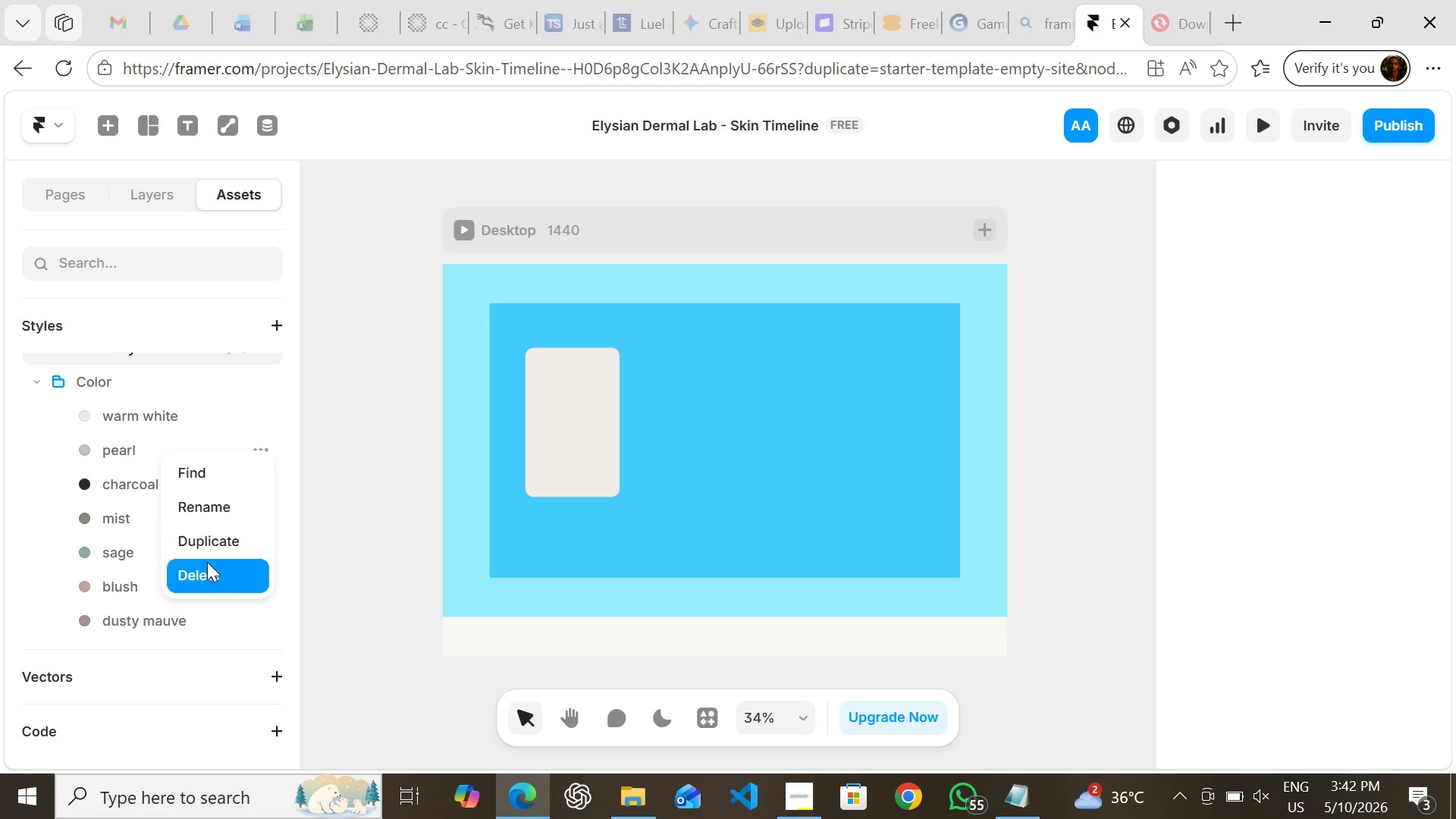 
left_click([207, 563])
 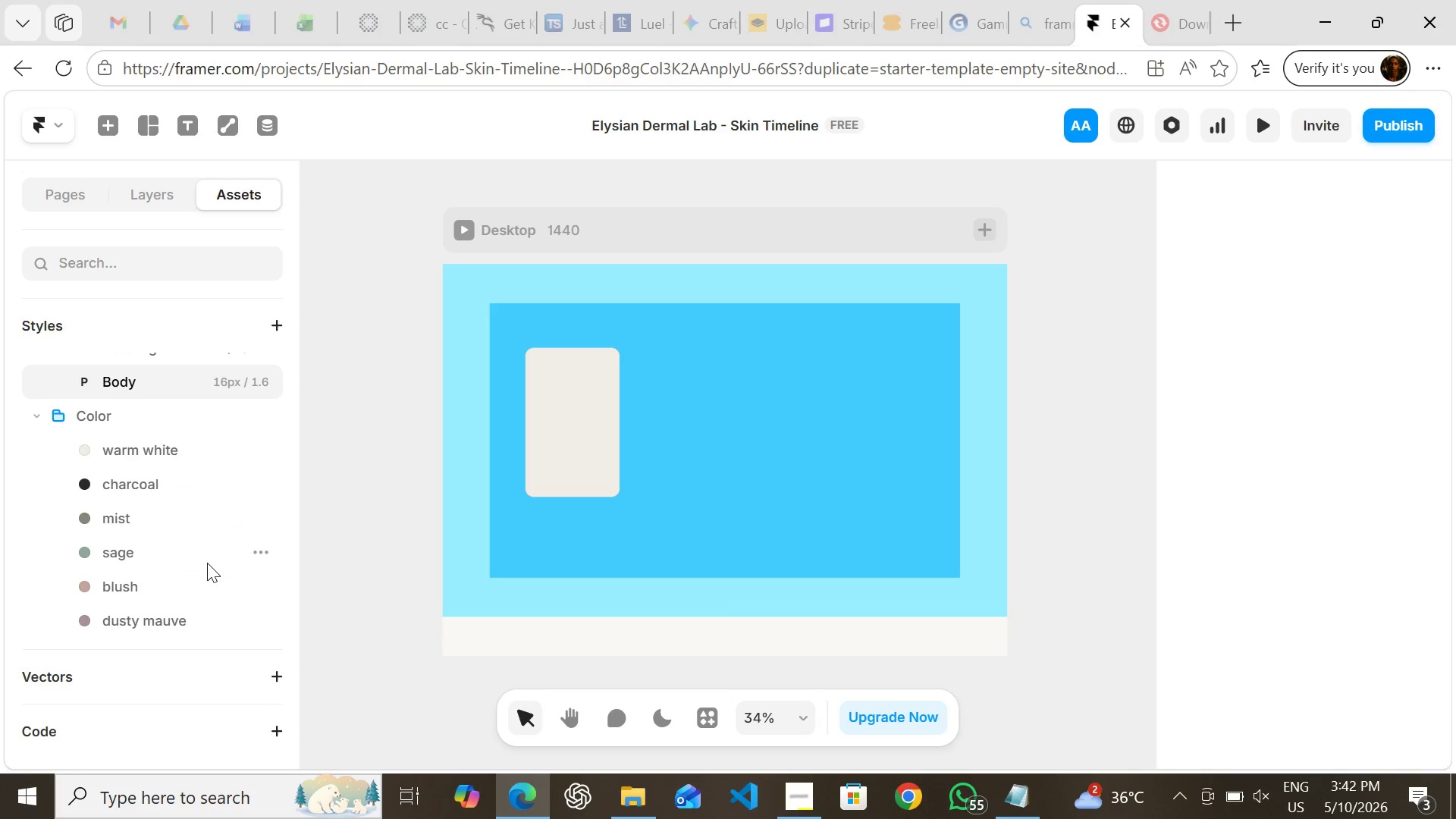 
right_click([207, 563])
 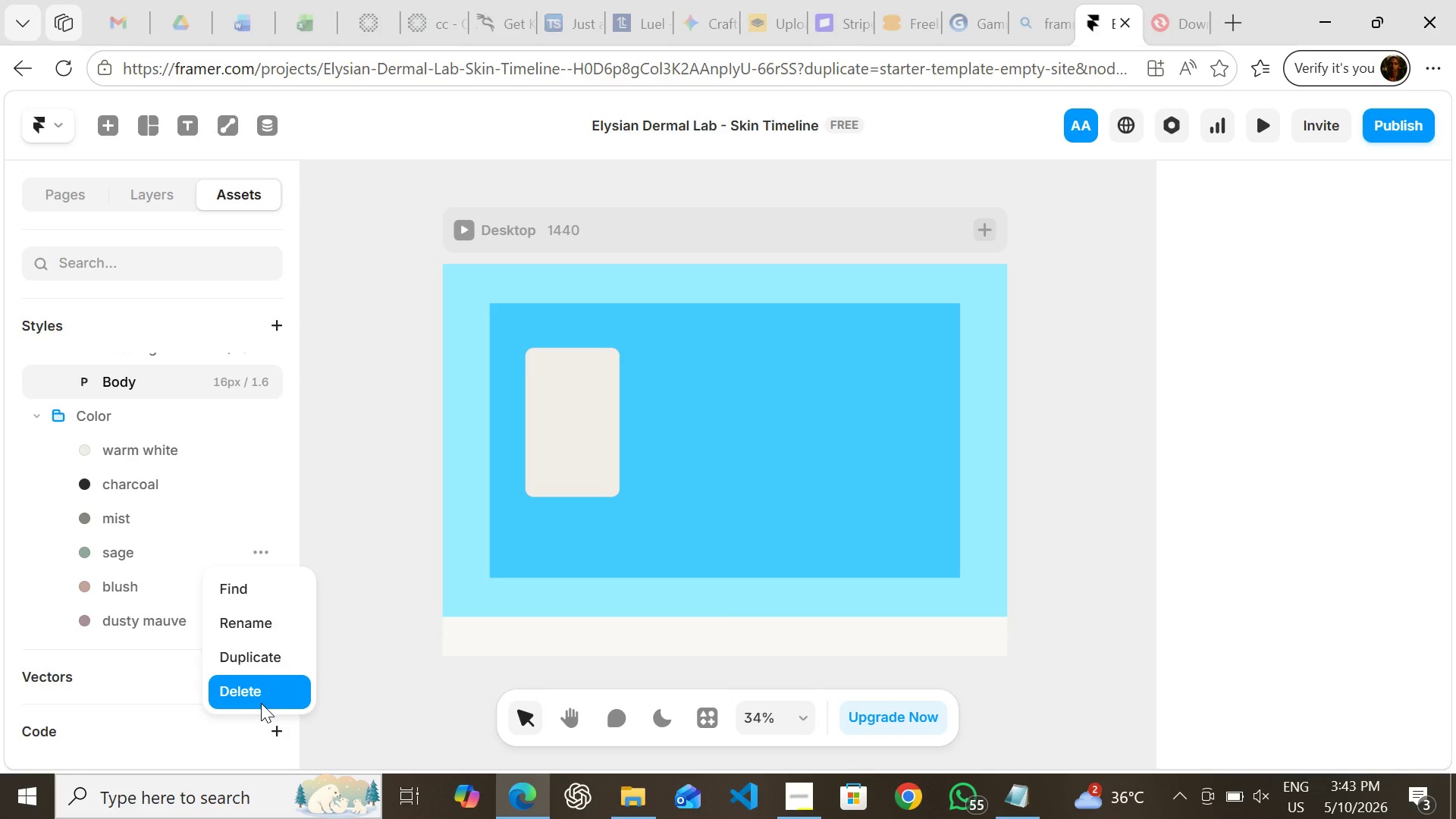 
left_click([261, 703])
 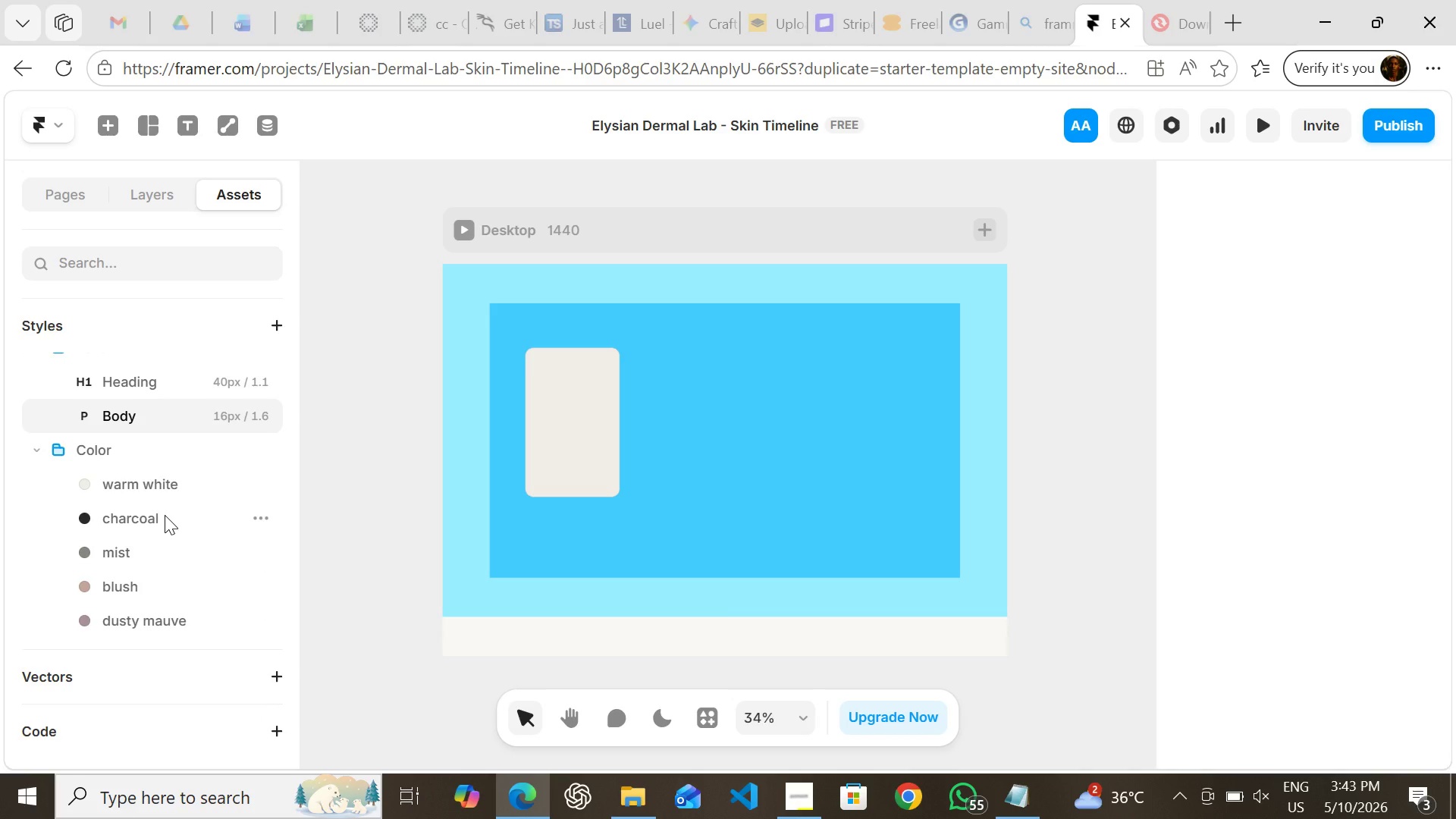 
right_click([165, 515])
 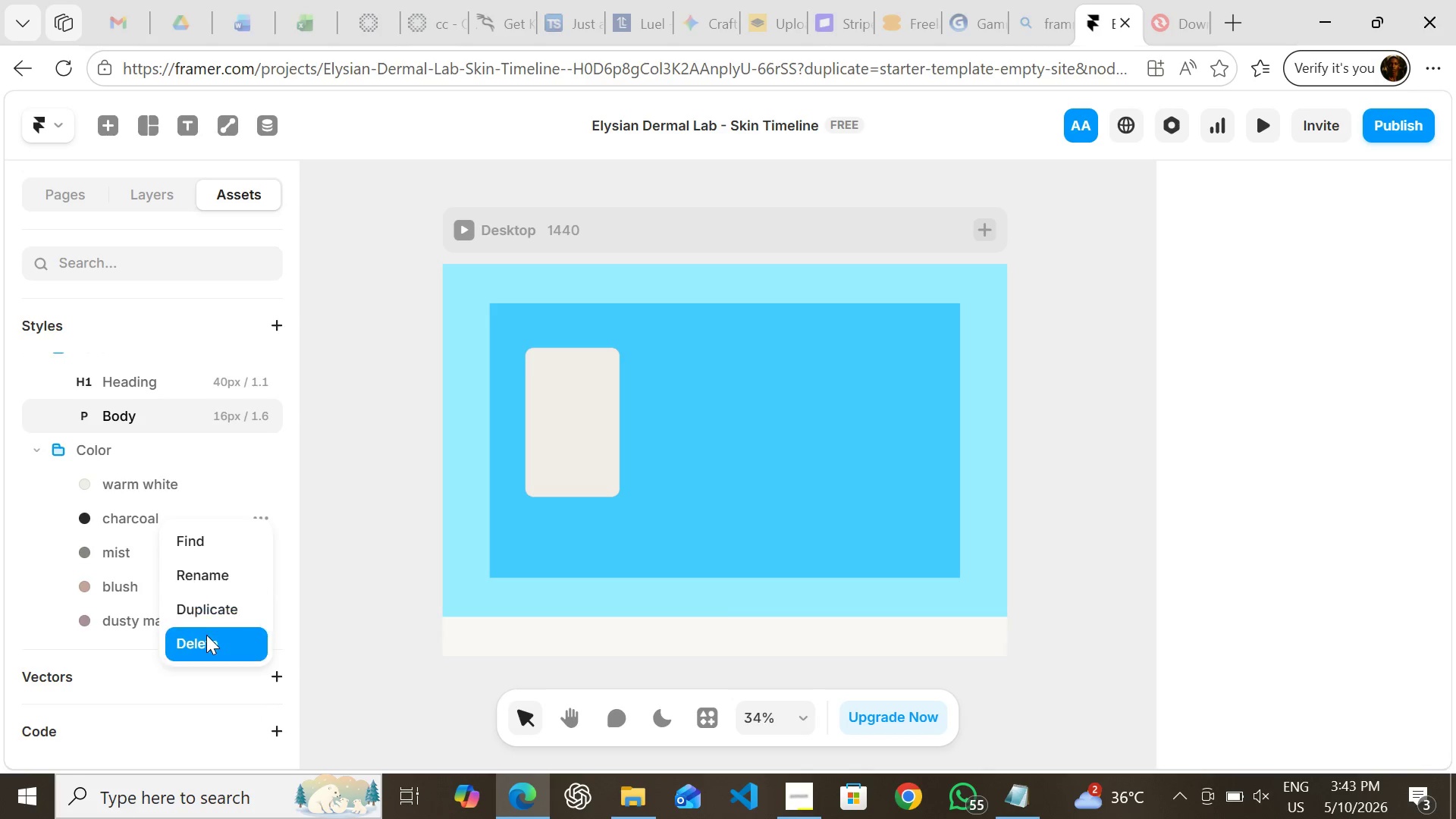 
left_click([206, 635])
 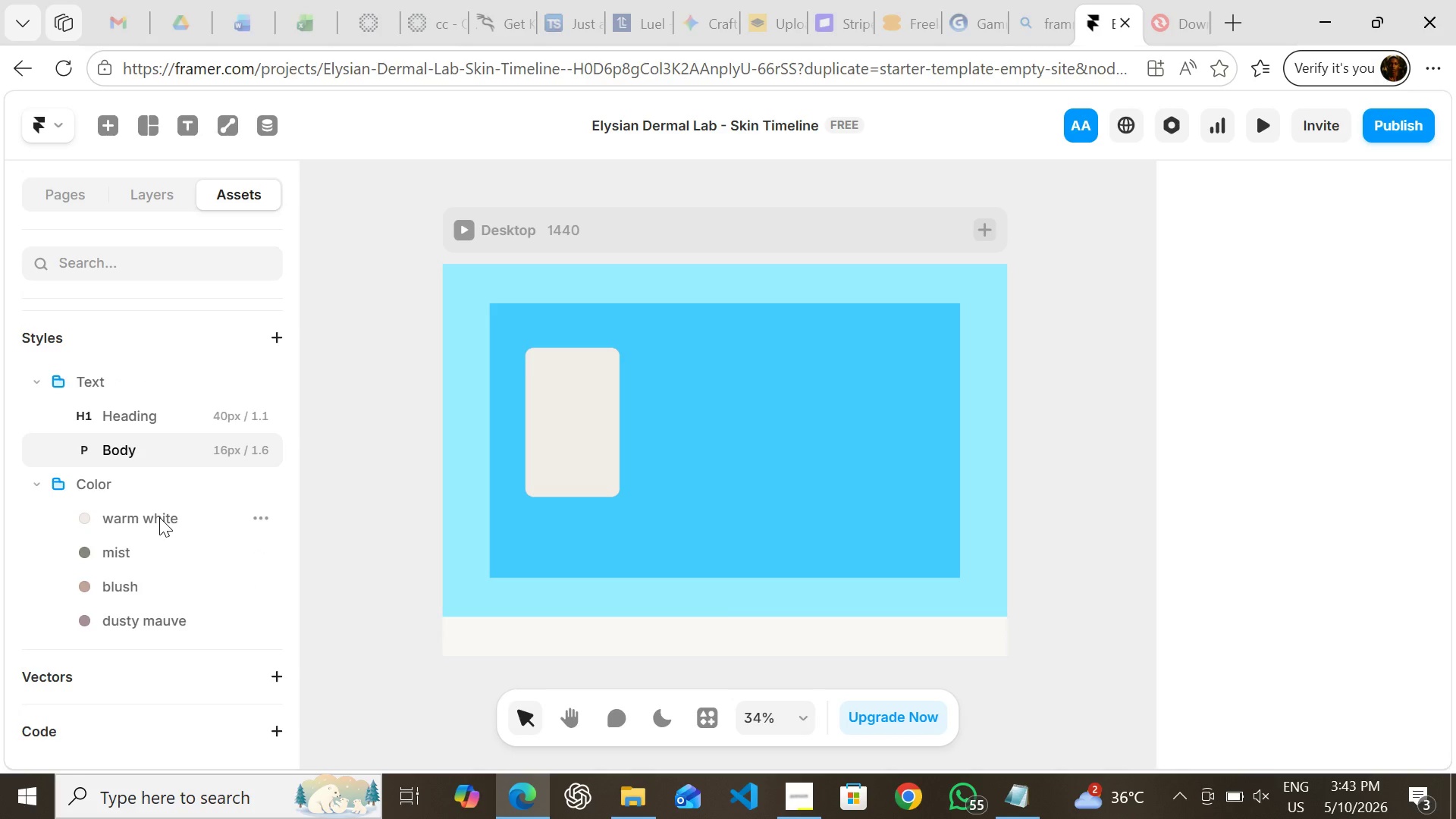 
right_click([159, 517])
 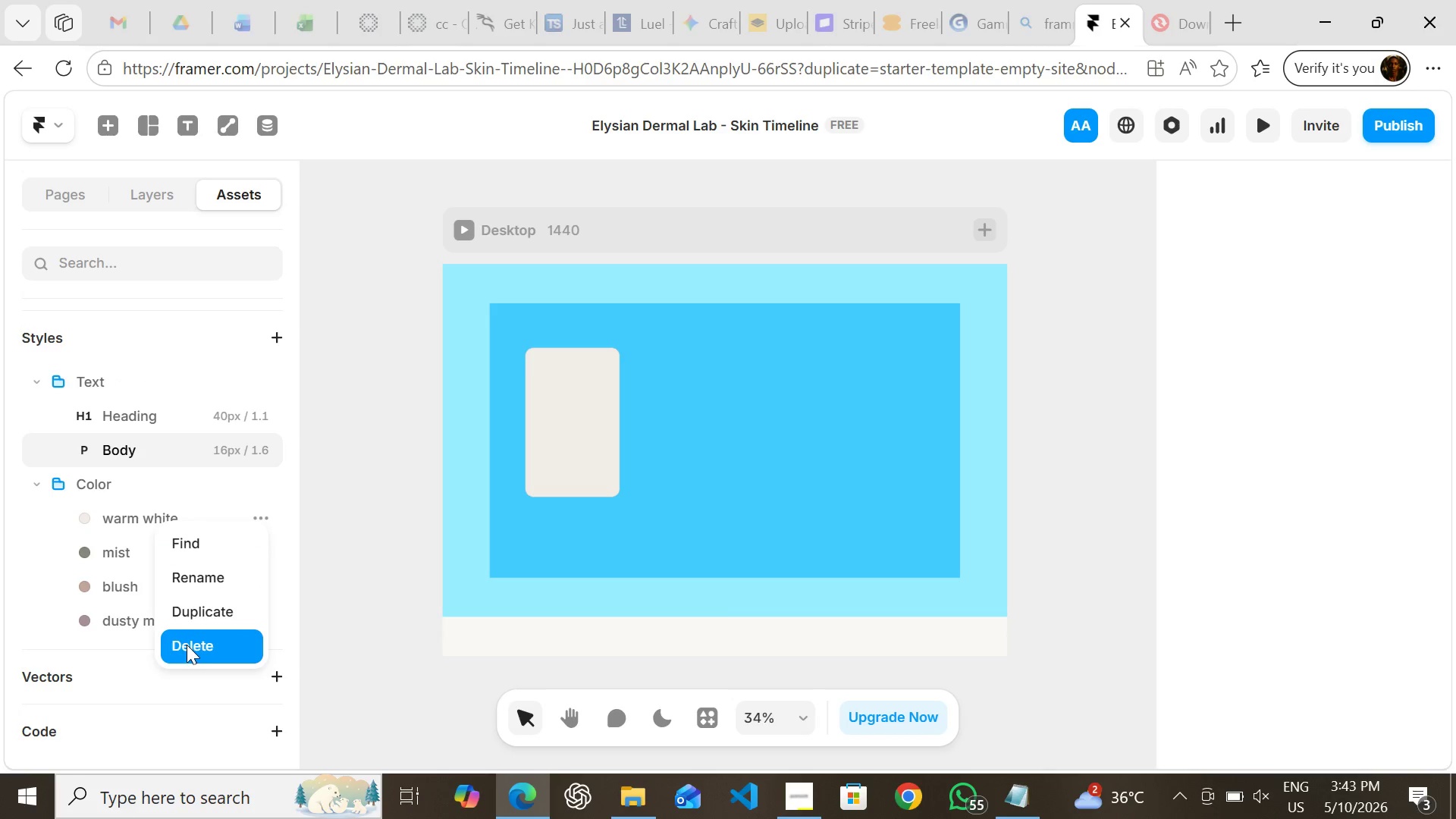 
left_click([187, 645])
 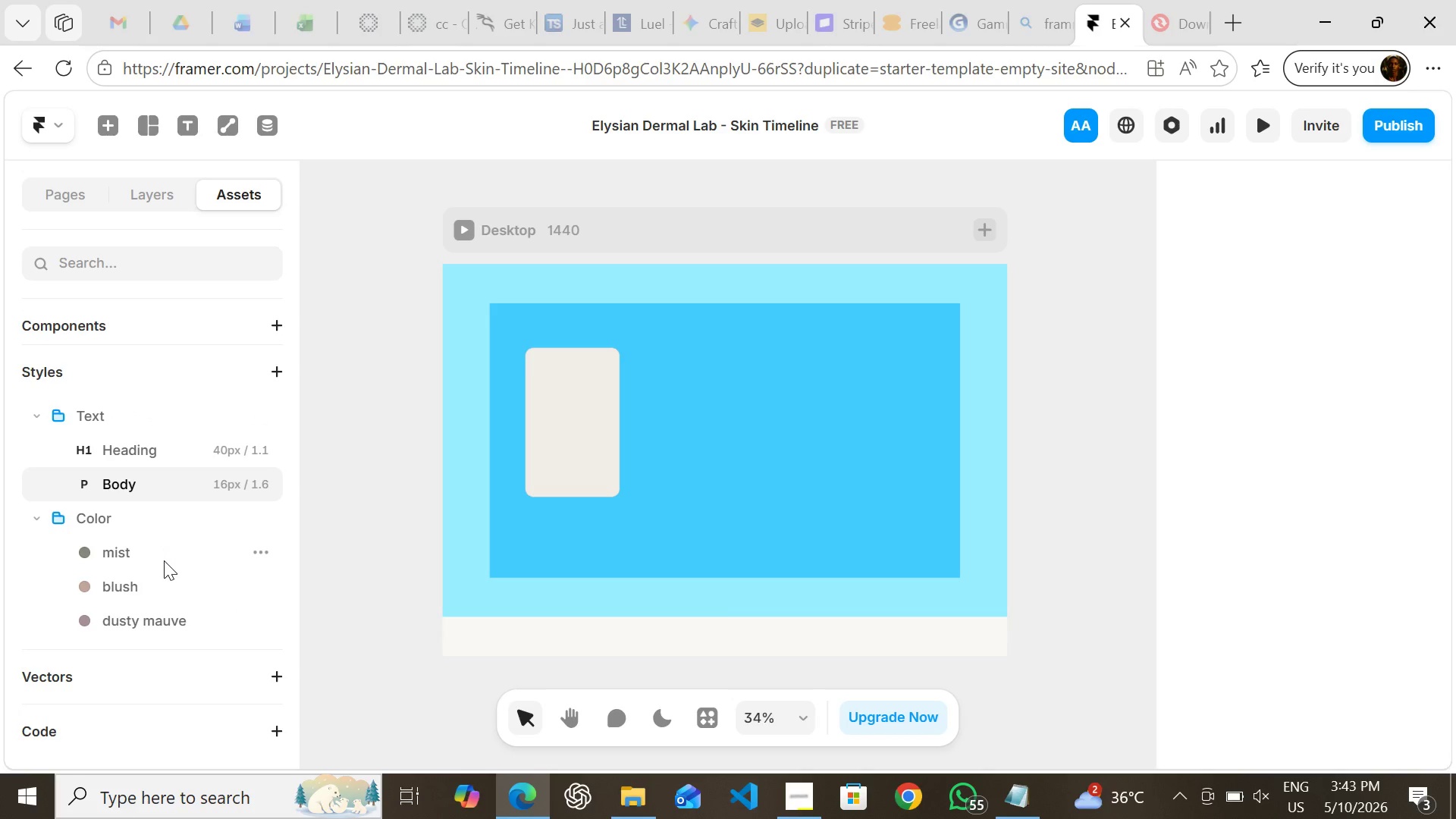 
right_click([164, 560])
 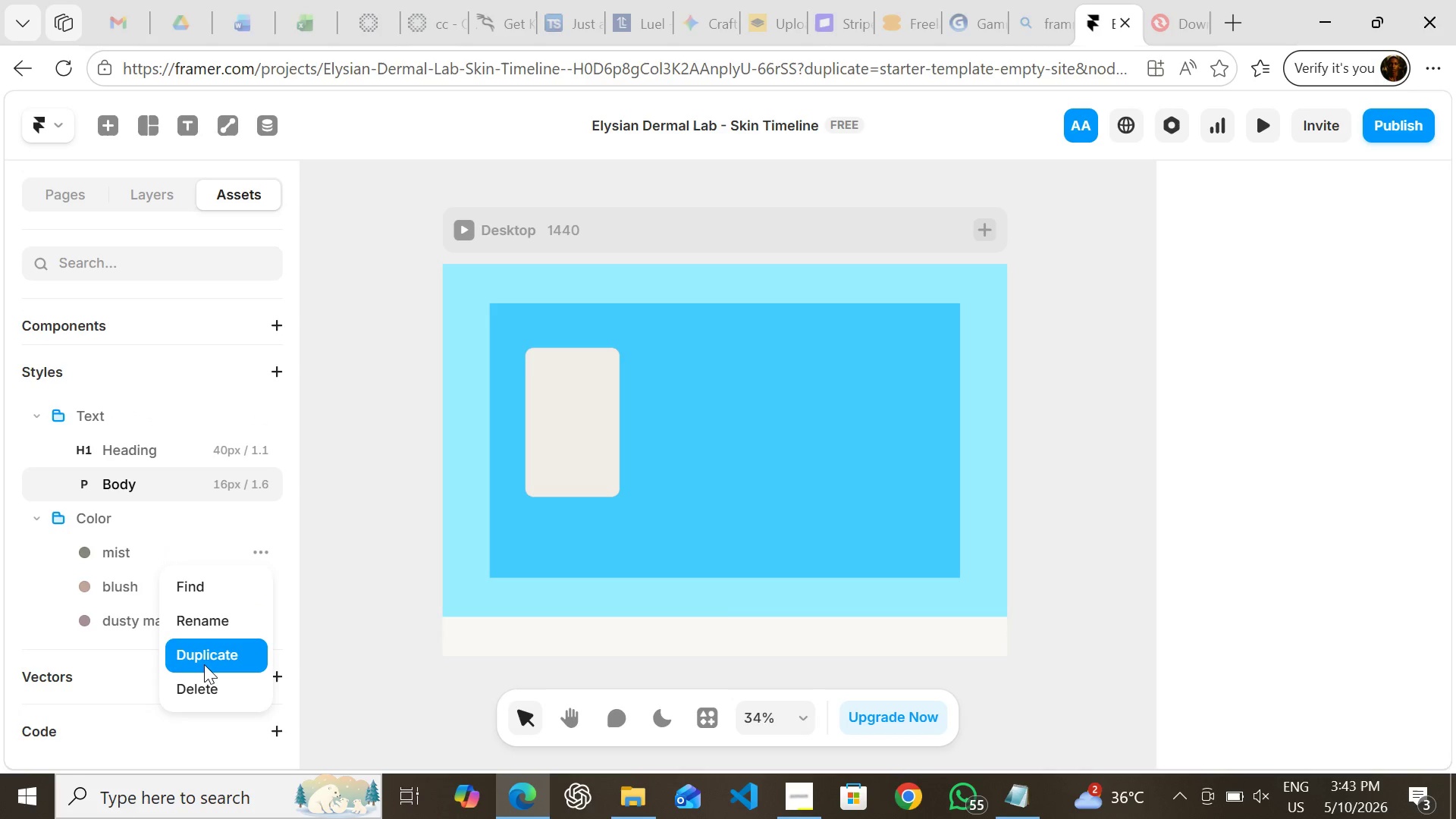 
left_click([204, 668])
 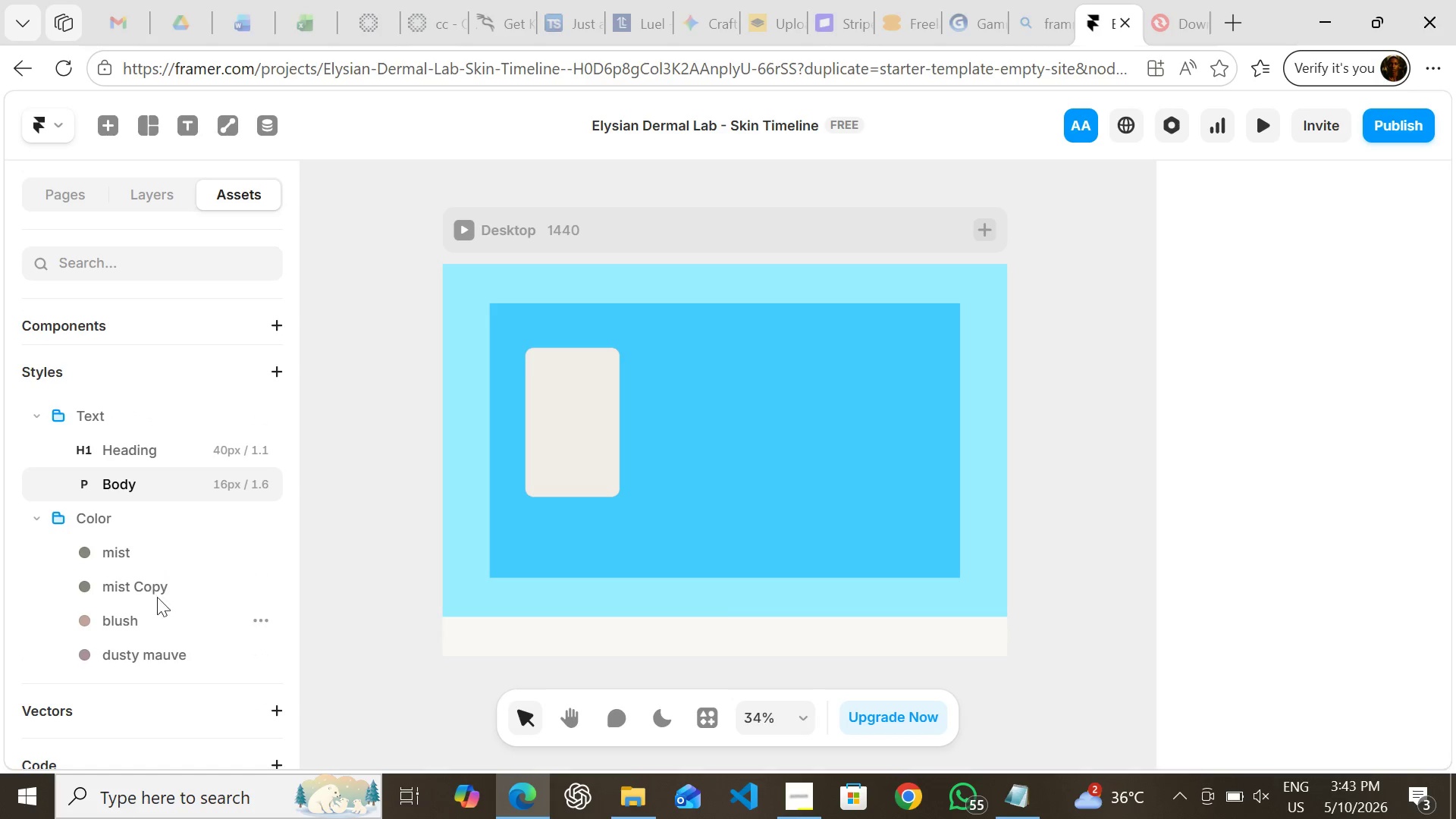 
right_click([144, 558])
 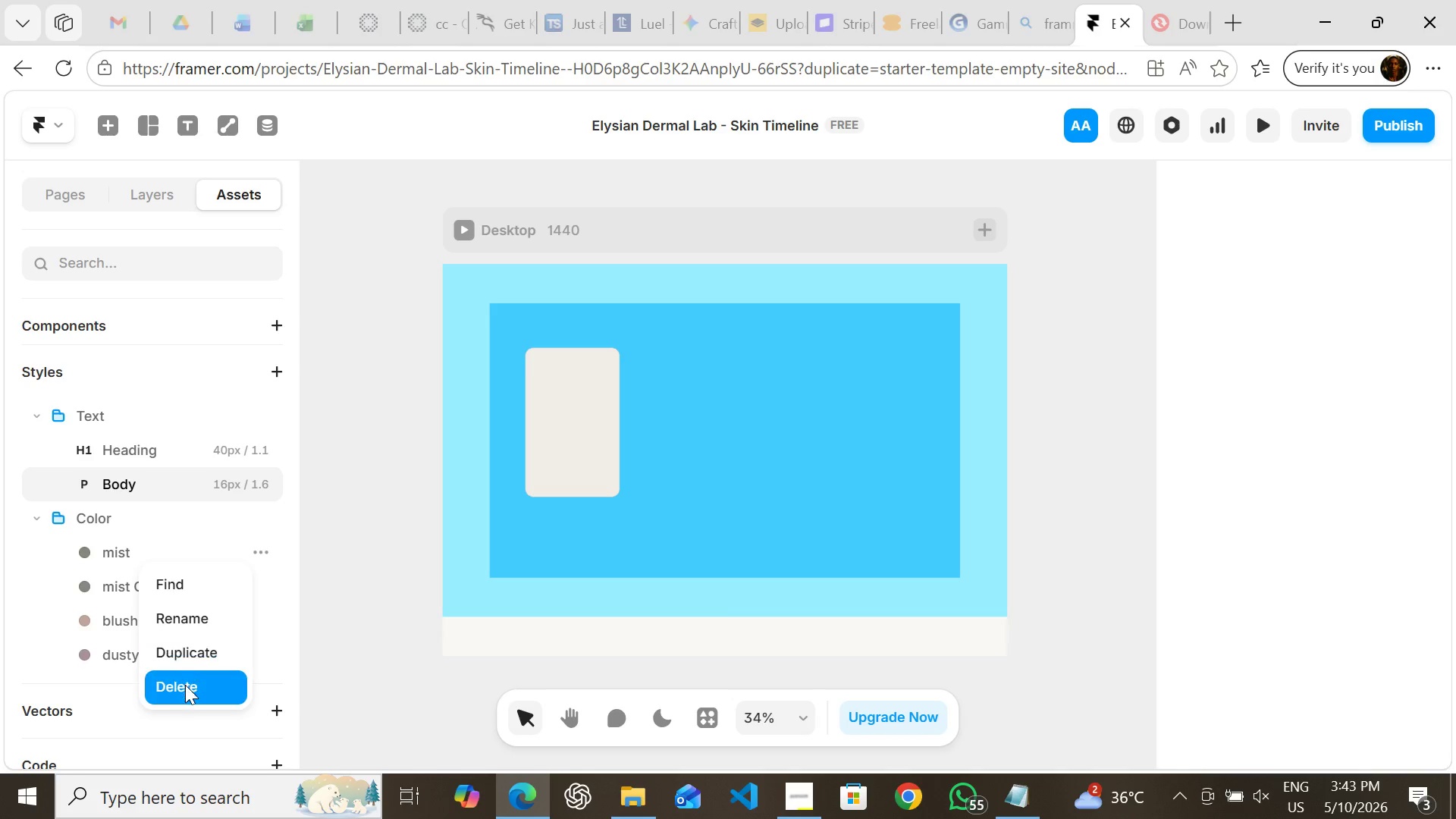 
left_click([184, 686])
 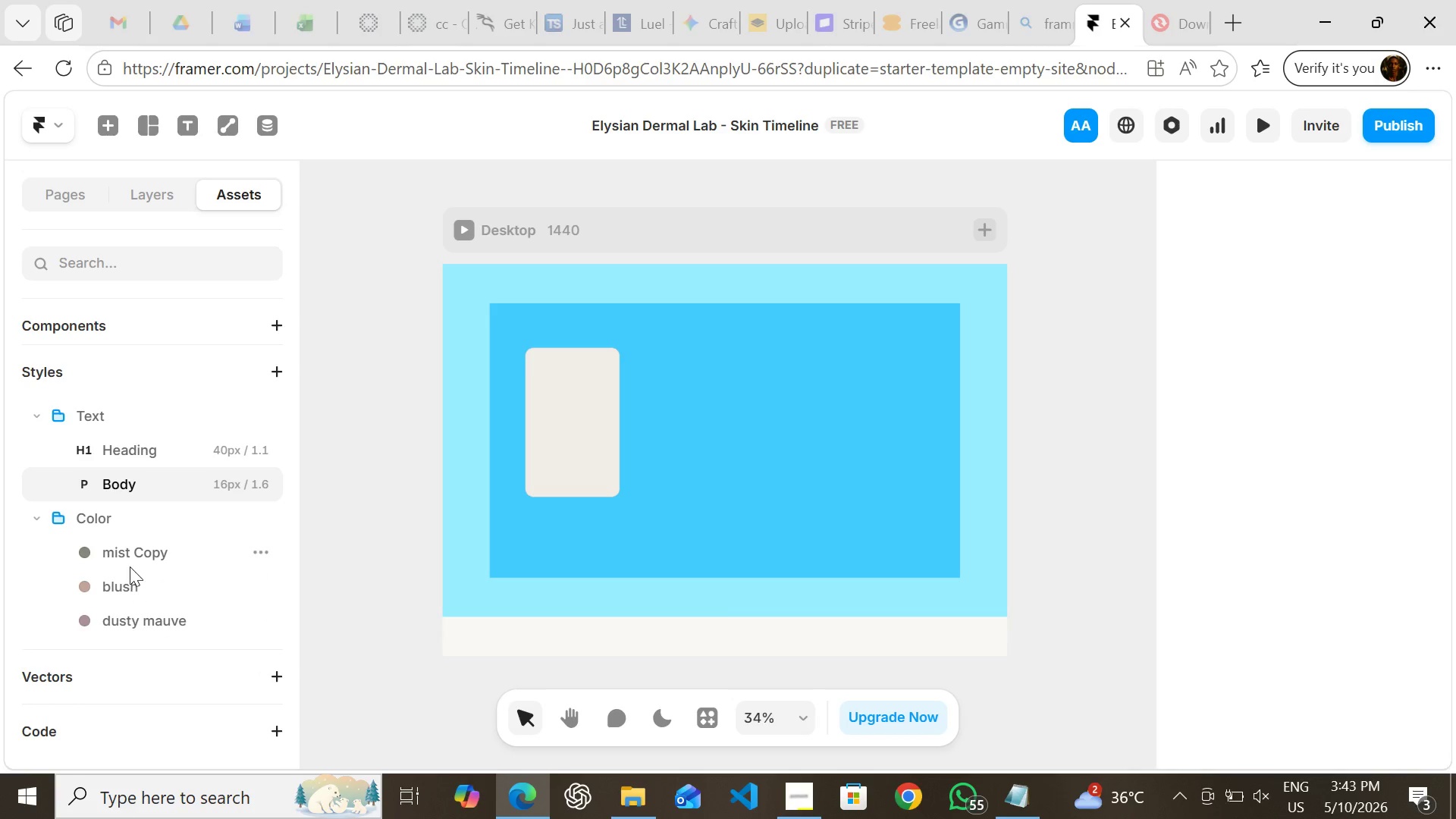 
right_click([130, 566])
 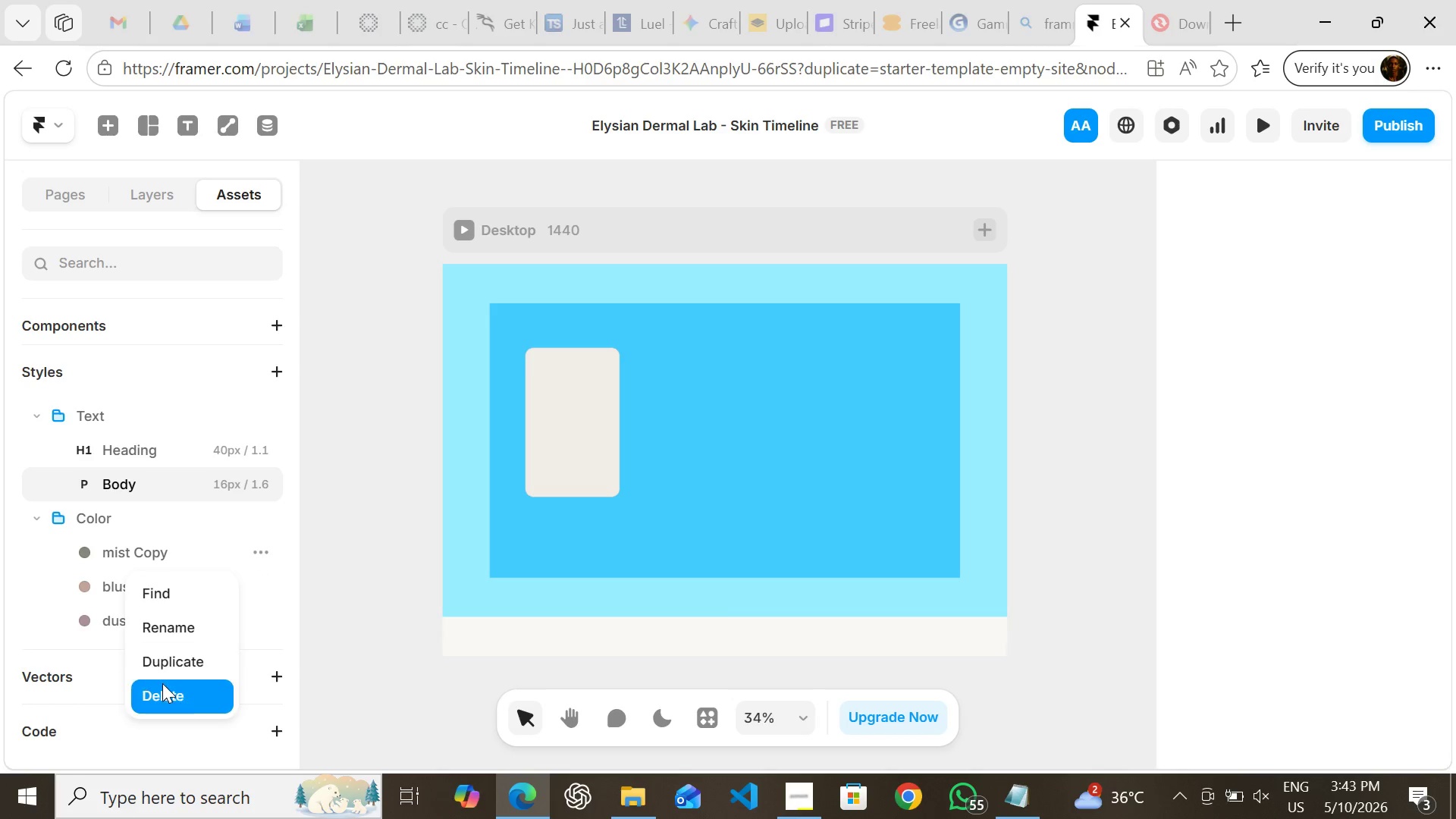 
left_click([162, 683])
 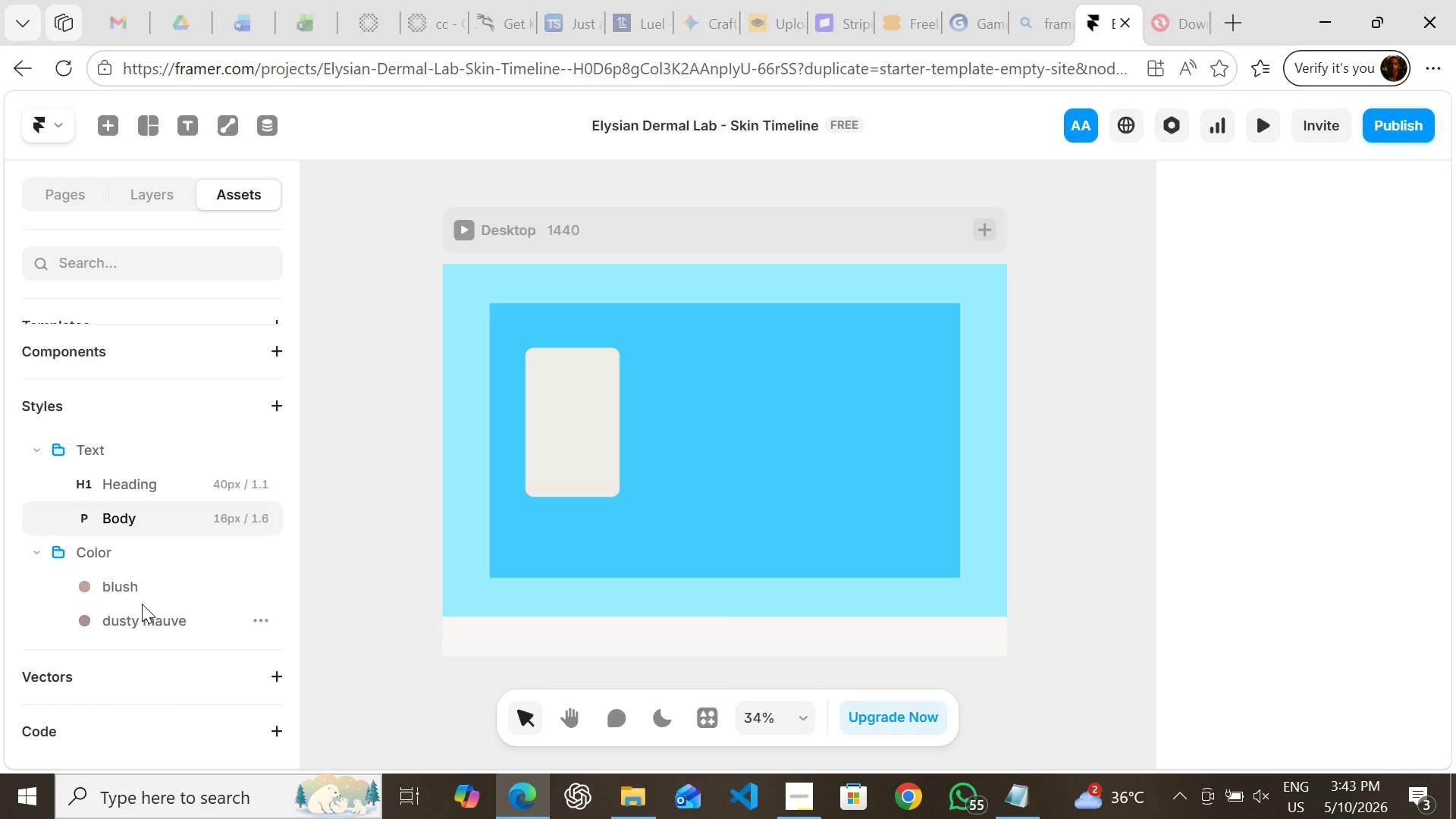 
right_click([142, 604])
 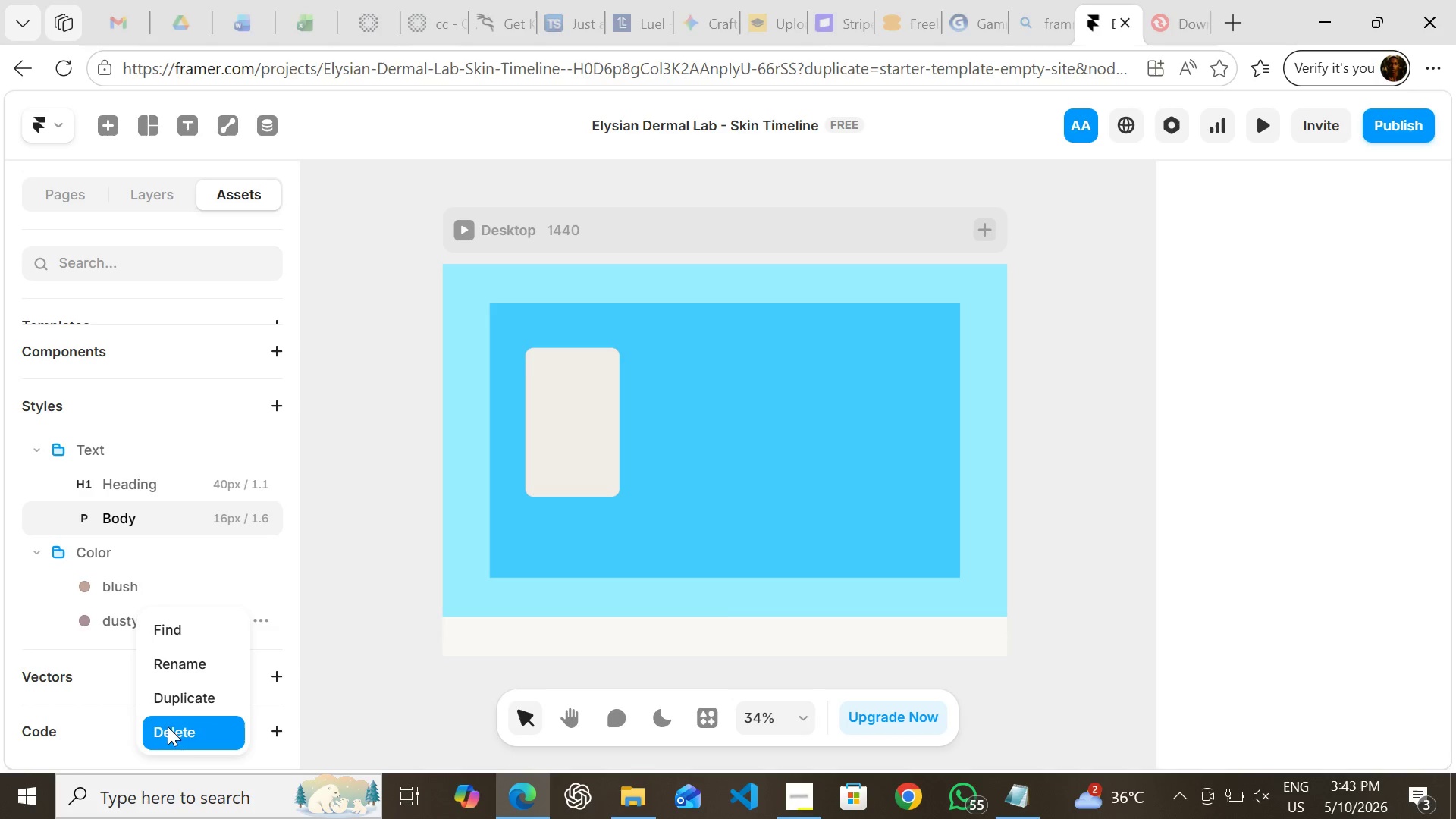 
left_click([168, 729])
 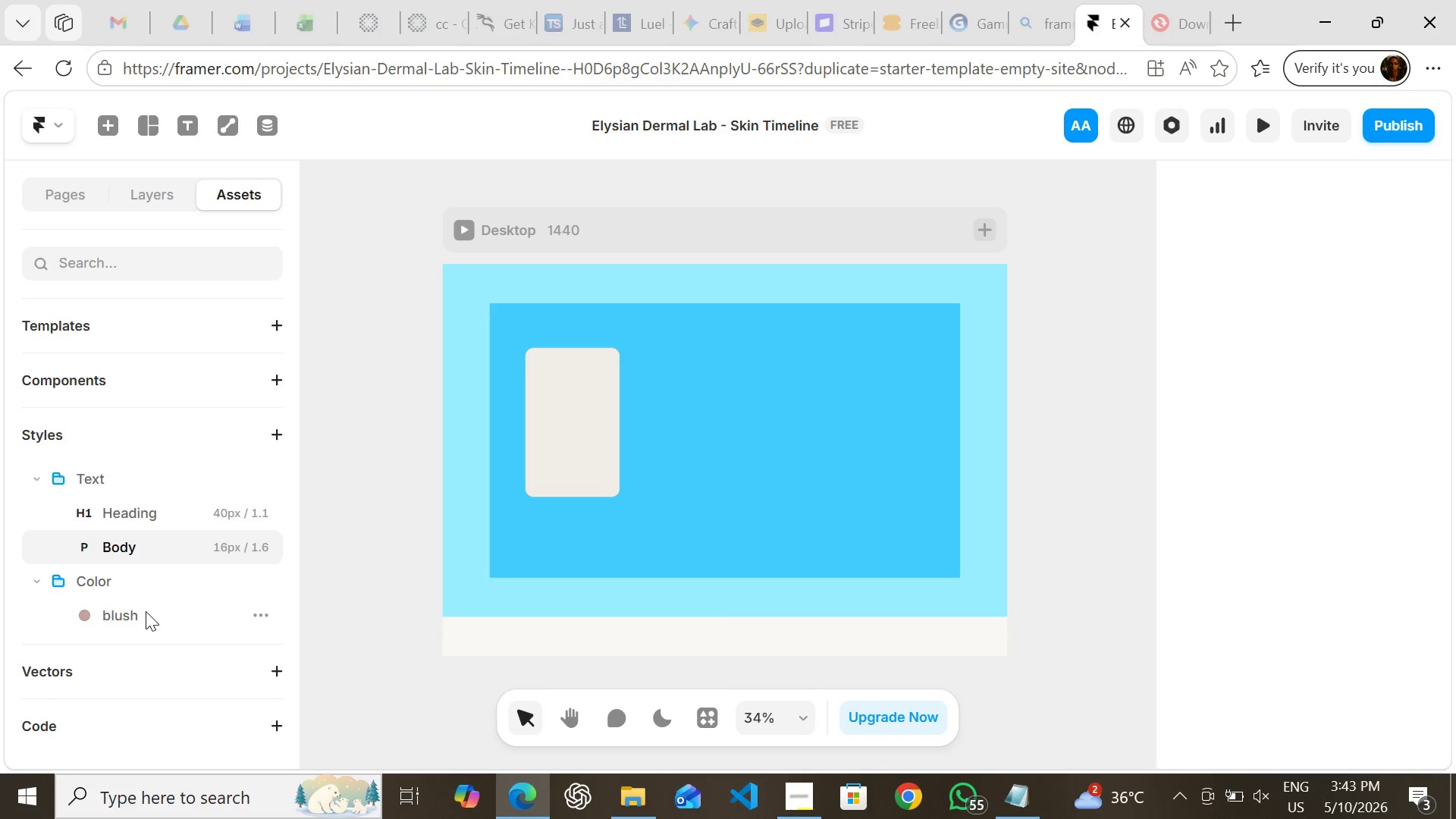 
right_click([146, 611])
 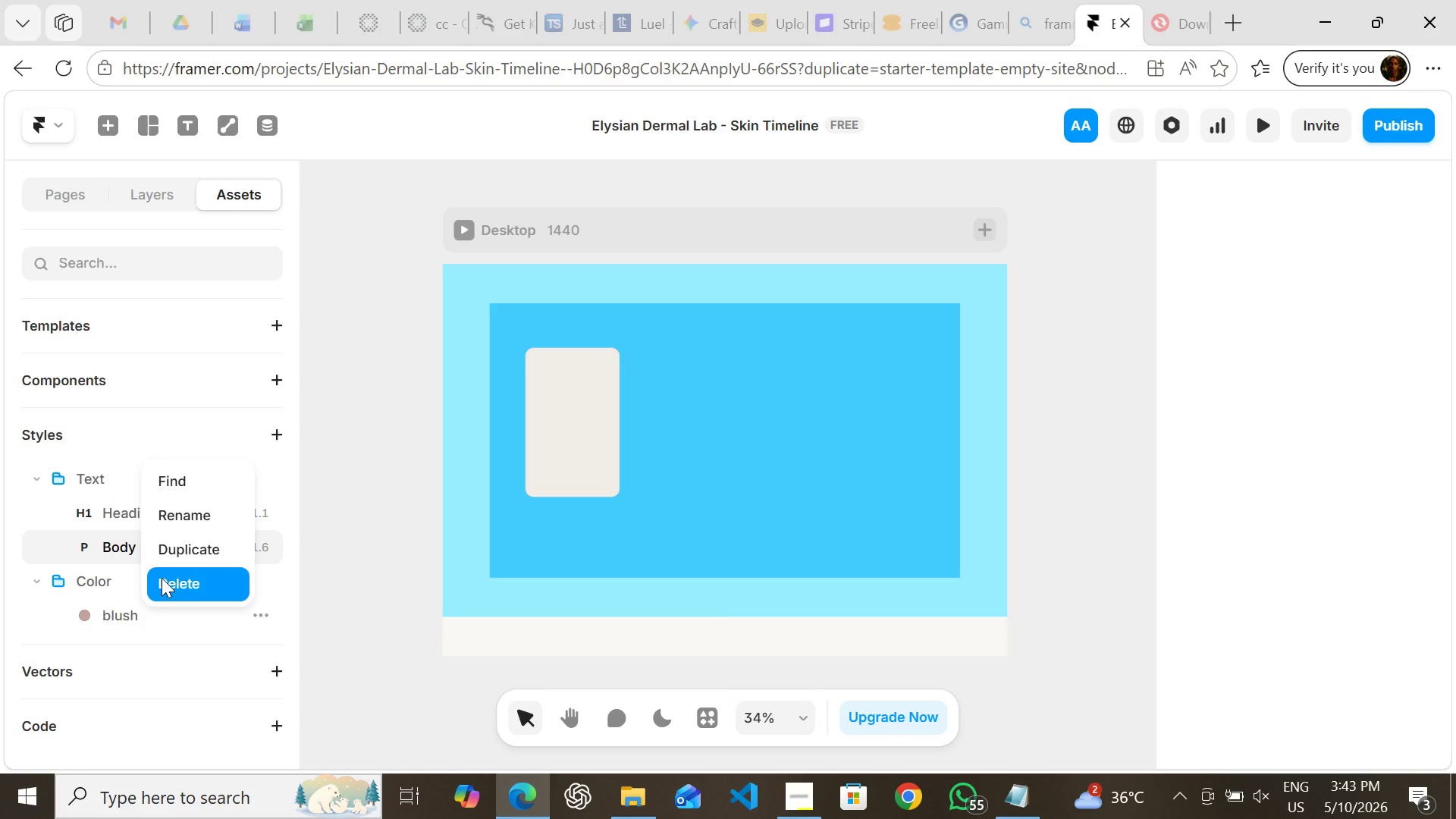 
left_click([162, 578])
 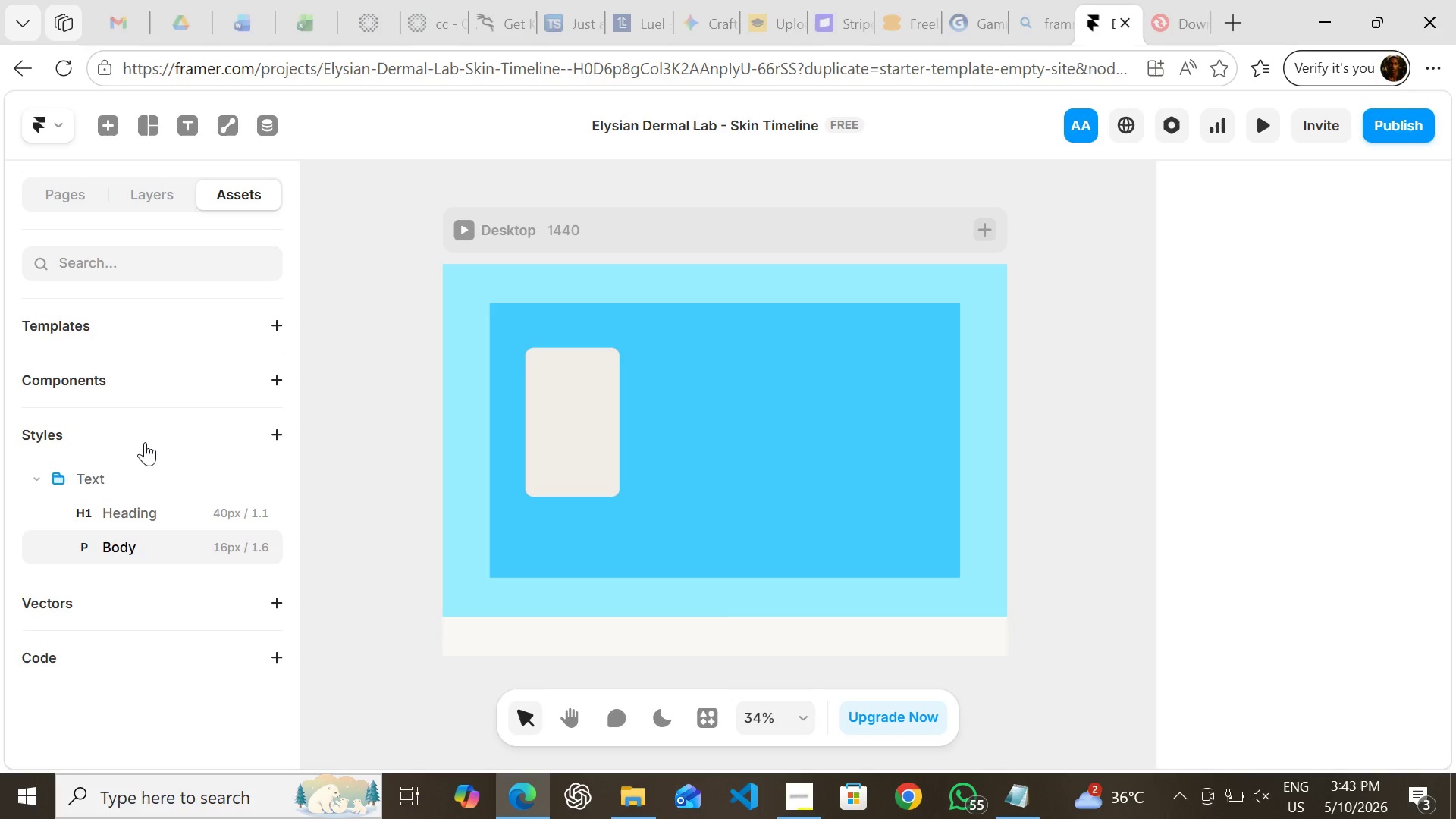 
left_click([145, 436])
 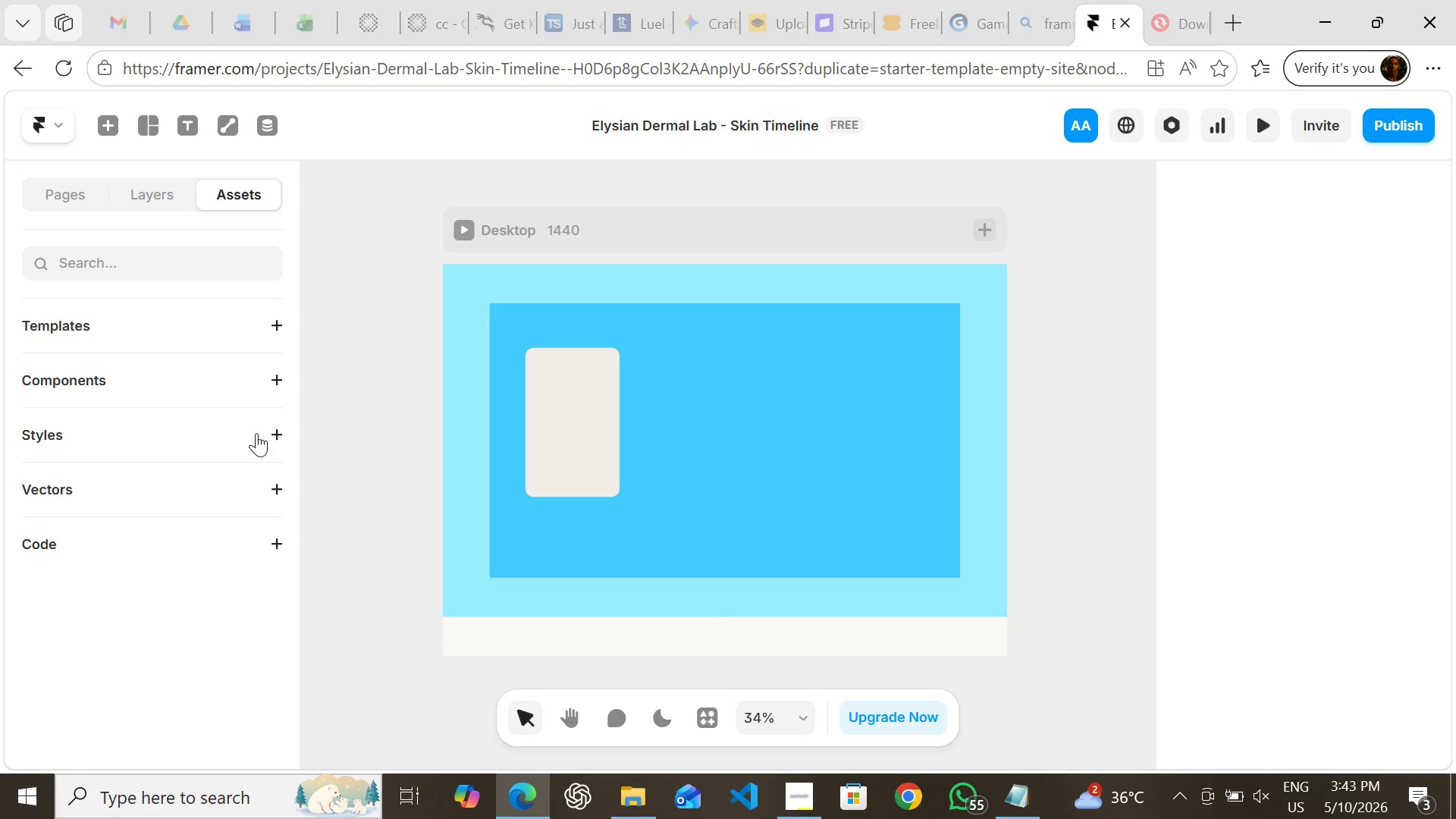 
left_click([162, 426])
 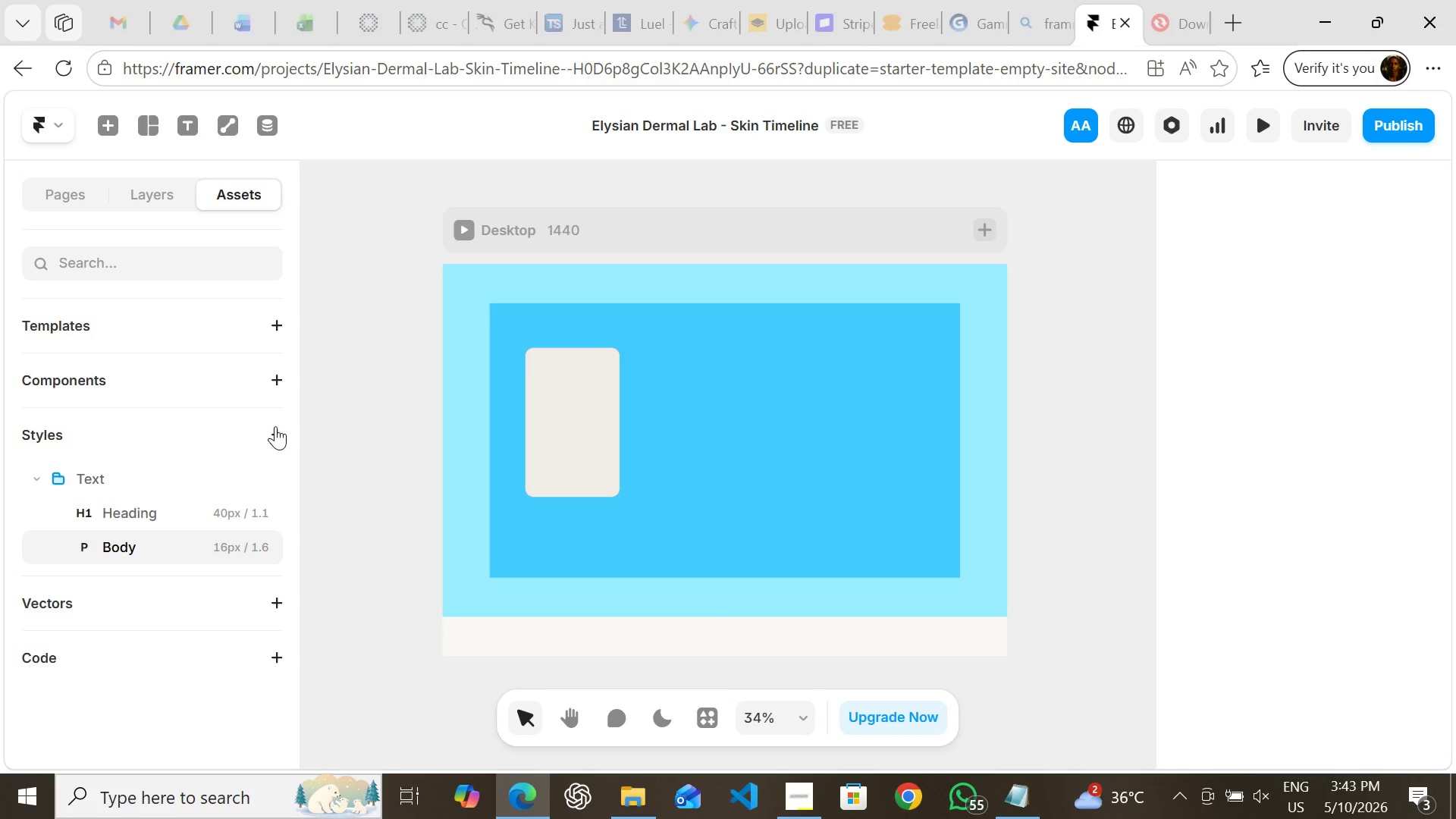 
left_click([276, 426])
 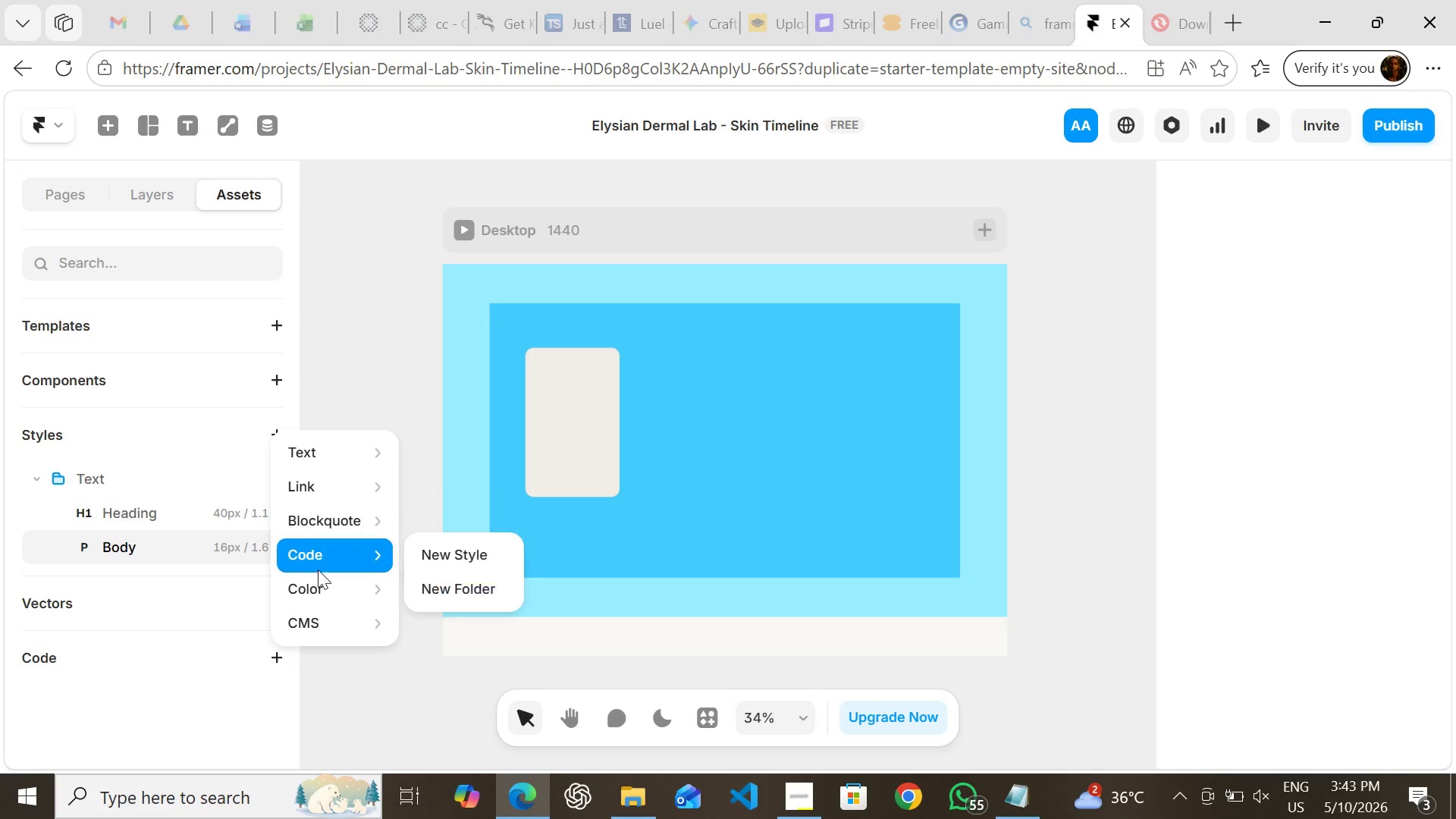 
left_click([318, 594])
 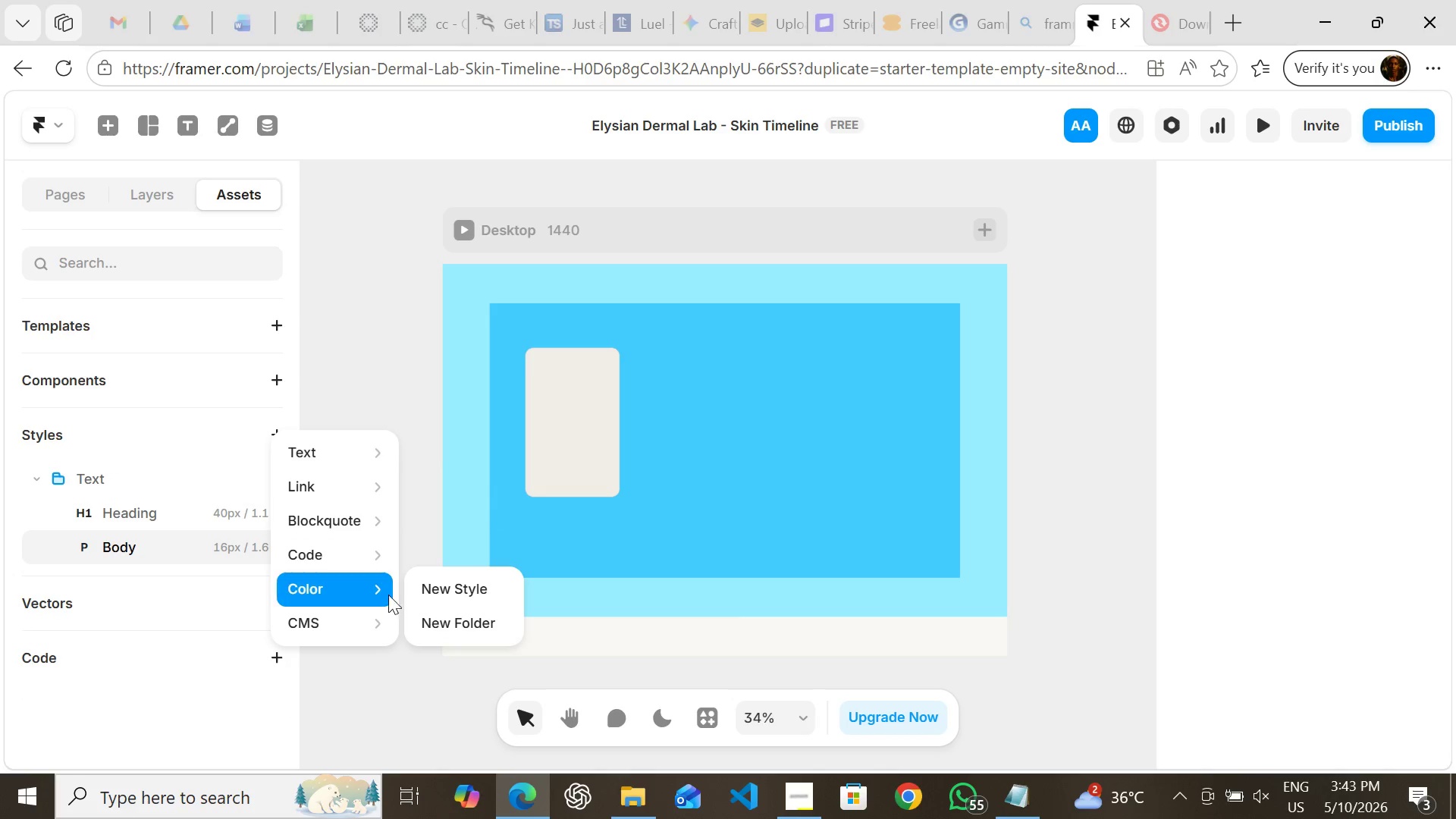 
left_click([422, 593])
 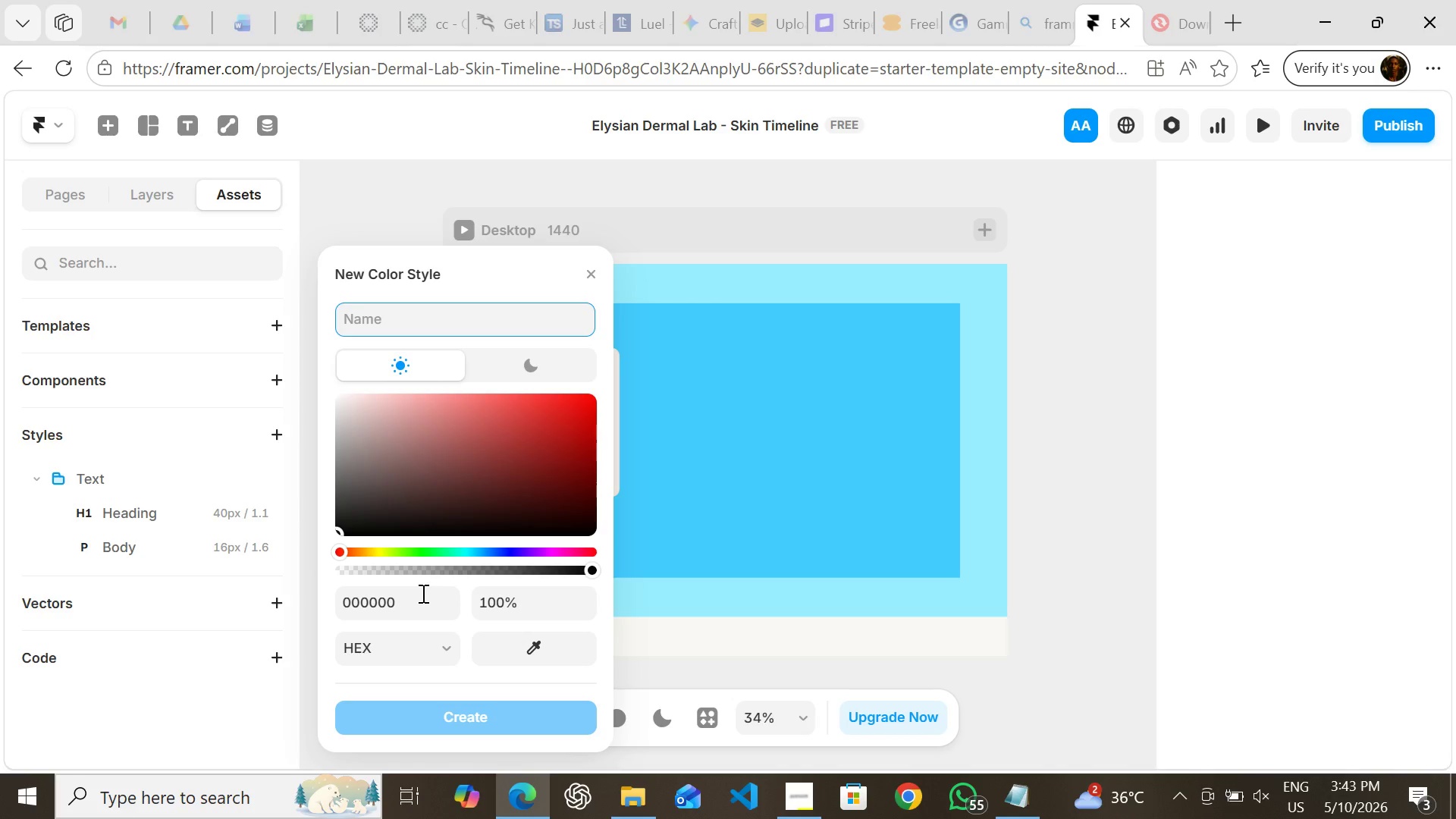 
type(background)
 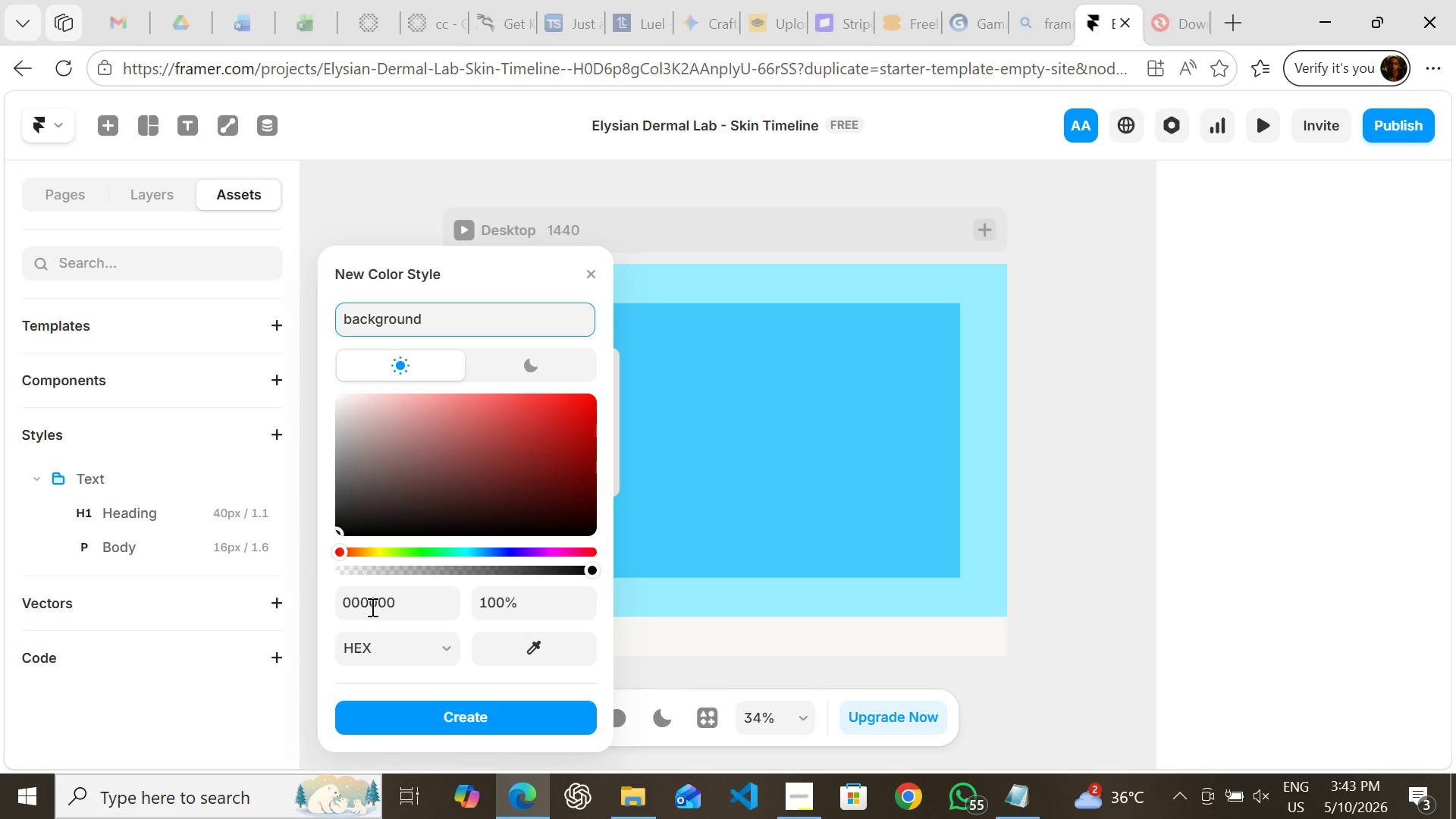 
left_click([371, 605])
 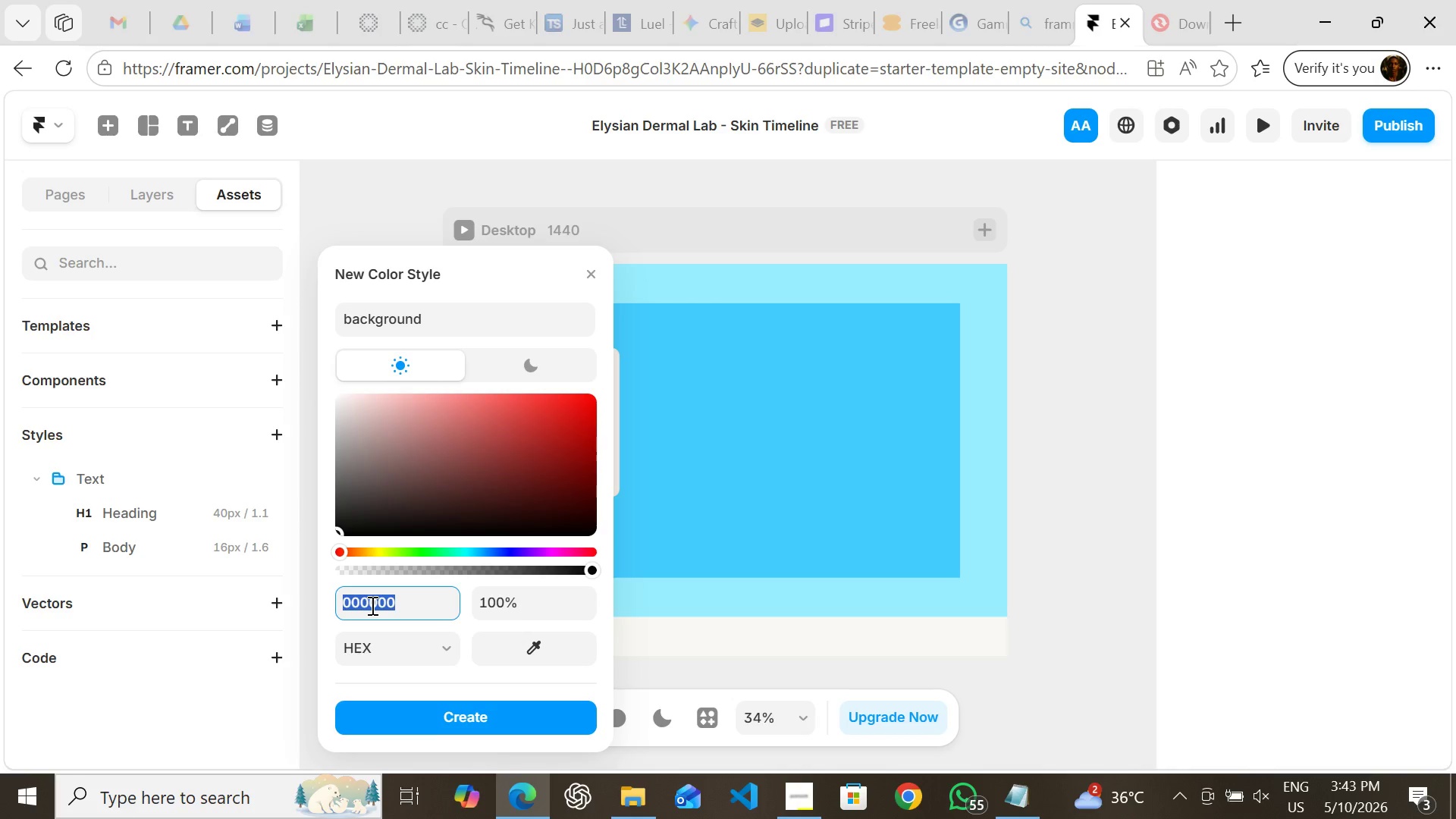 
type(f7)
 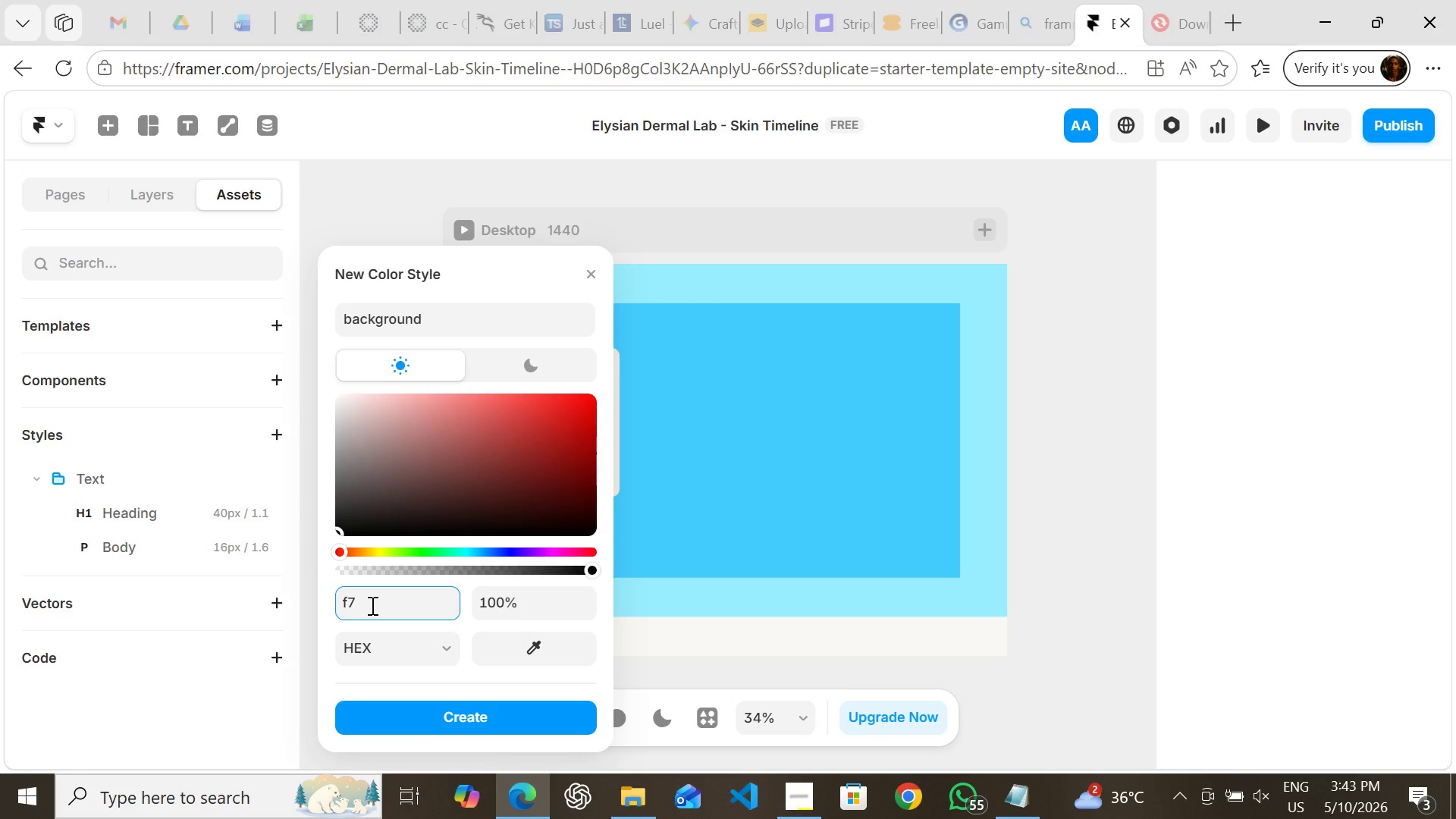 
type(f4)
 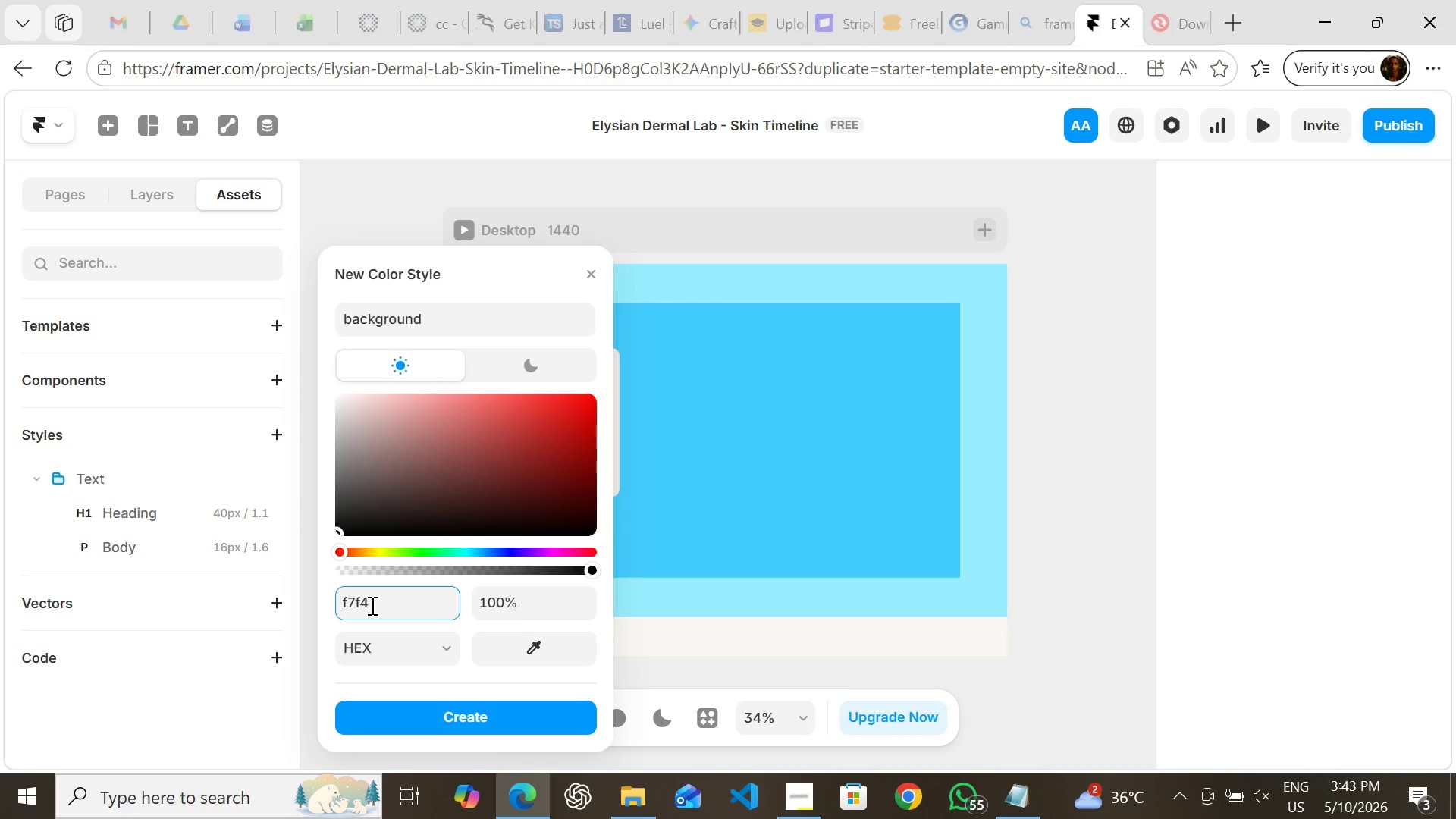 
wait(5.7)
 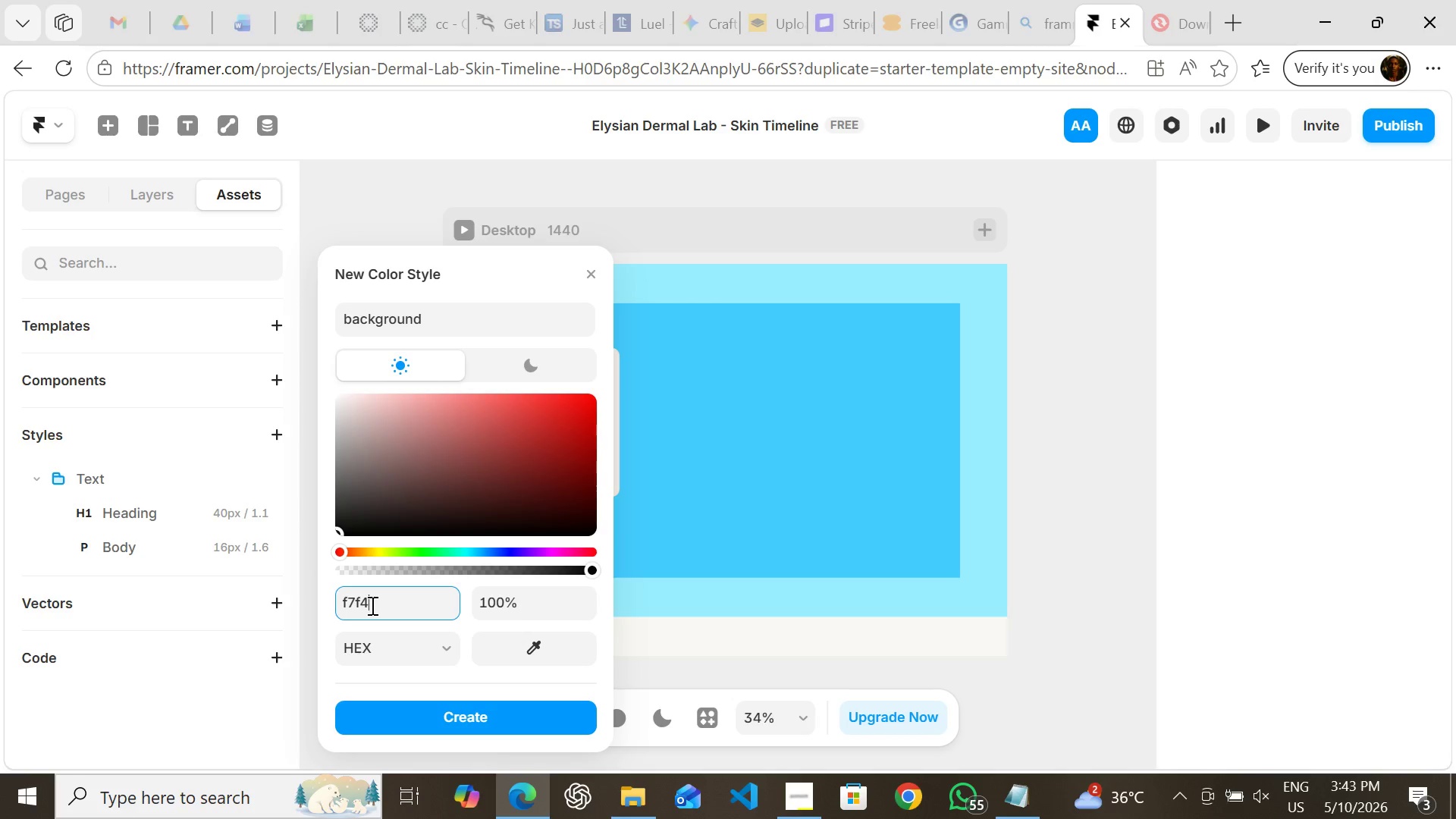 
type(f0)
 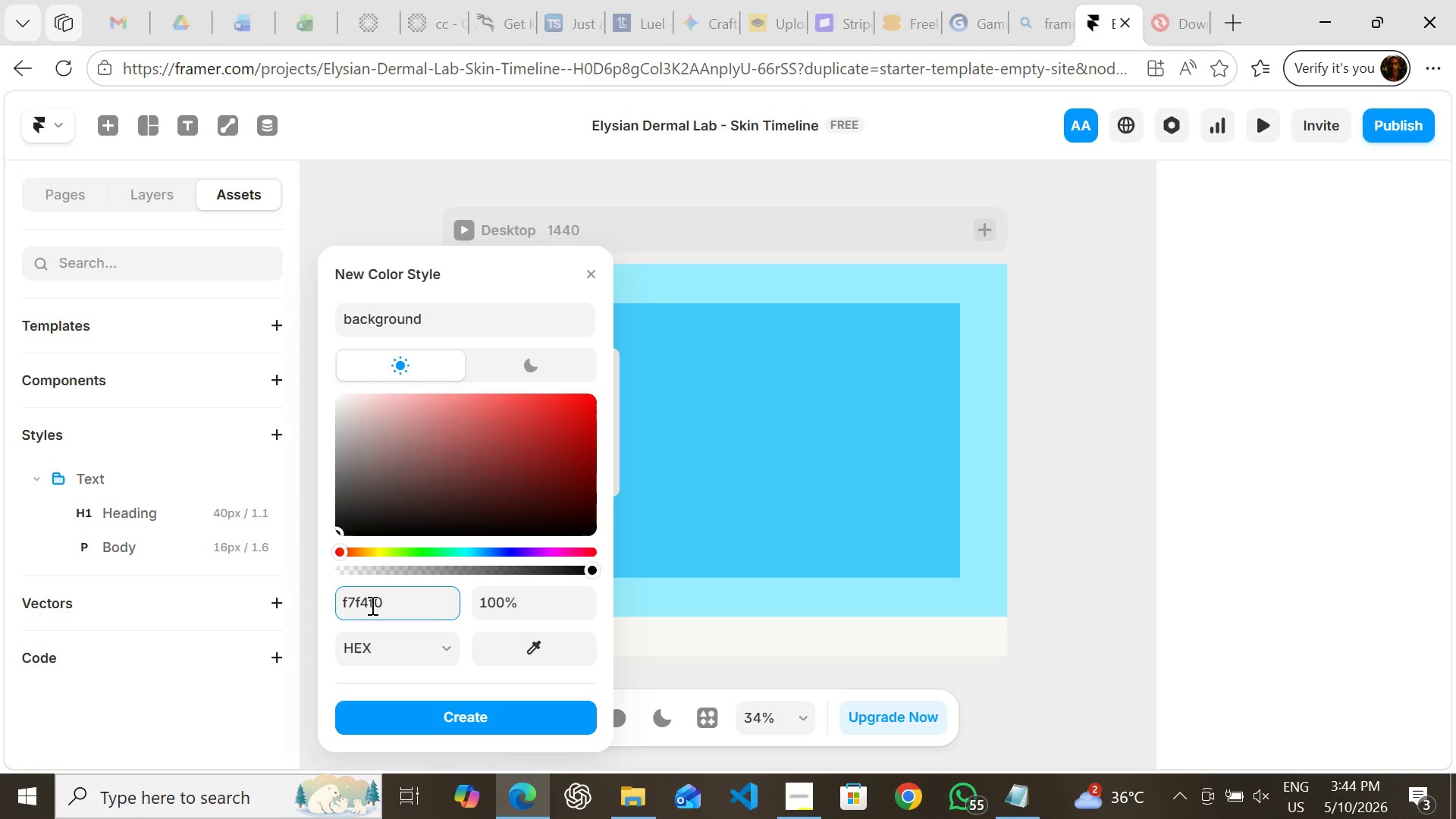 
key(Enter)
 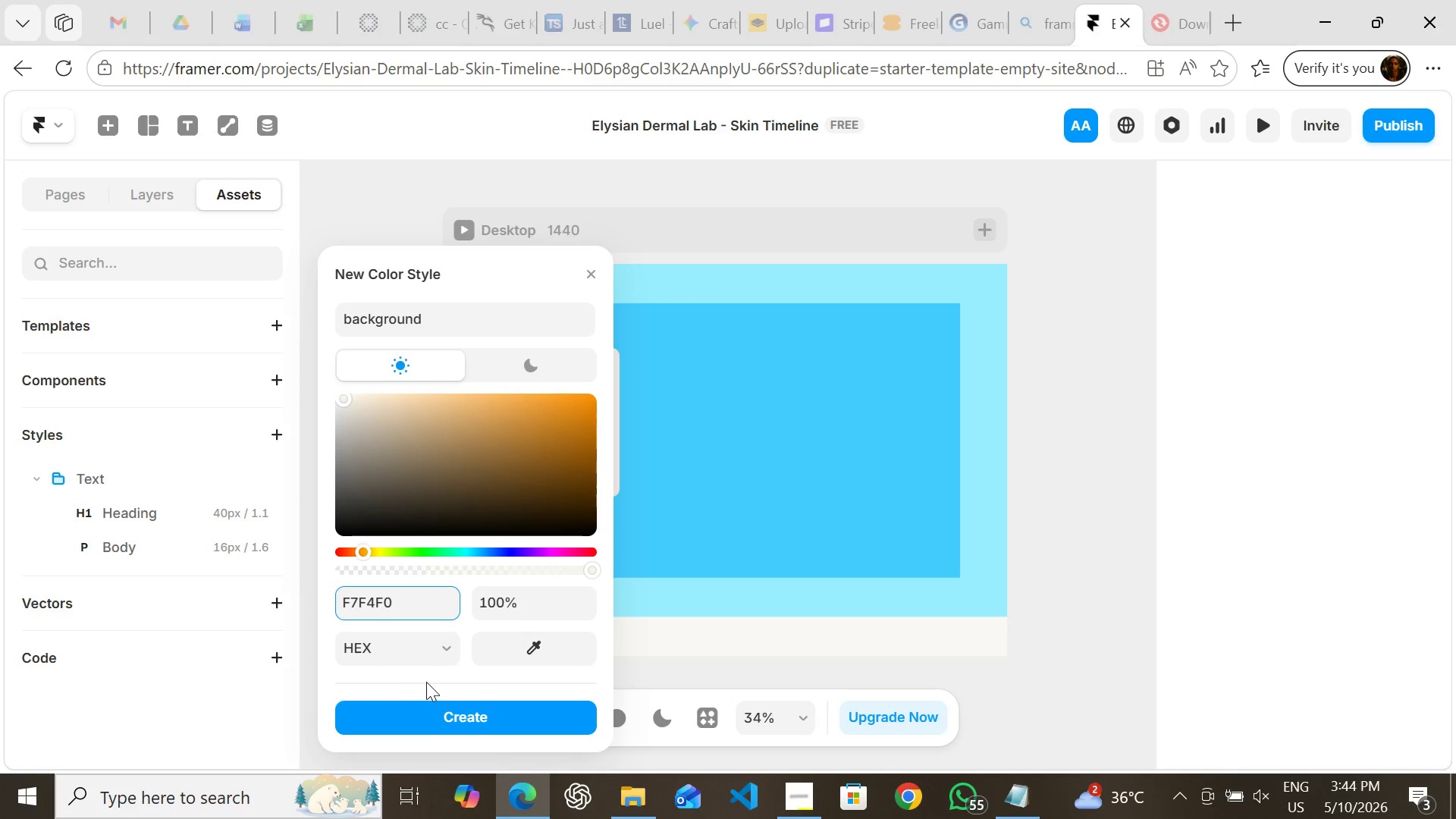 
left_click([438, 717])
 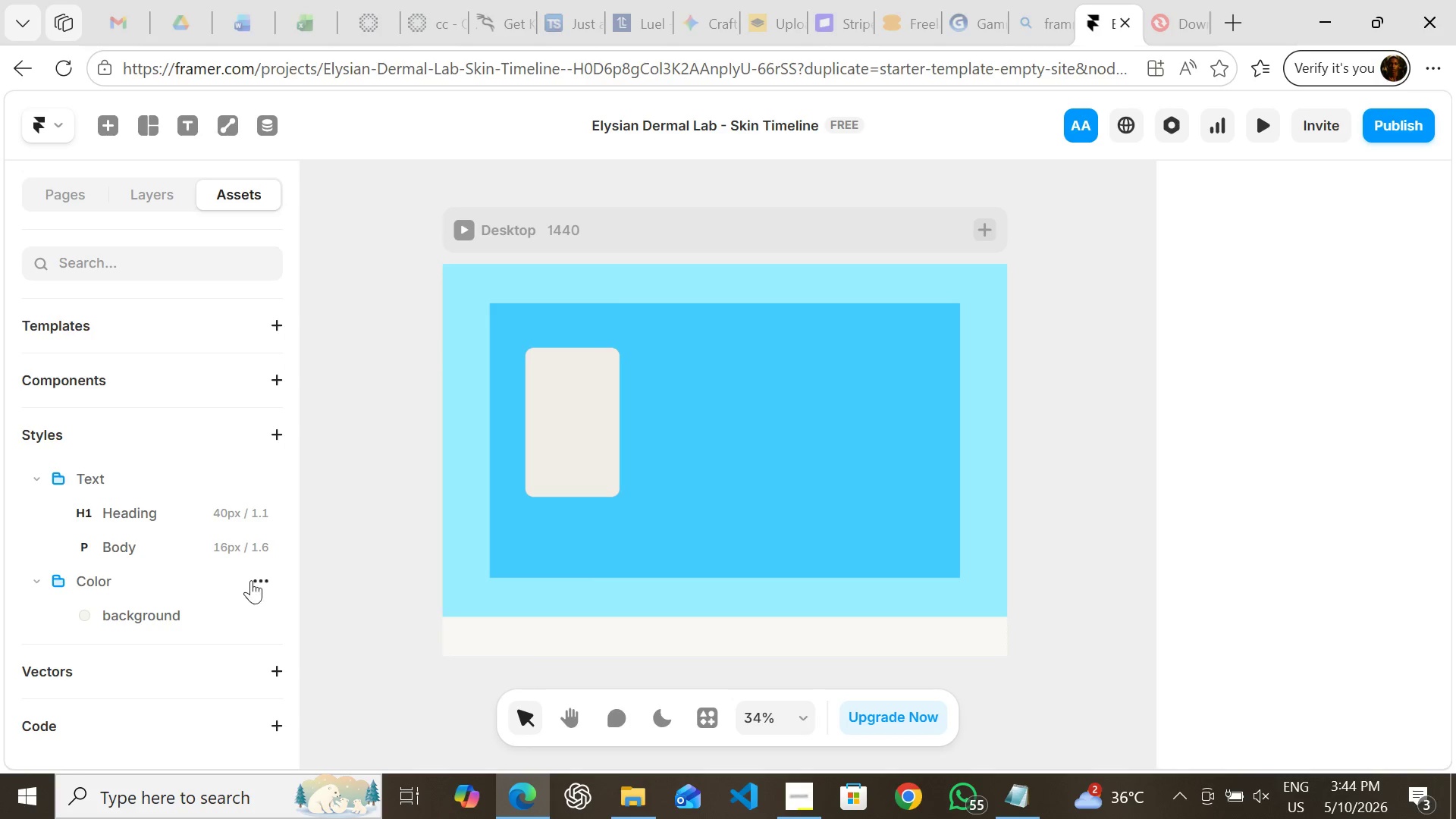 
left_click([264, 580])
 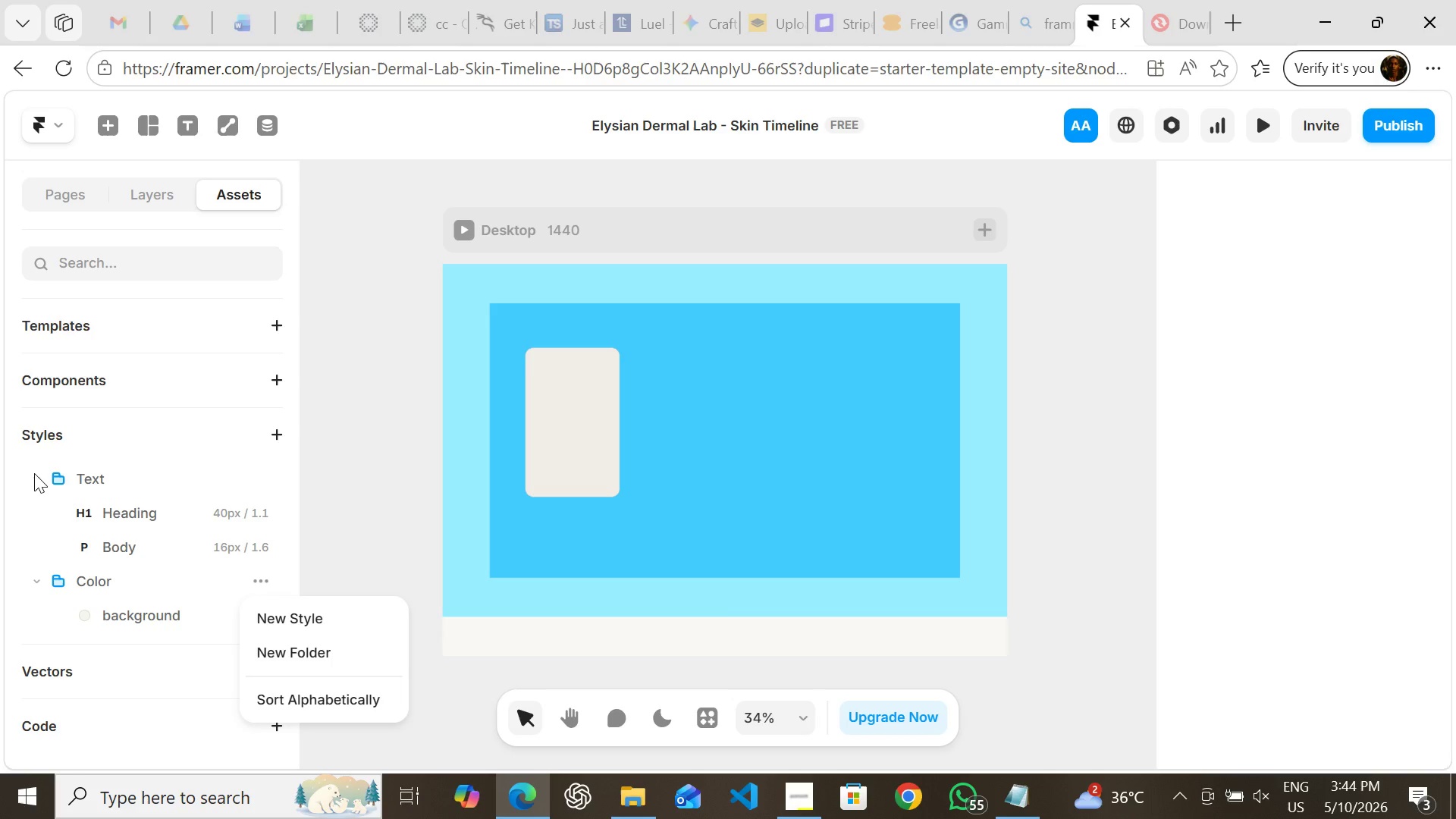 
left_click([34, 473])
 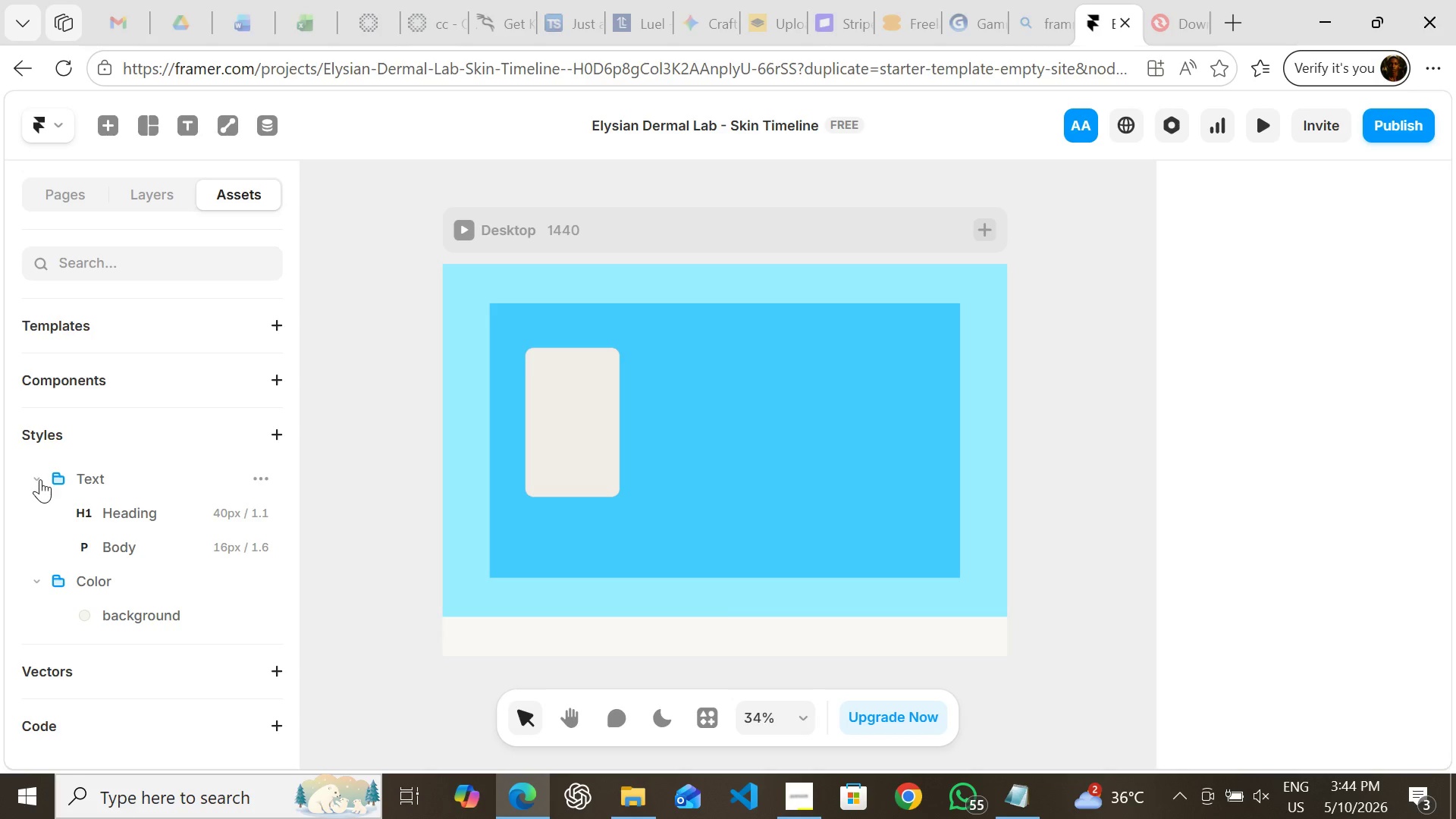 
left_click([40, 479])
 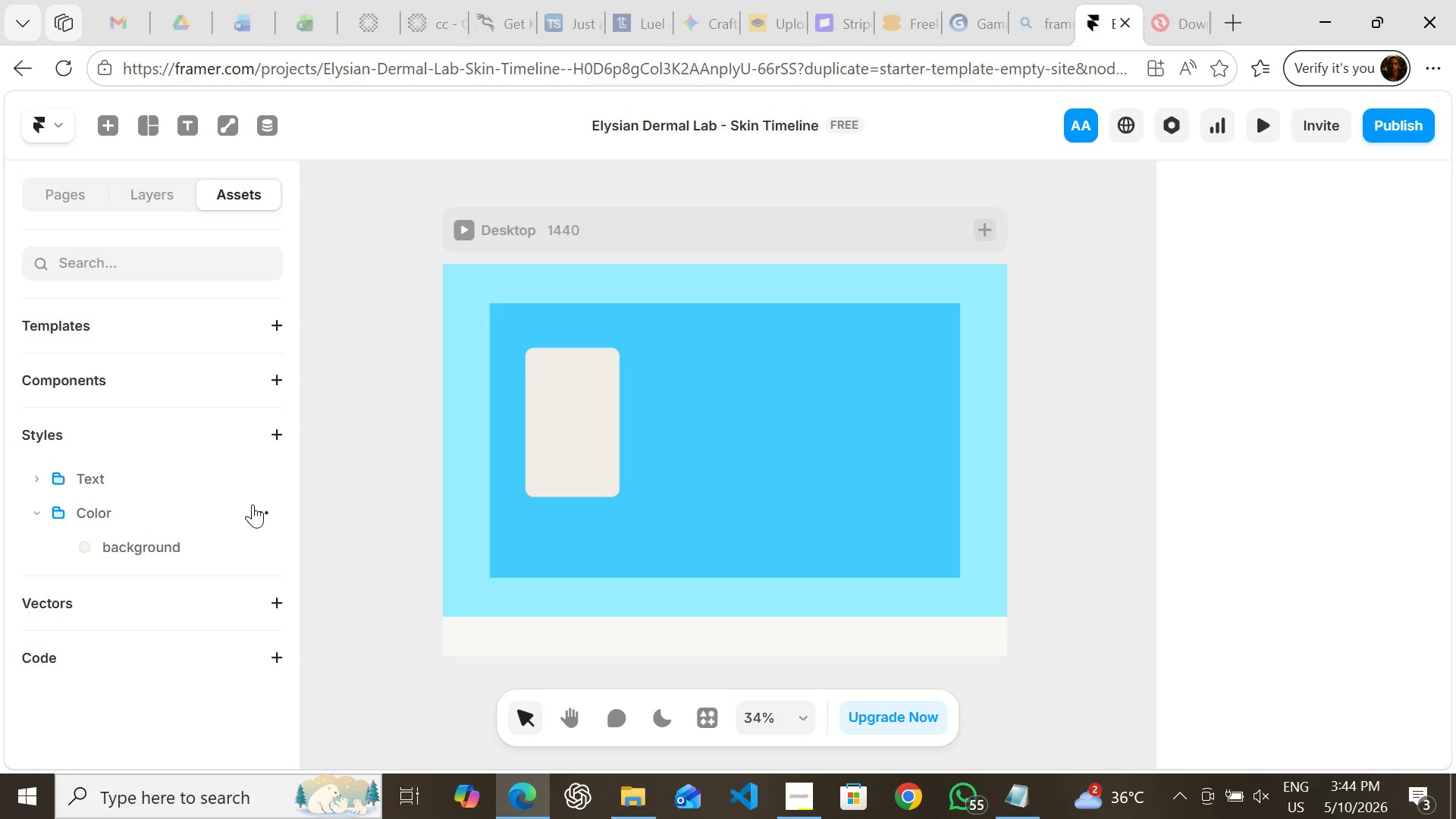 
left_click([255, 507])
 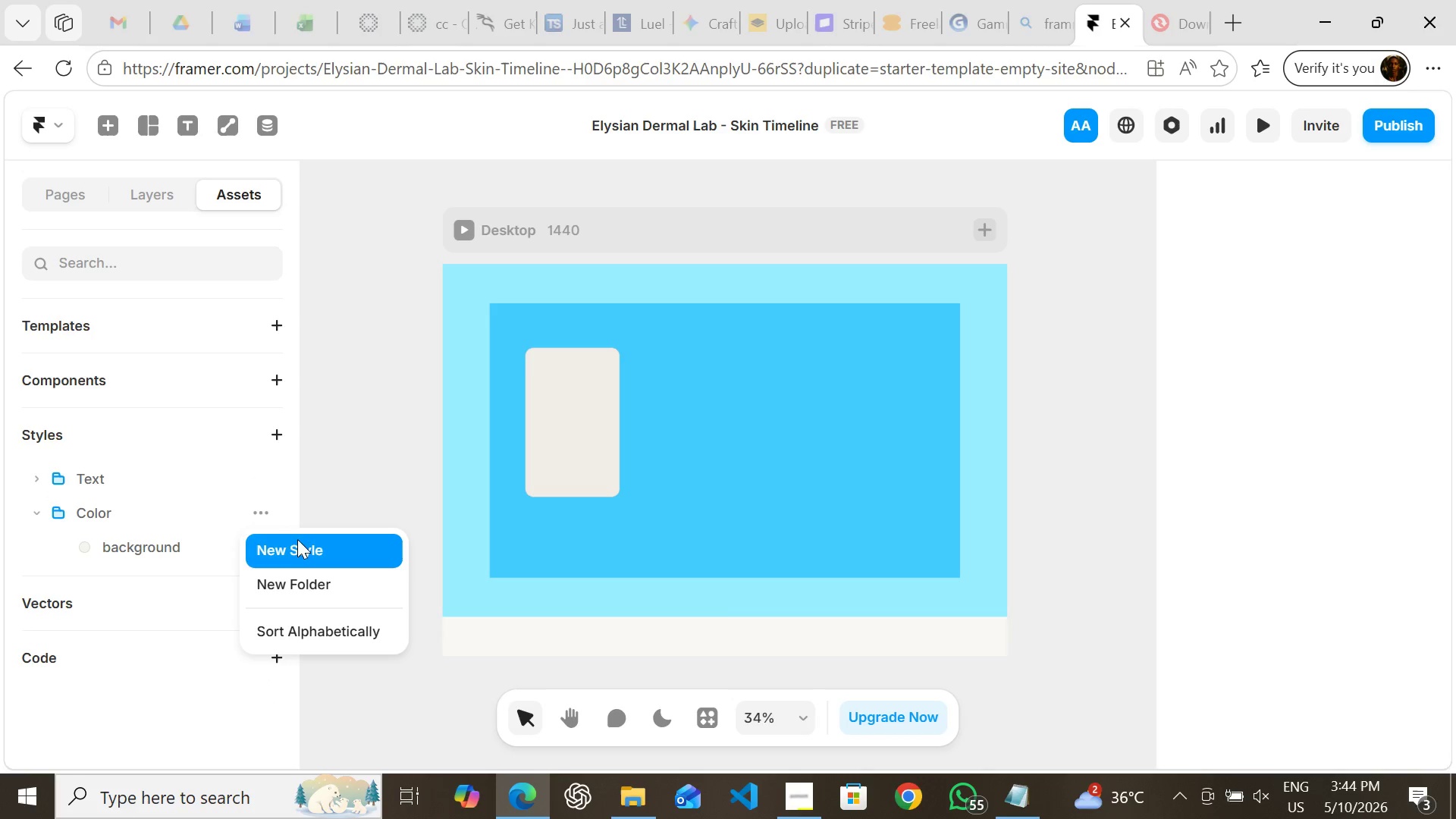 
left_click([297, 542])
 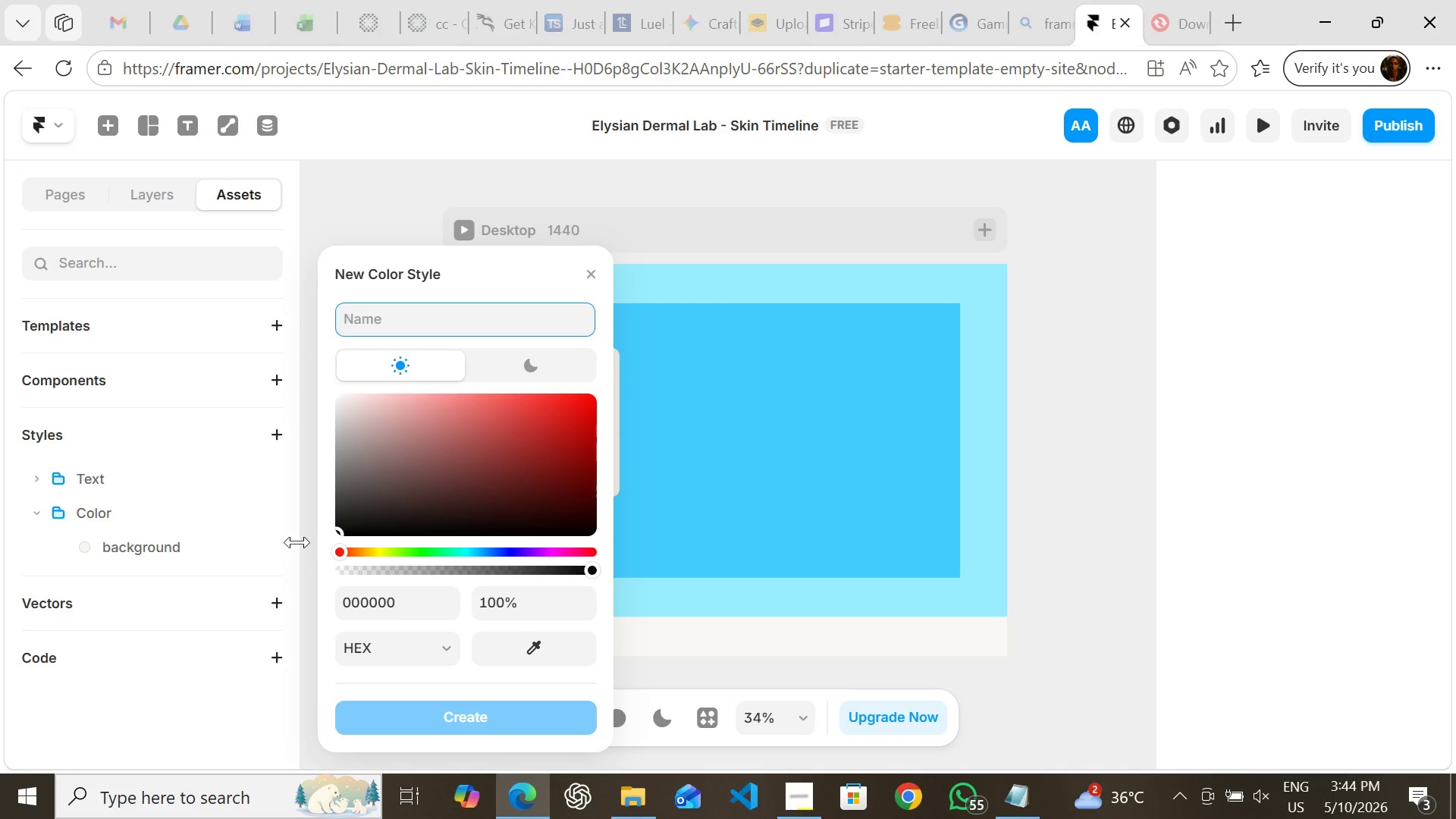 
wait(6.62)
 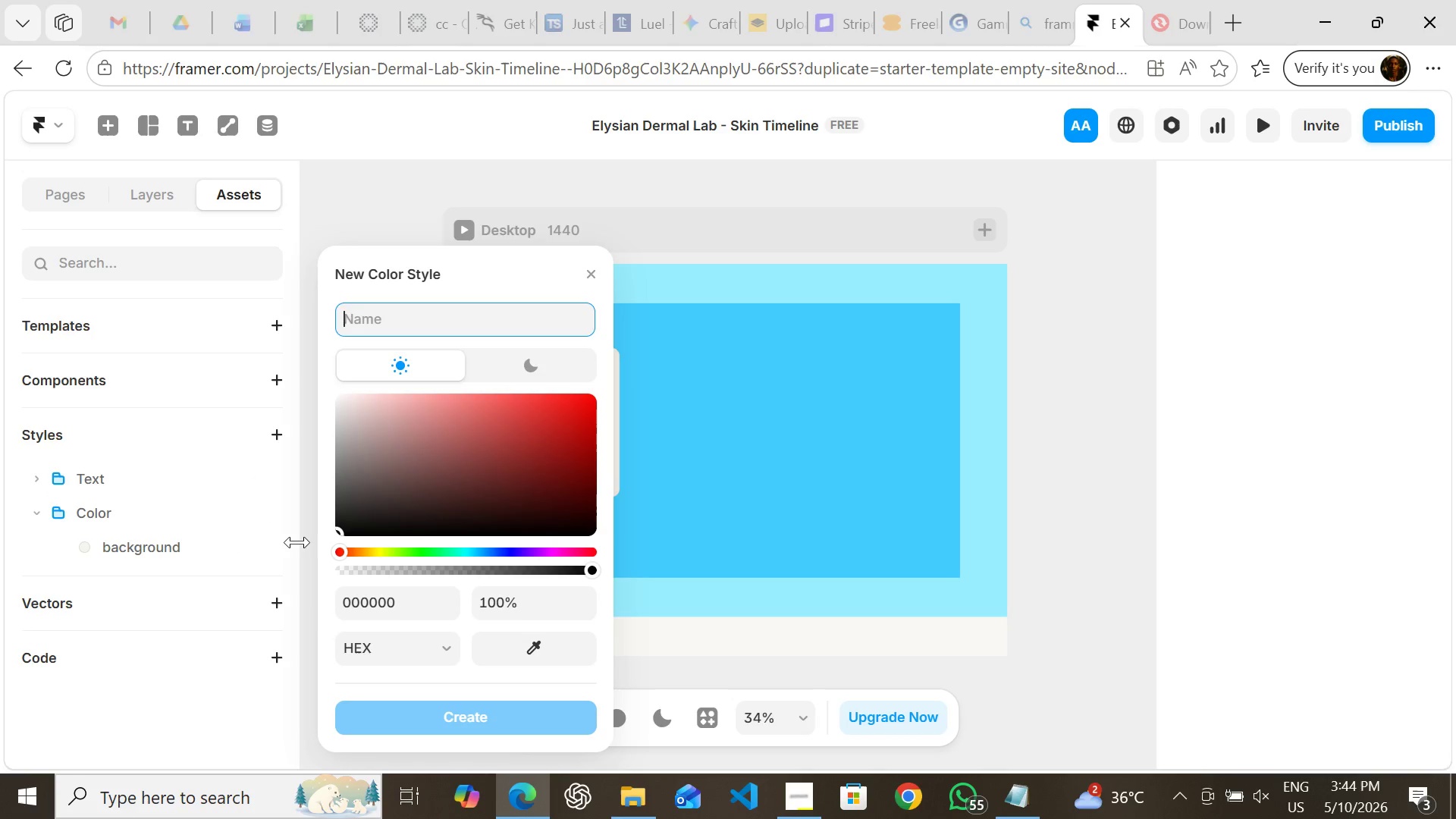 
type(accent gold)
 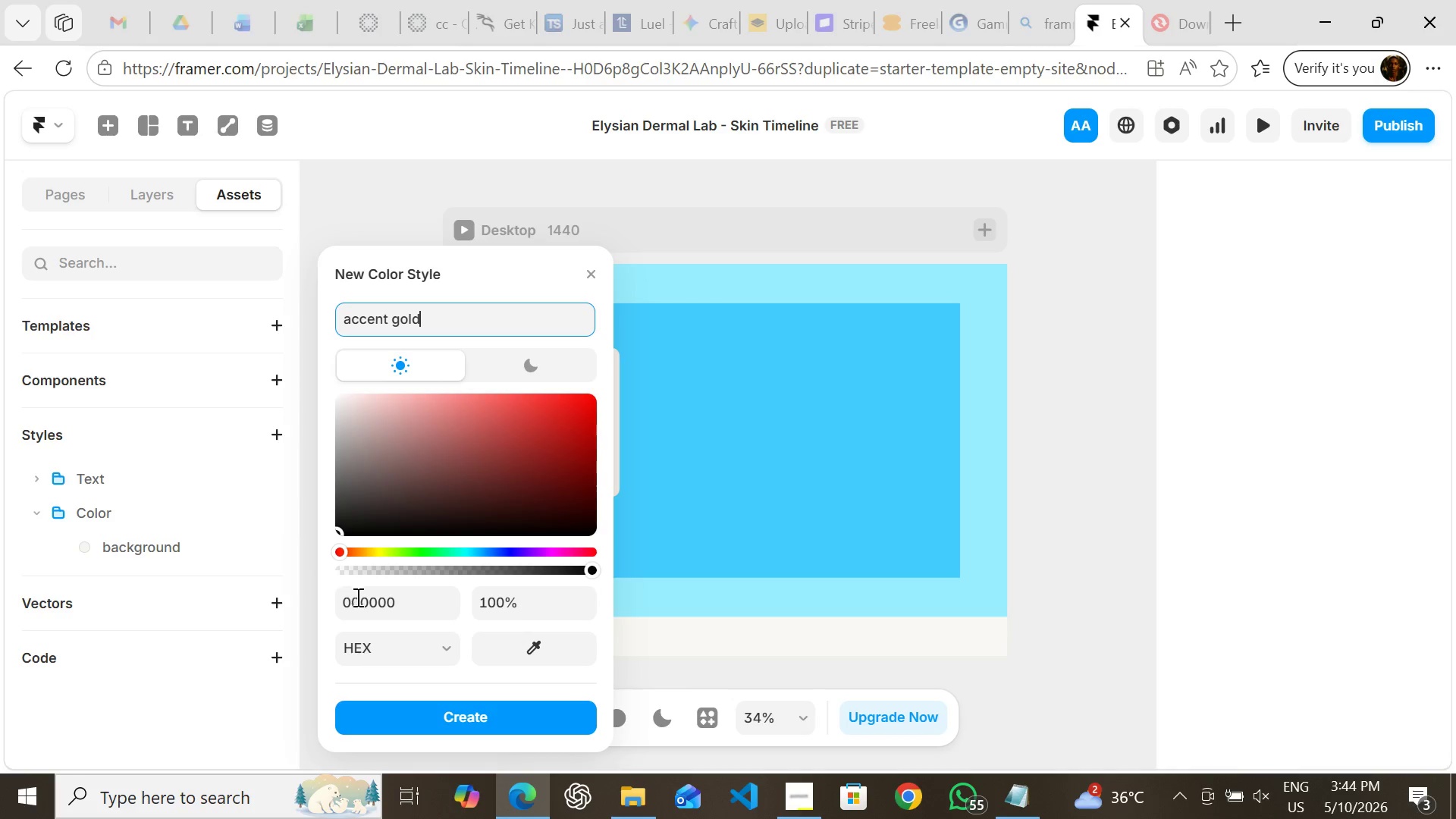 
left_click([359, 603])
 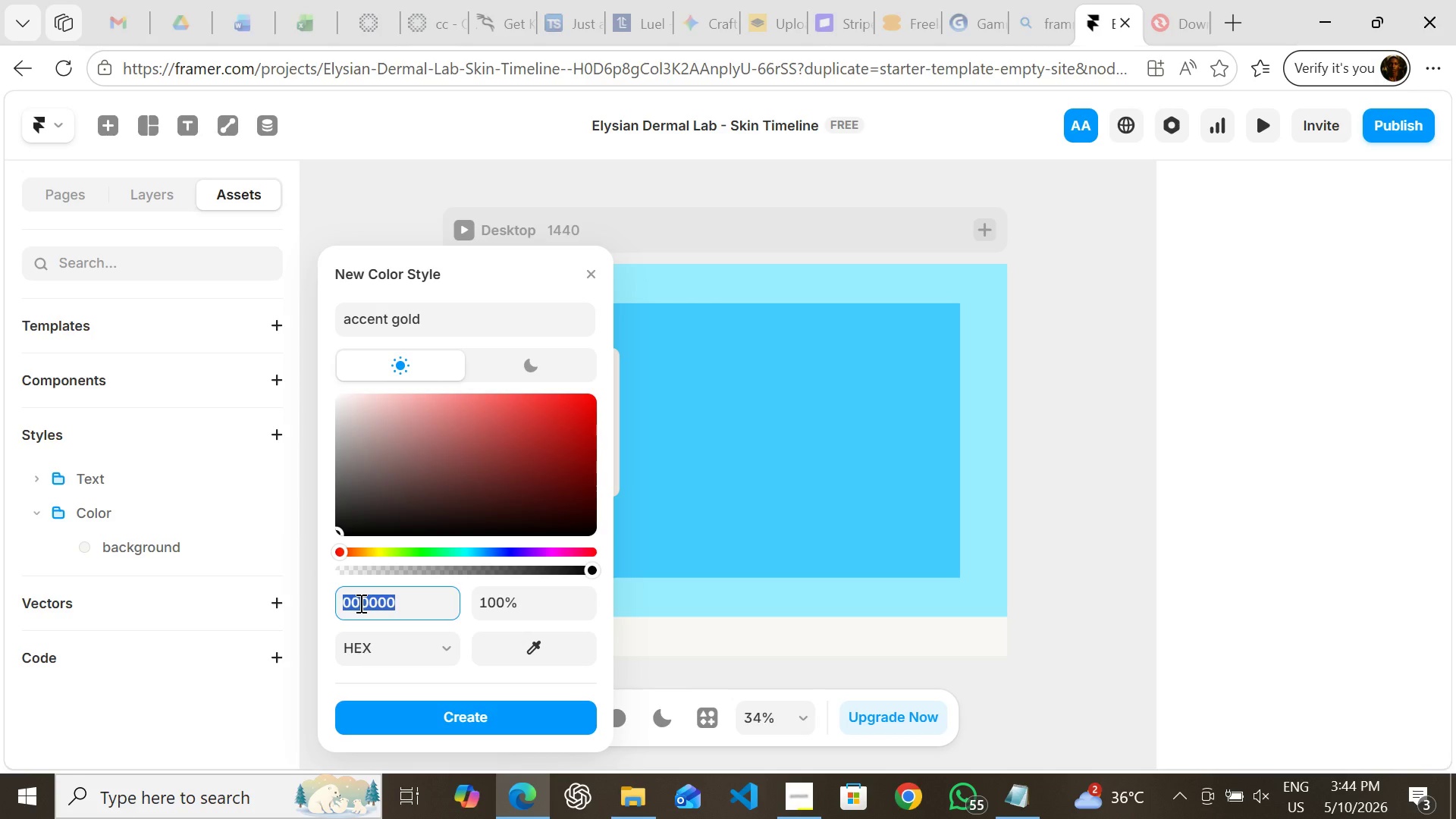 
type(c9a)
 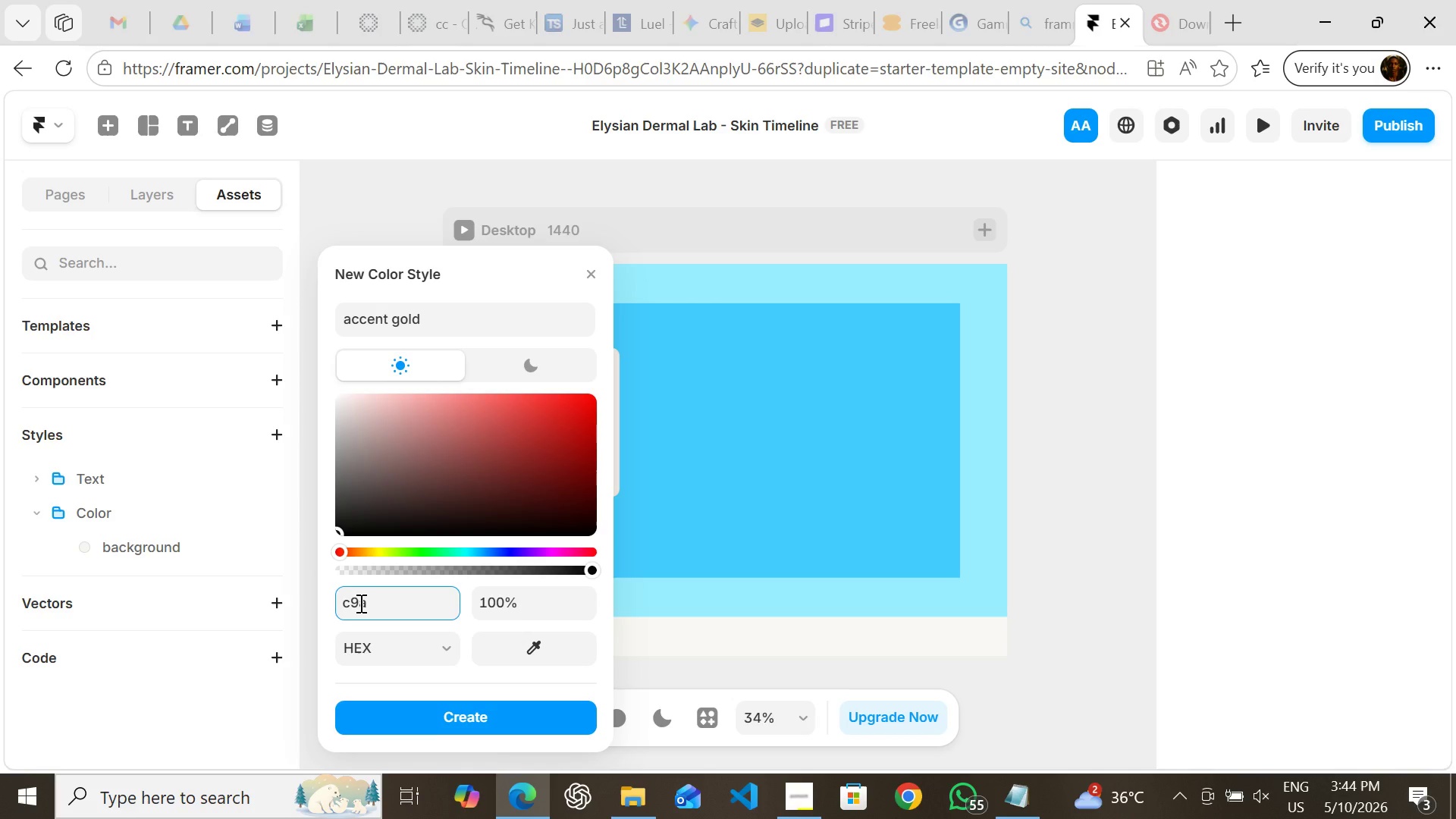 
type(96e)
 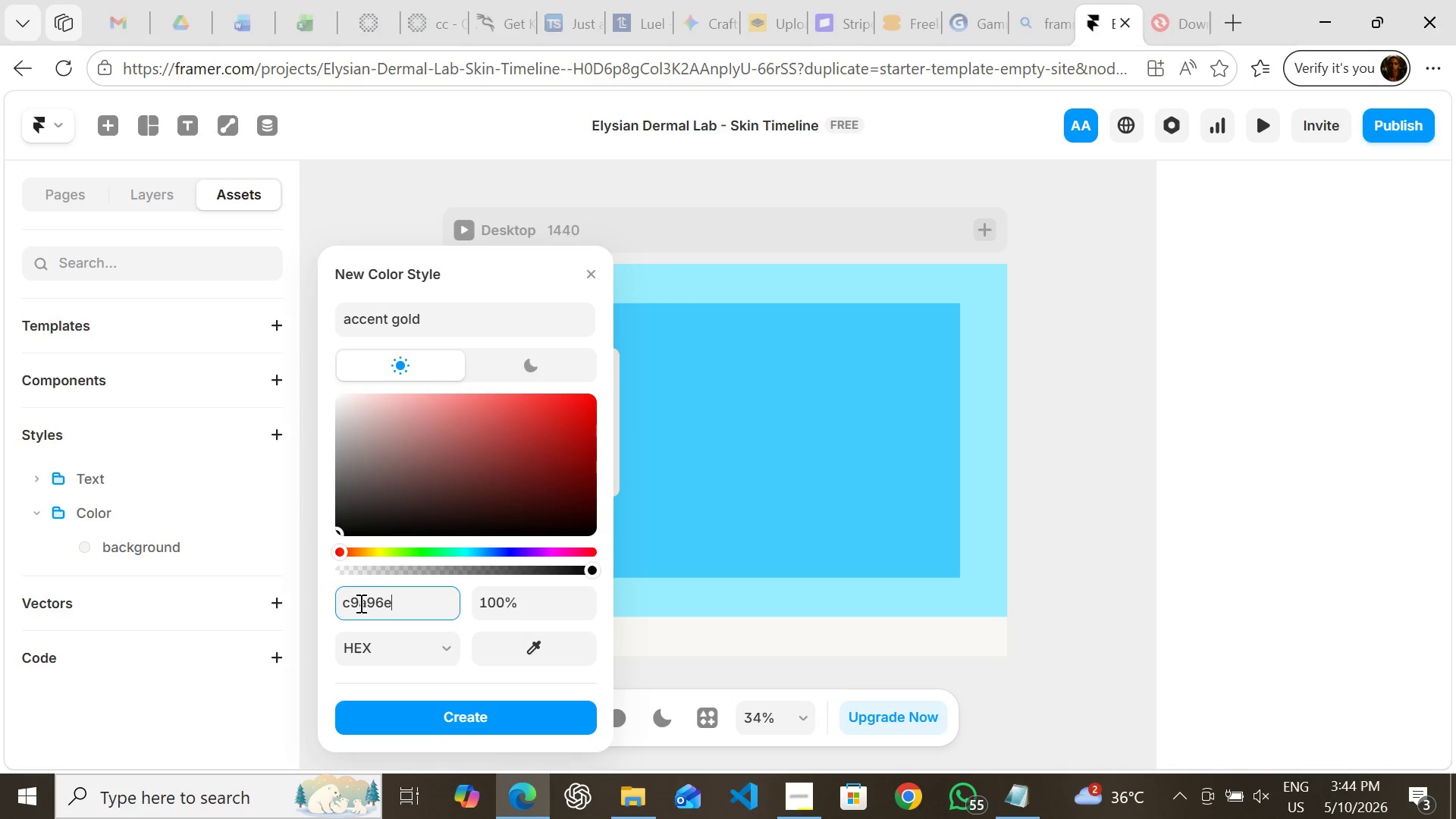 
key(Enter)
 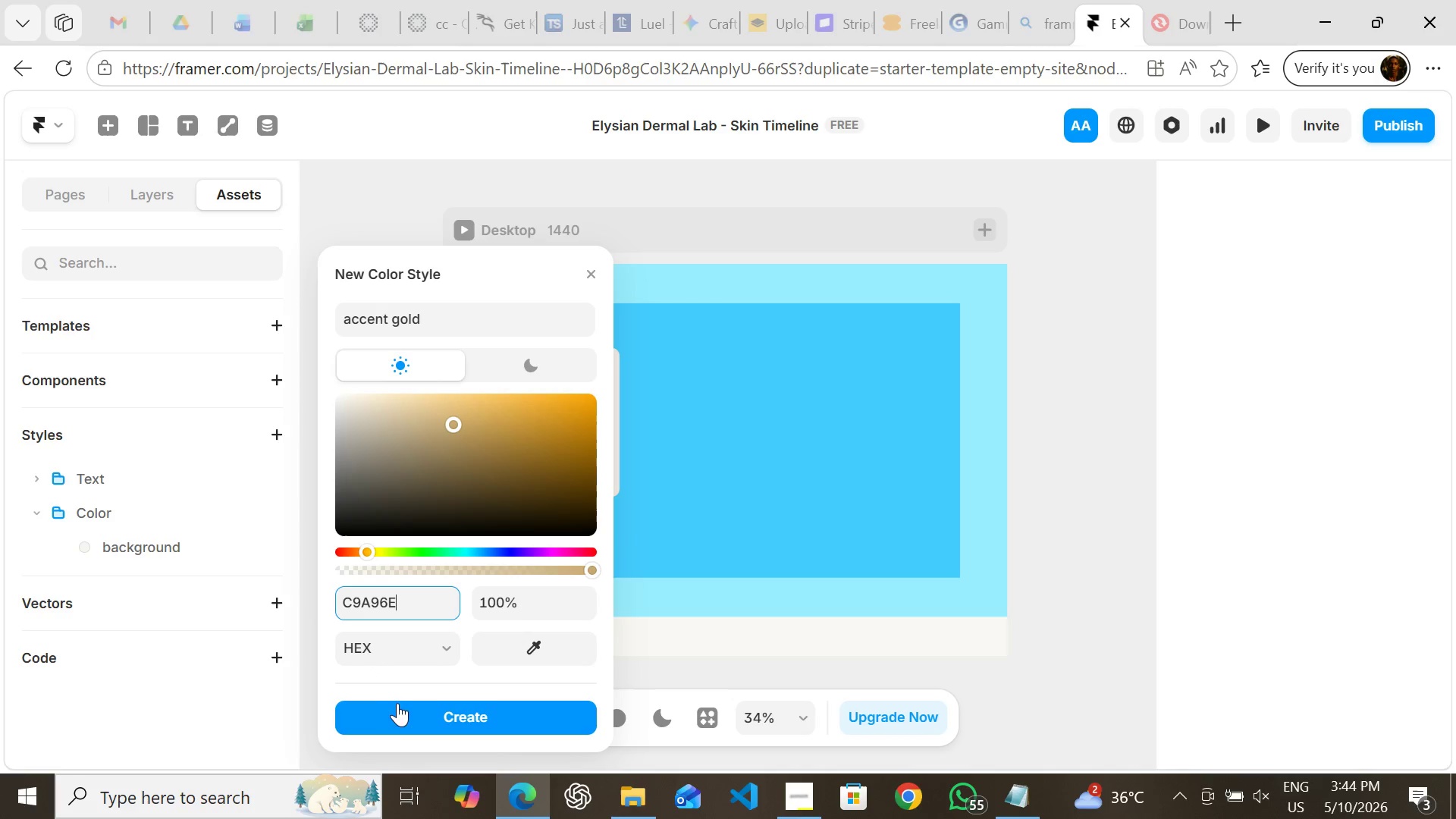 
left_click([401, 711])
 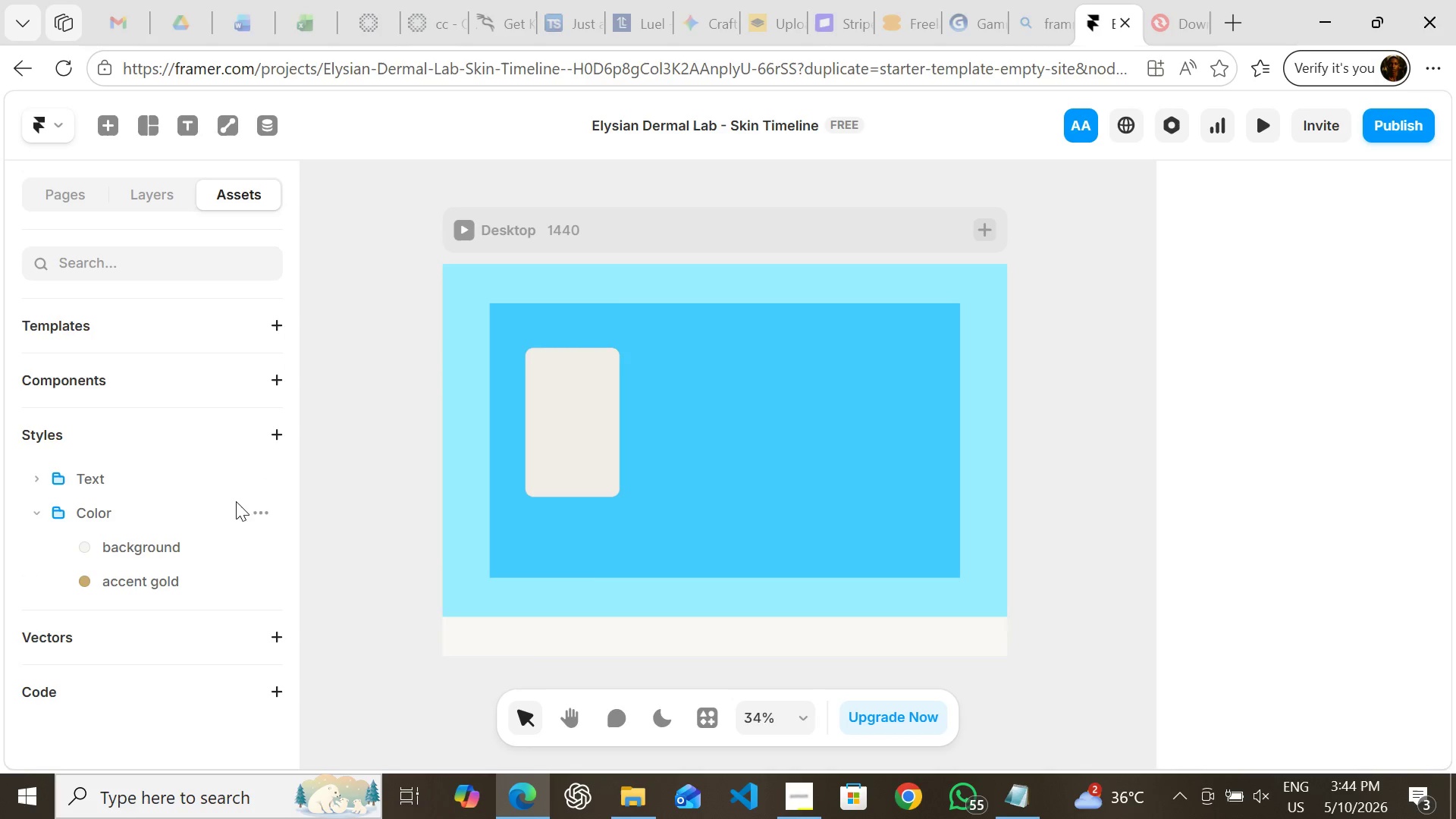 
left_click([253, 513])
 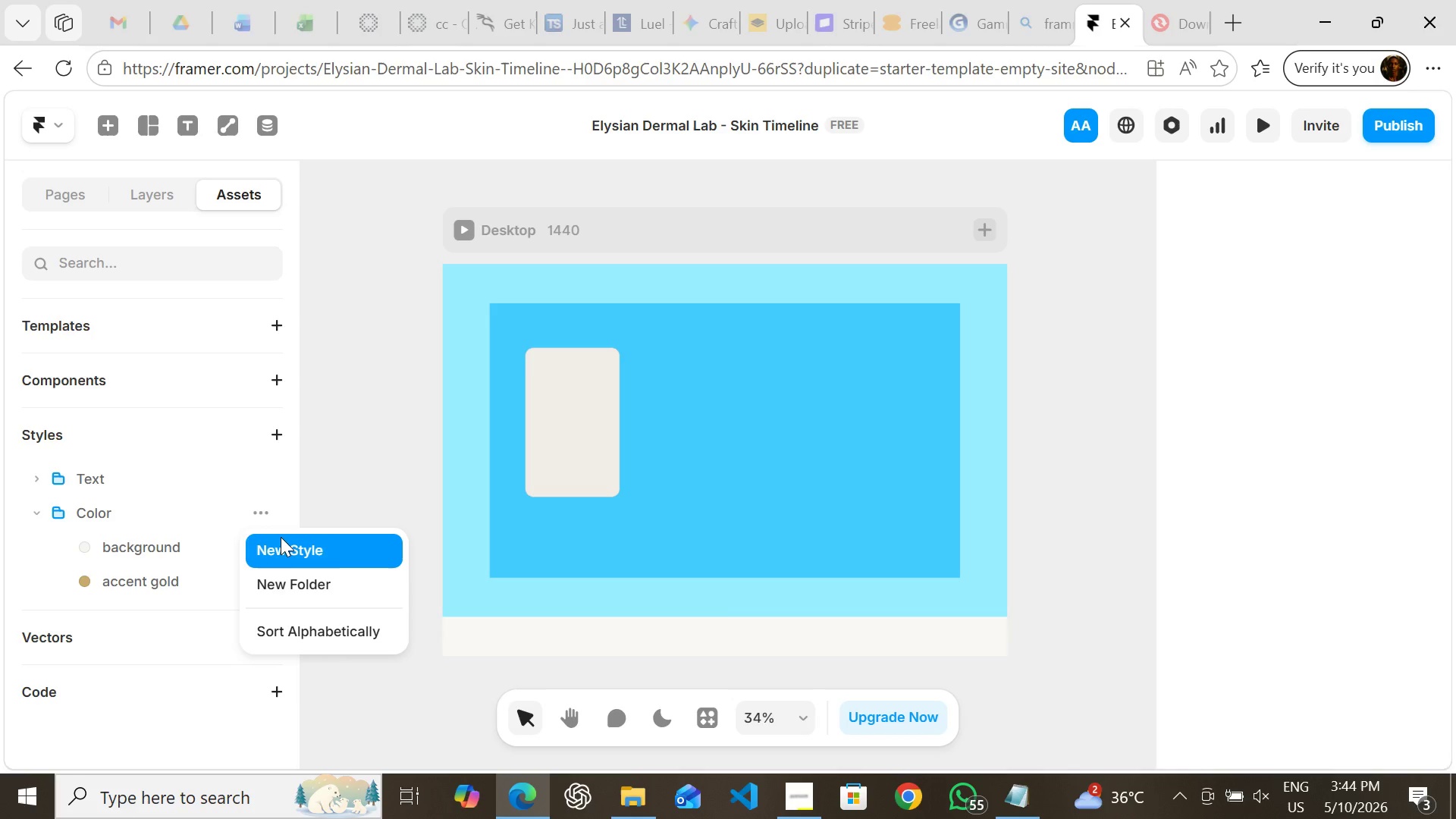 
left_click([283, 538])
 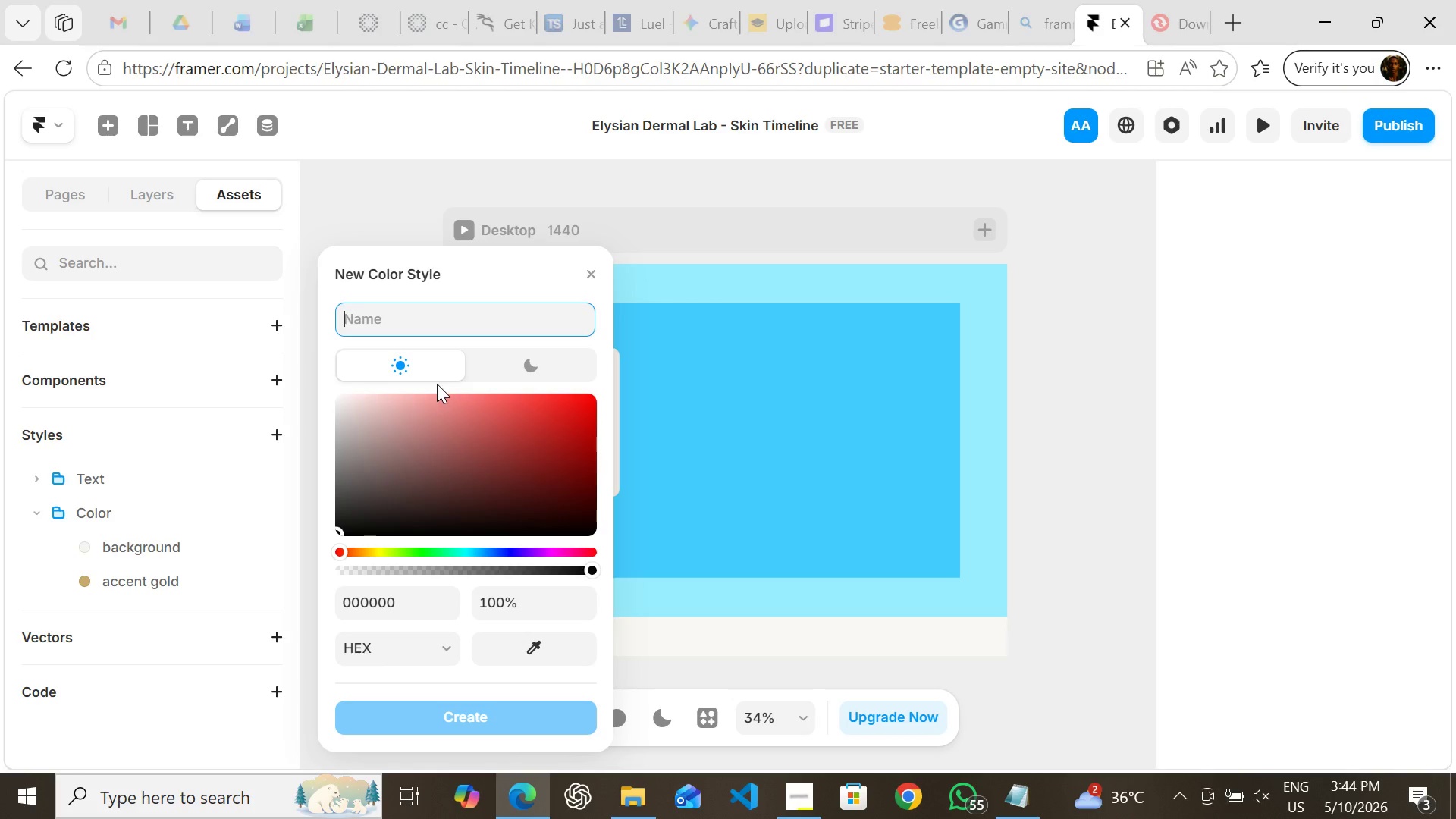 
type(deeo )
key(Backspace)
key(Backspace)
type(p charcoal)
 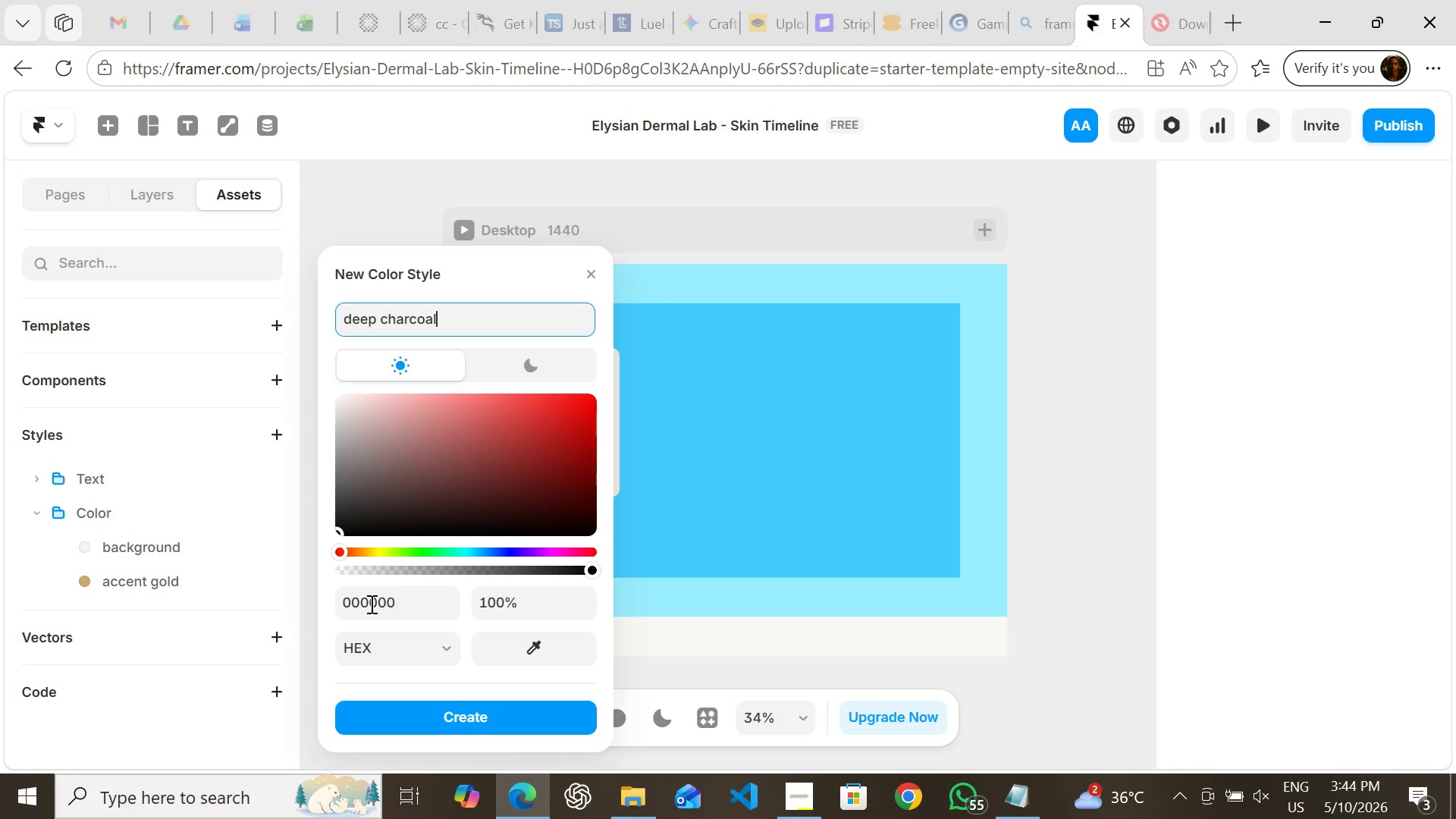 
left_click([370, 605])
 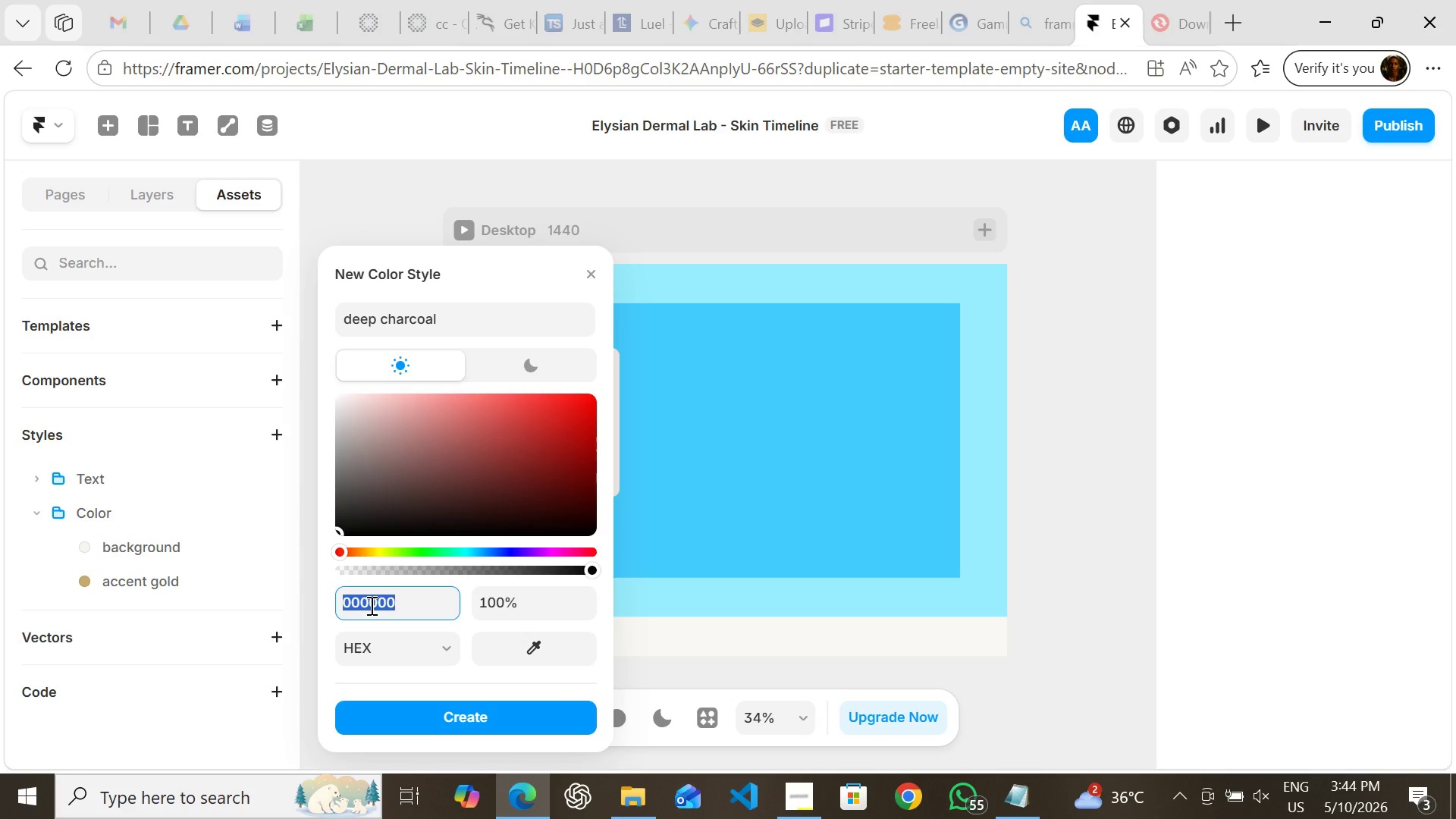 
type(2b2)
 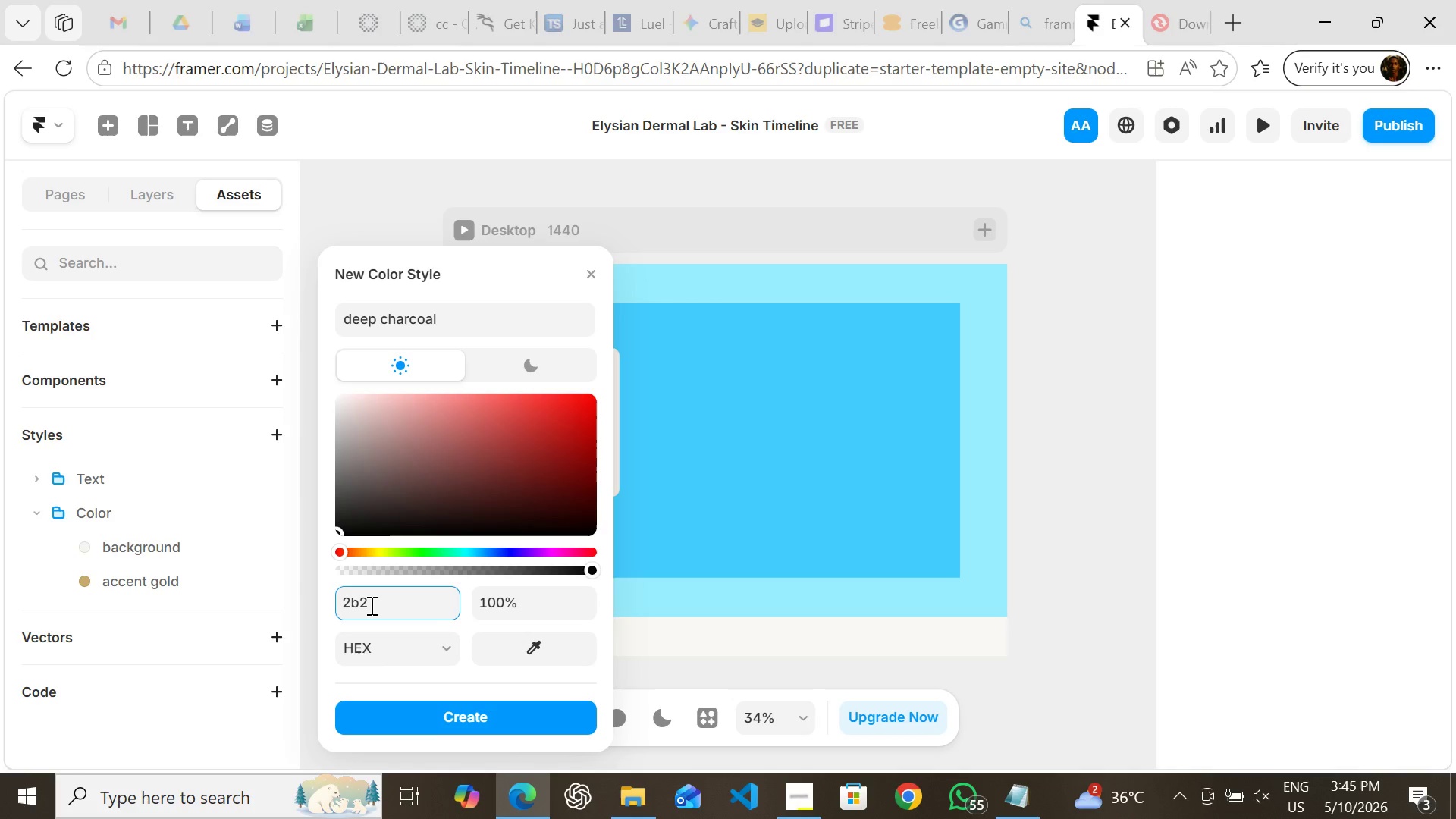 
wait(5.12)
 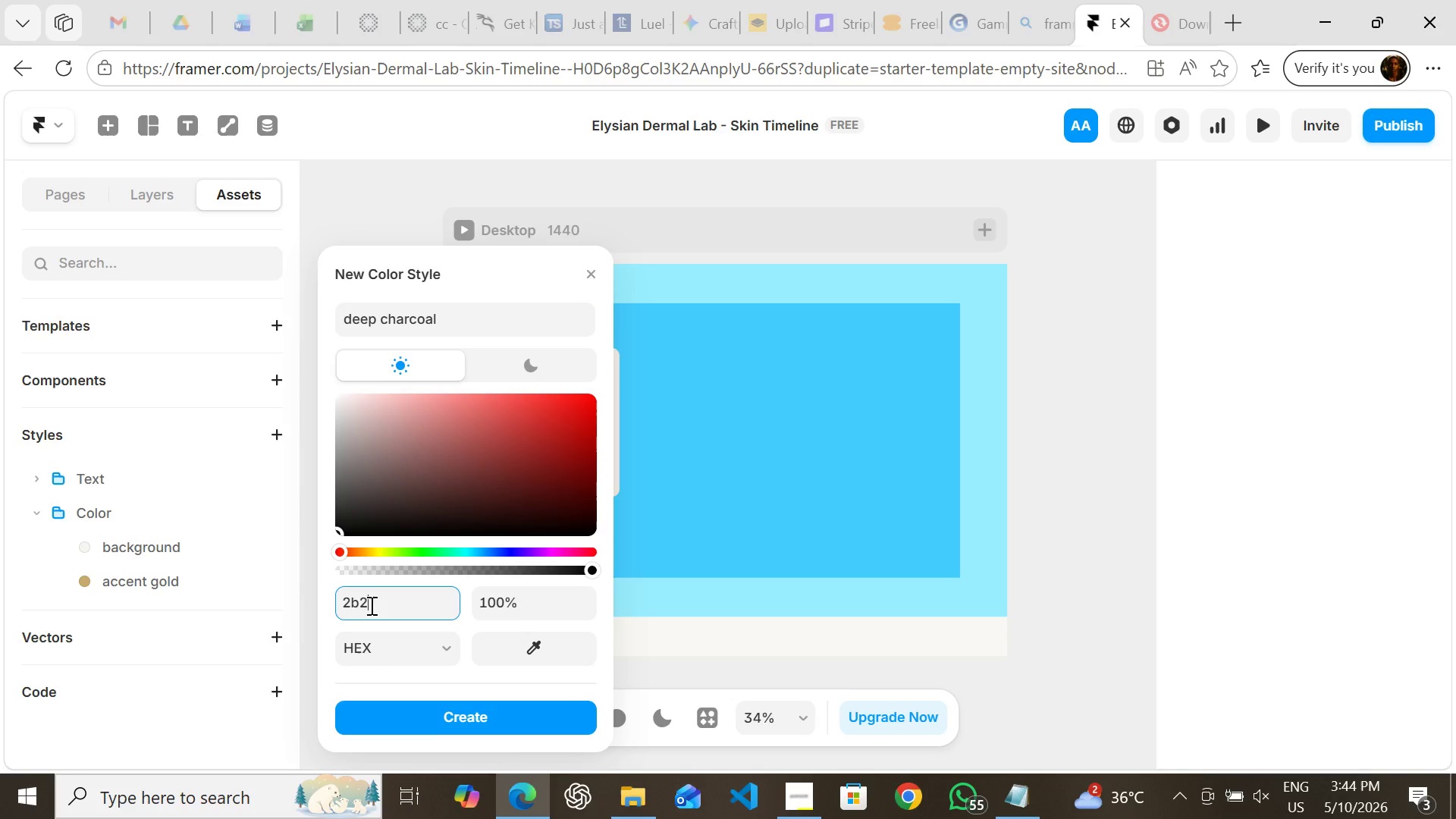 
type(b2b)
 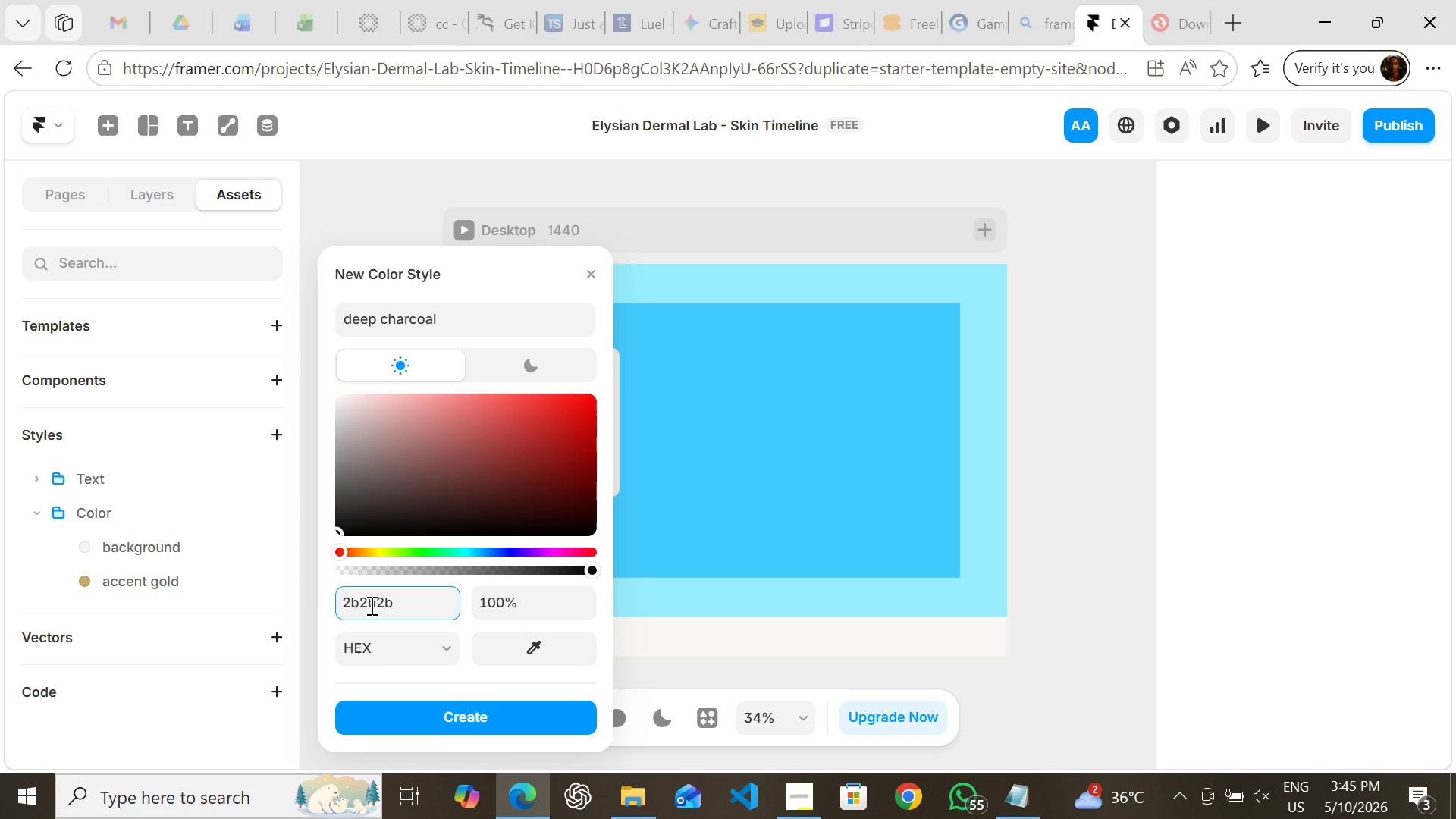 
key(Enter)
 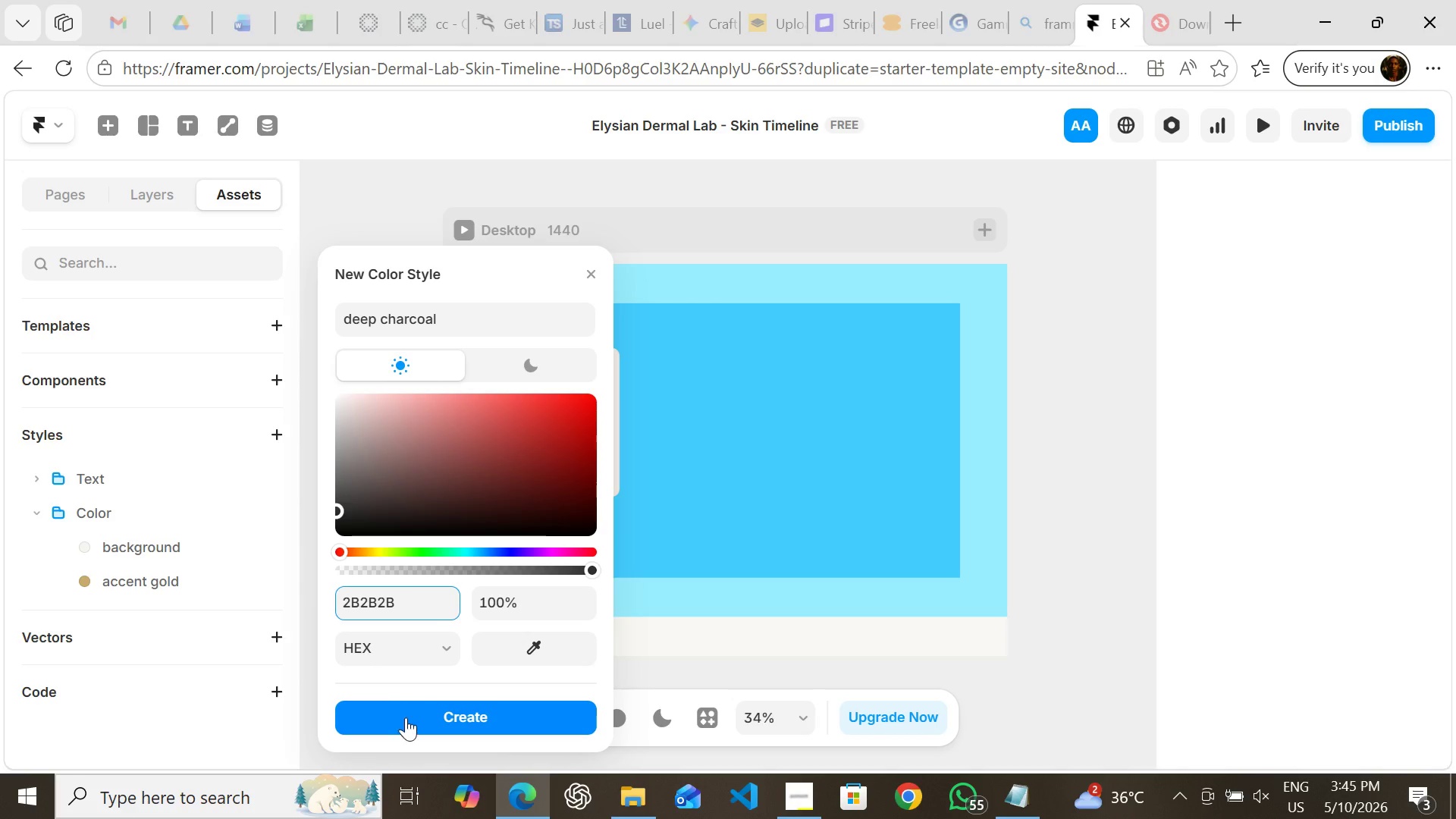 
left_click([406, 720])
 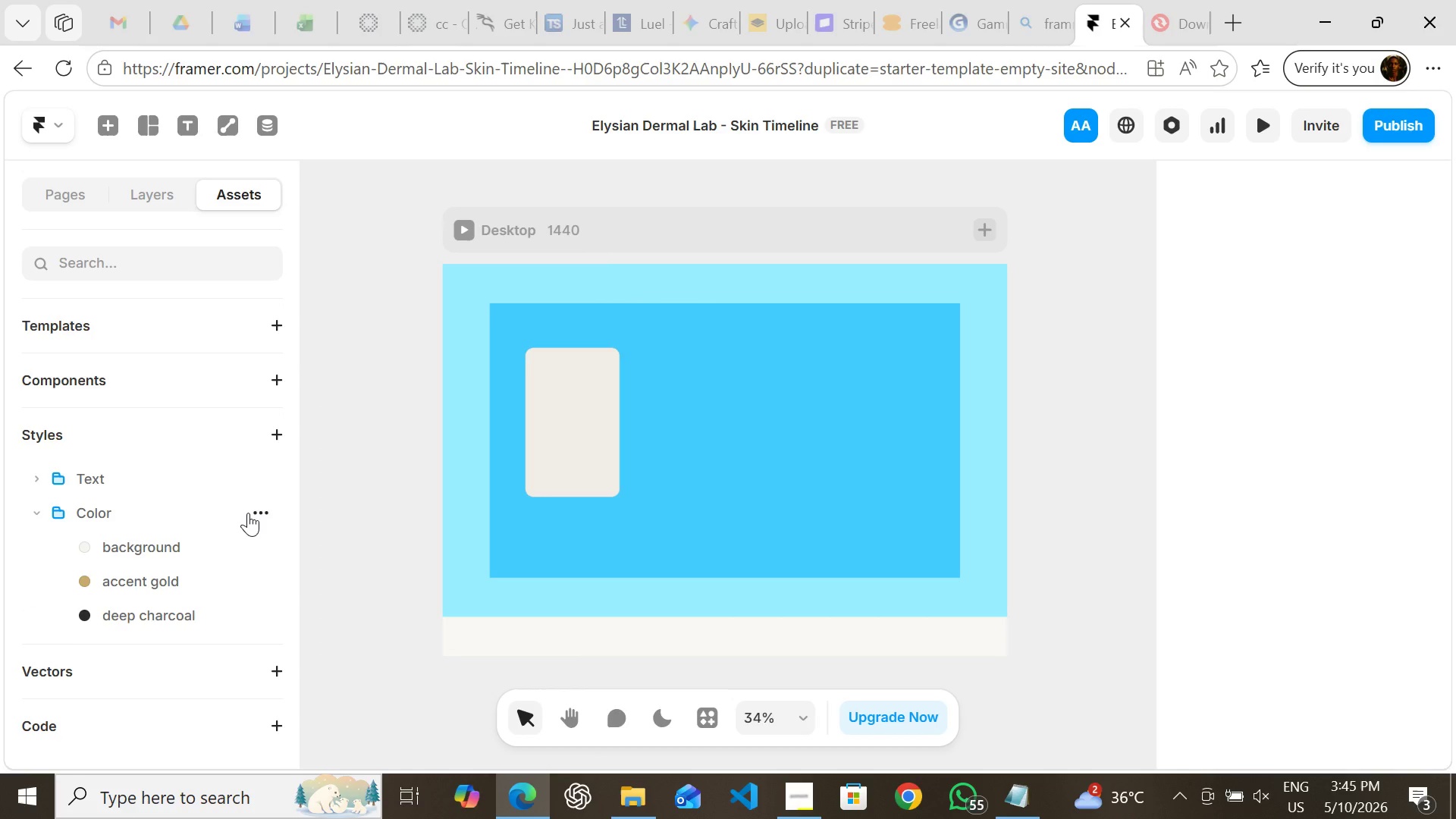 
left_click([259, 510])
 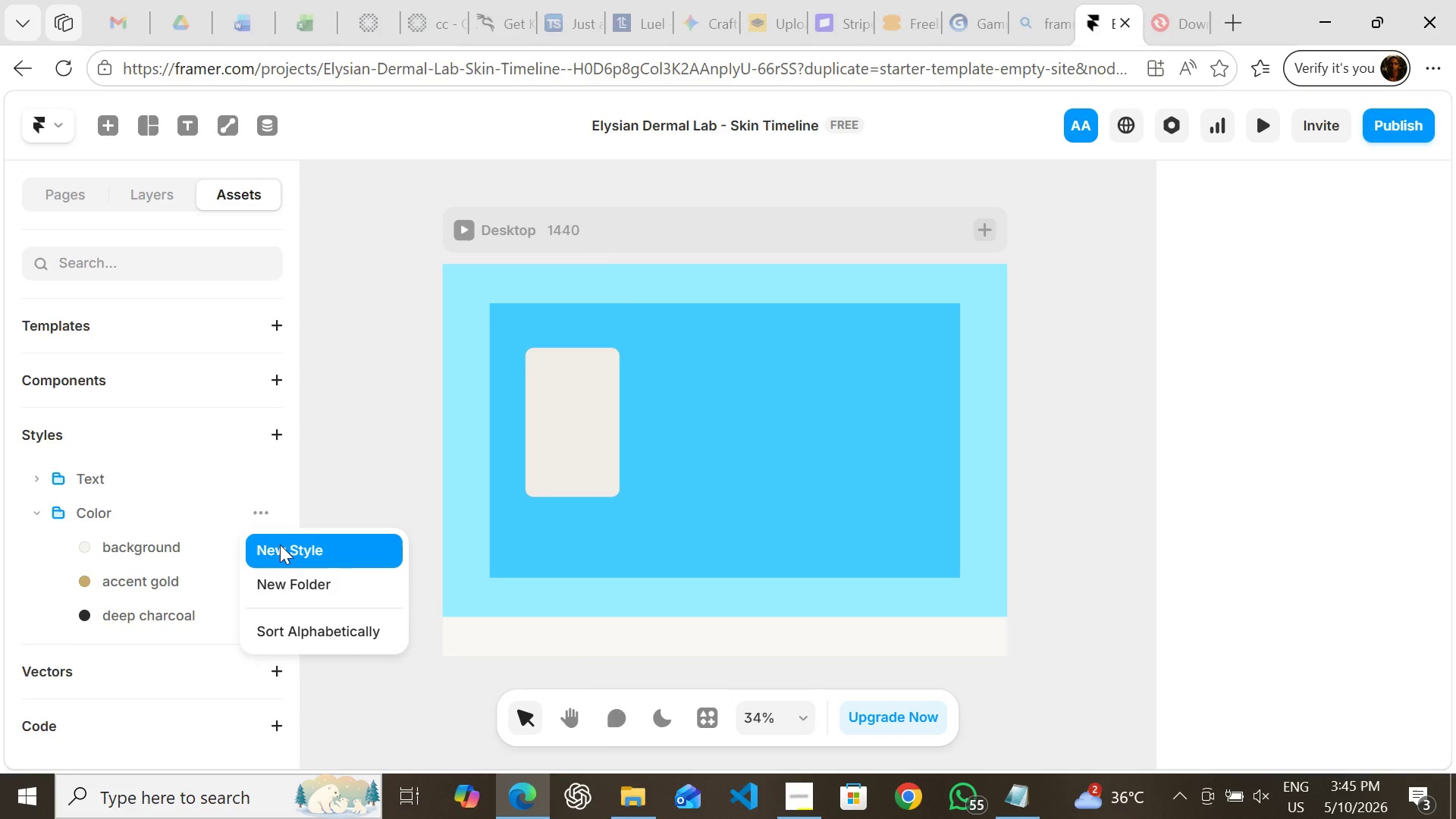 
left_click([280, 546])
 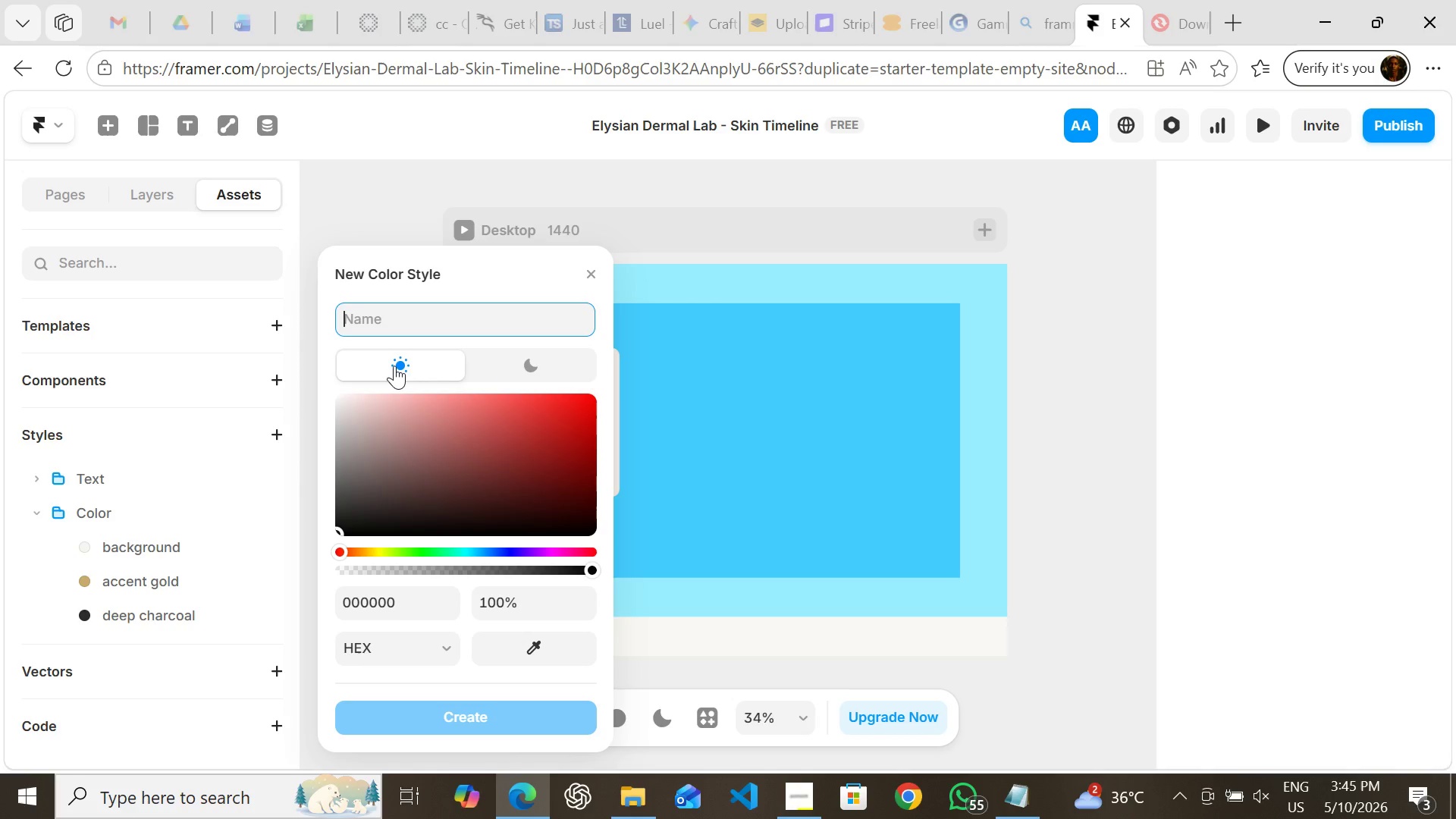 
type(muted text)
 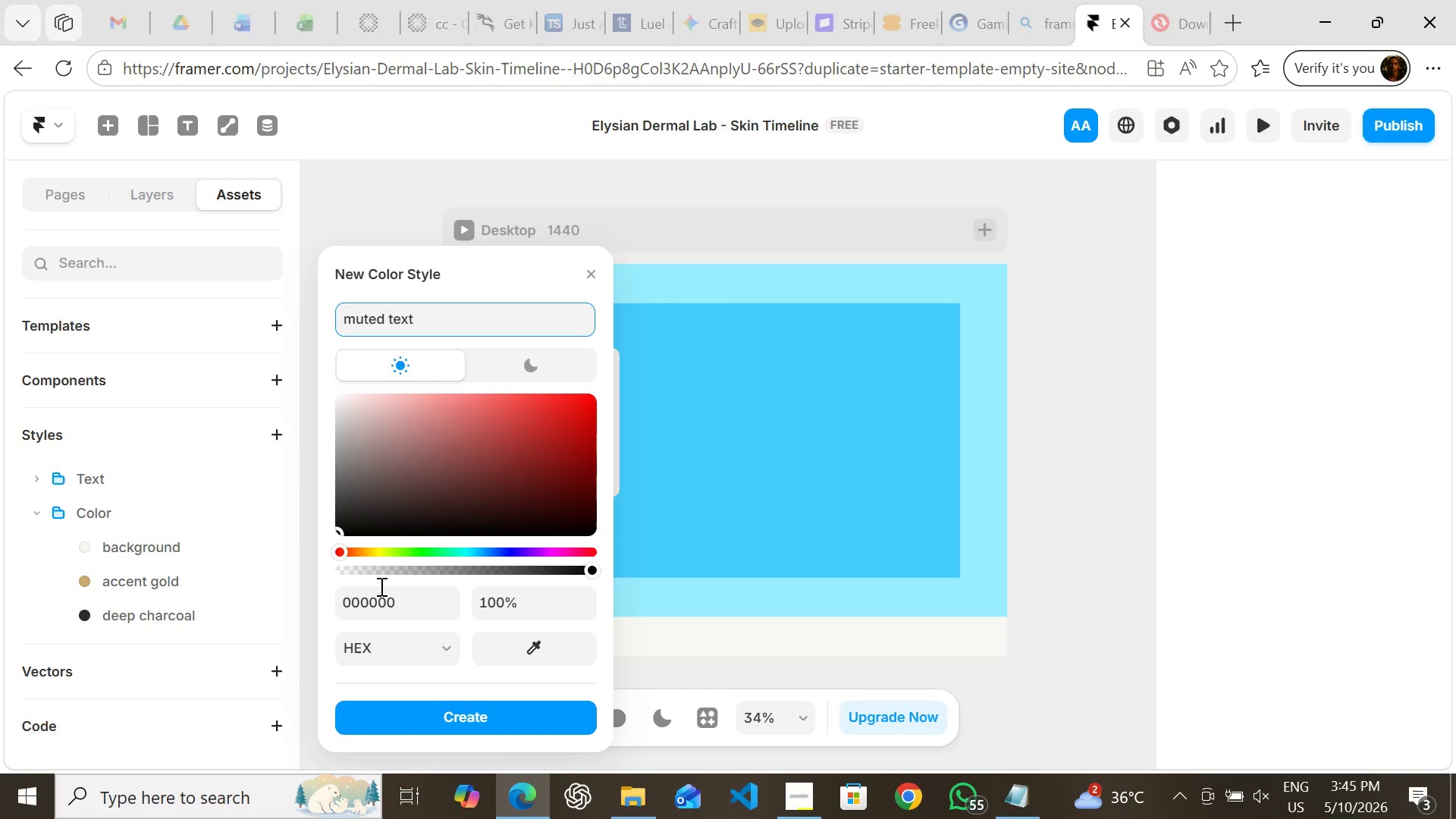 
left_click([380, 591])
 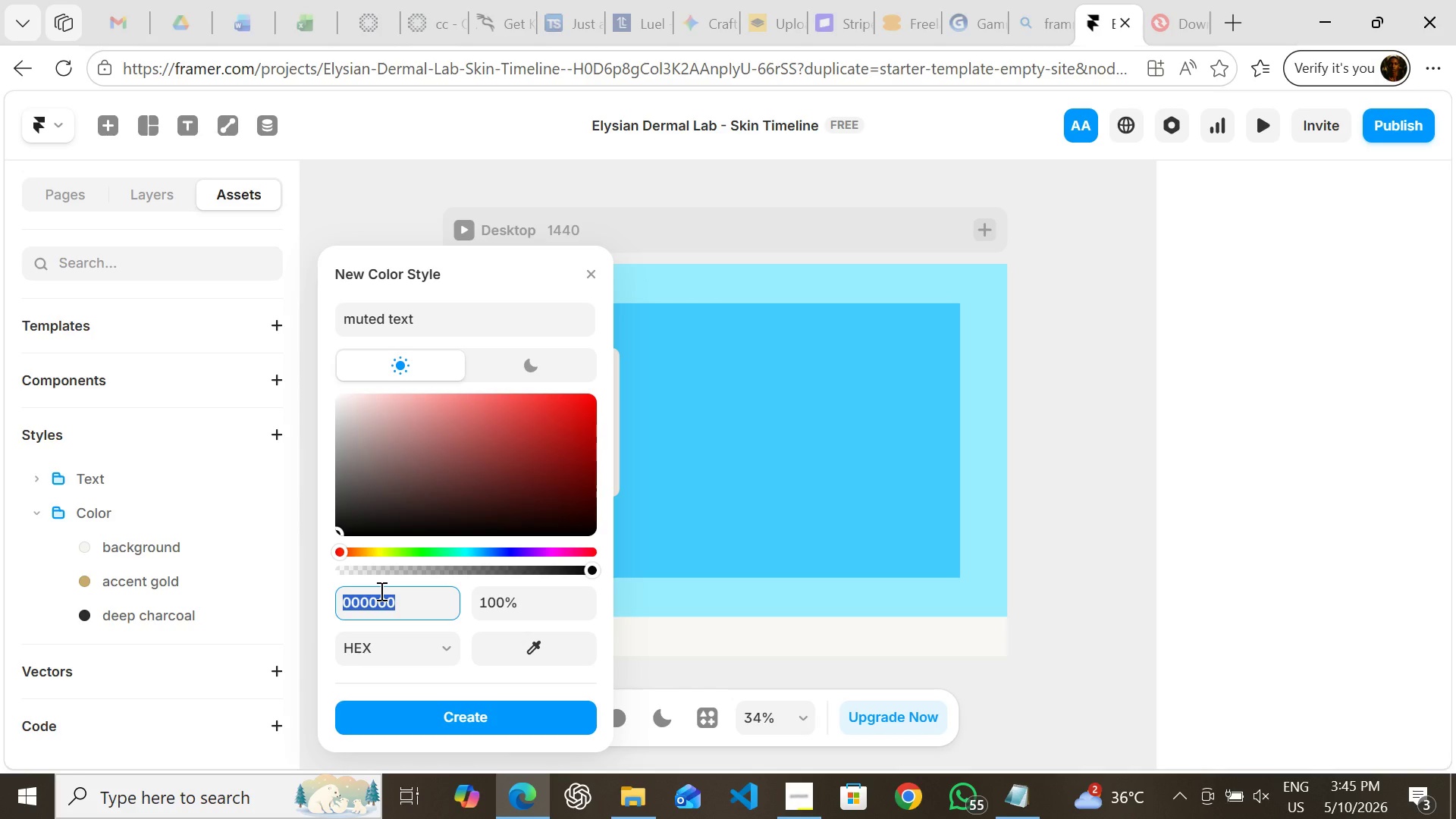 
type(7a7570)
 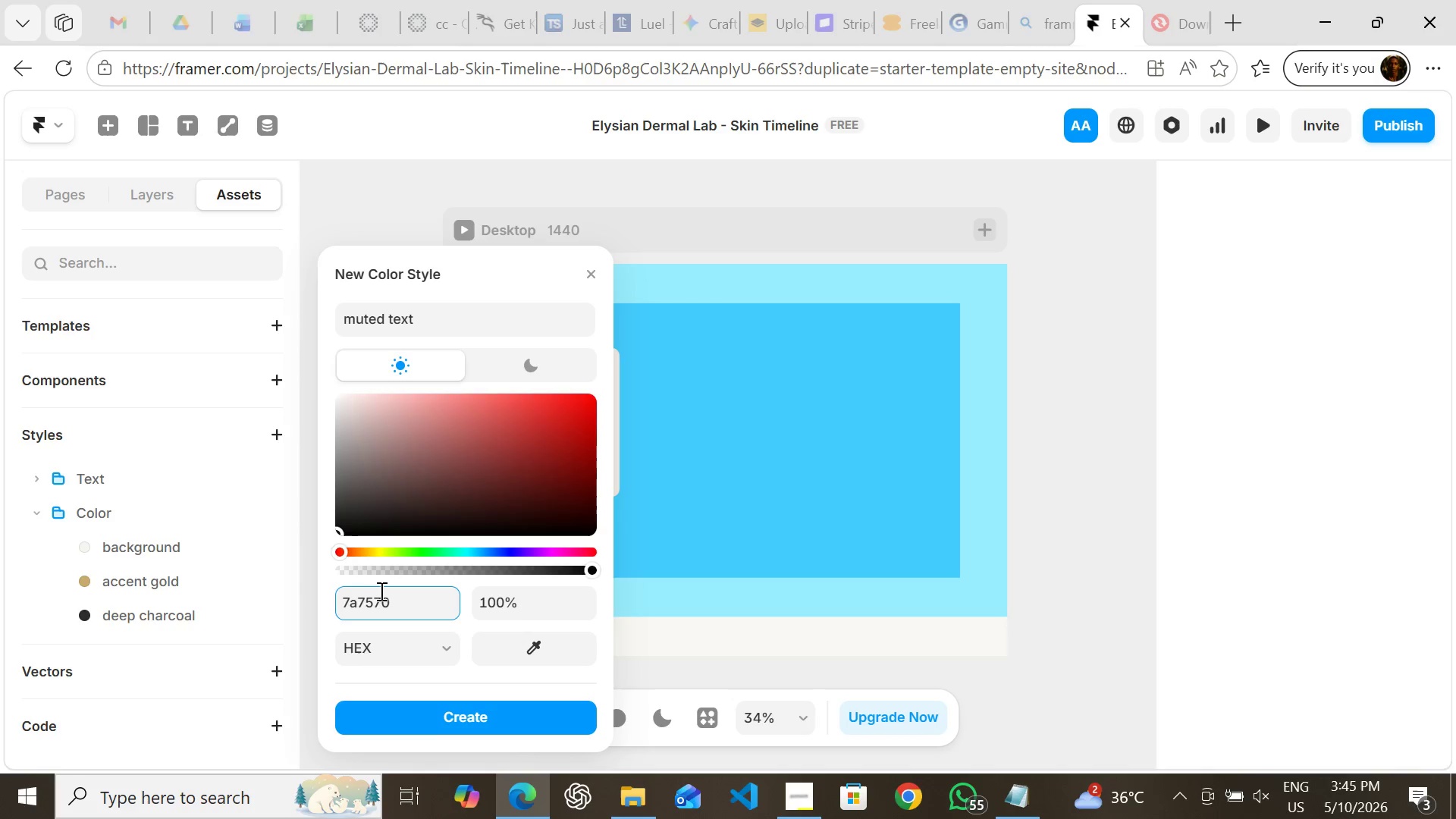 
key(Enter)
 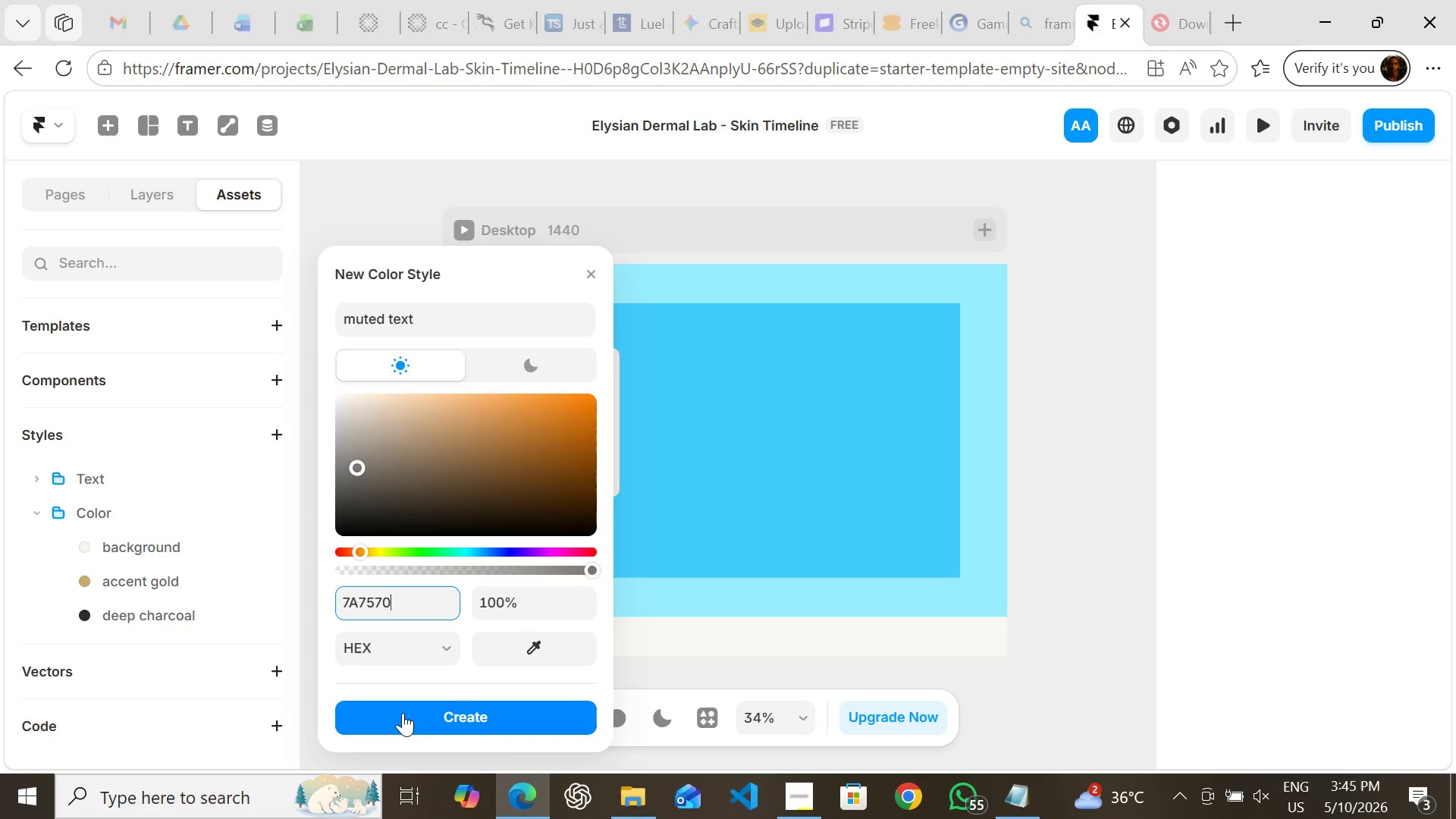 
left_click([403, 713])
 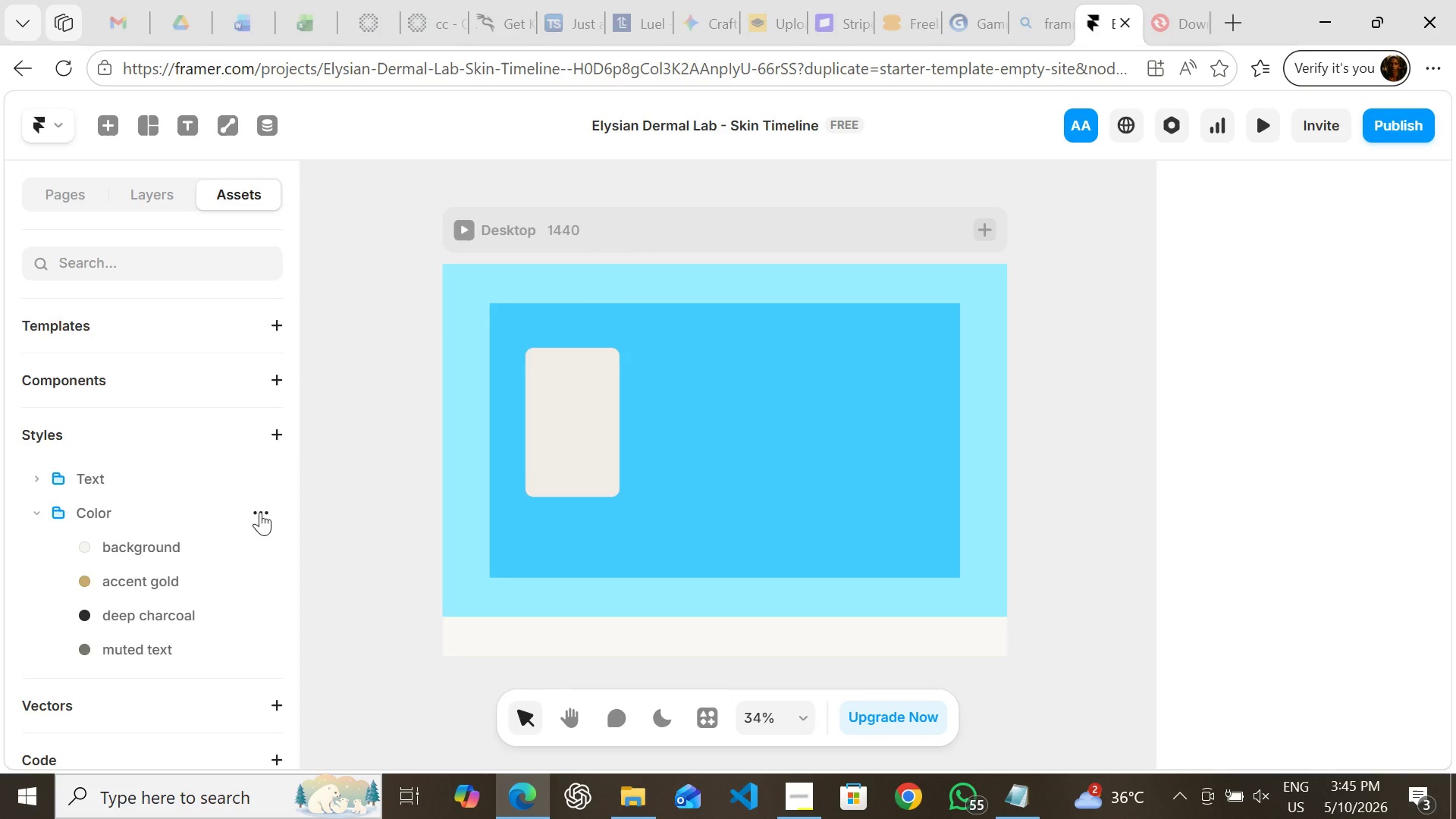 
left_click([260, 510])
 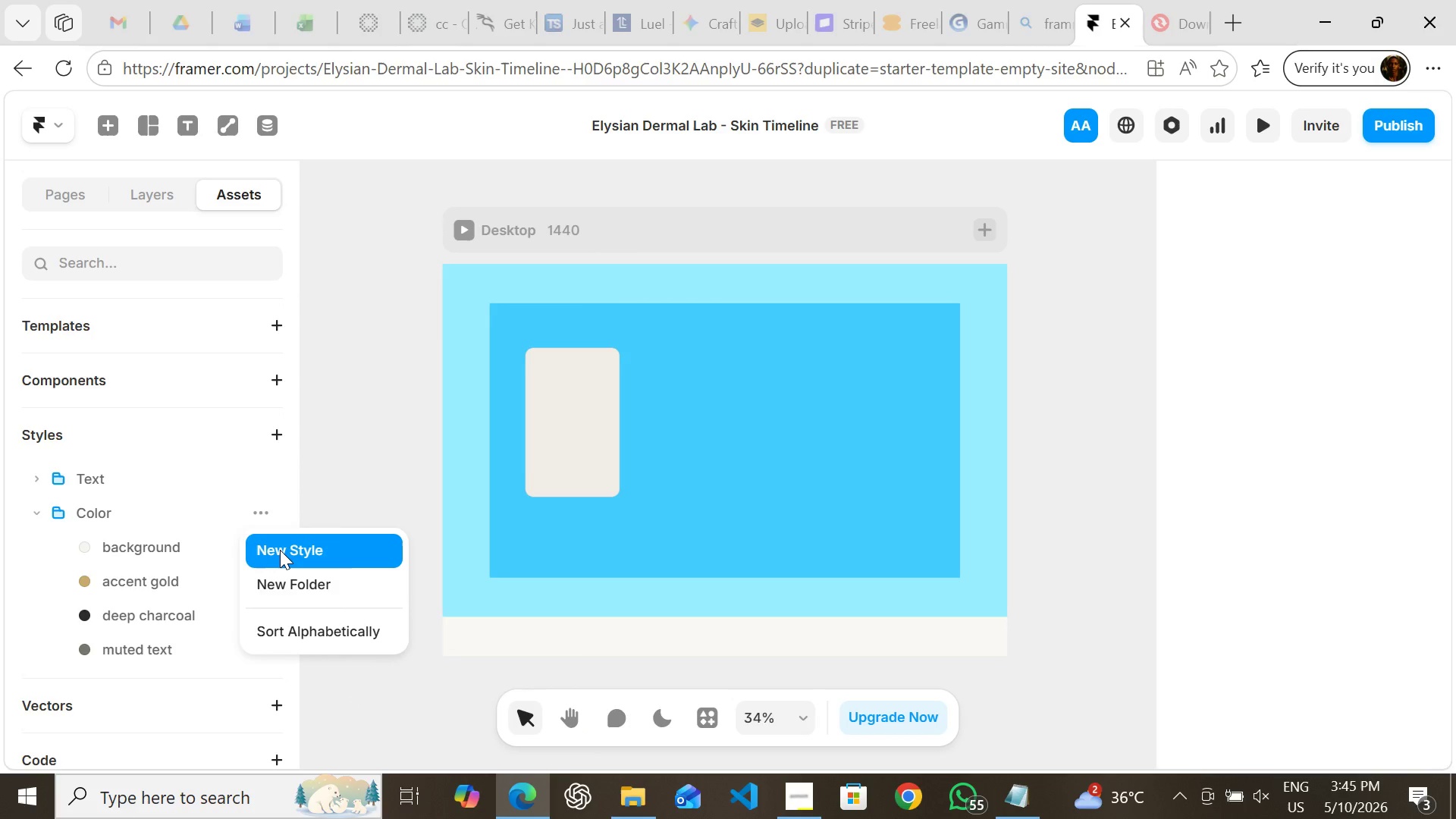 
left_click([280, 550])
 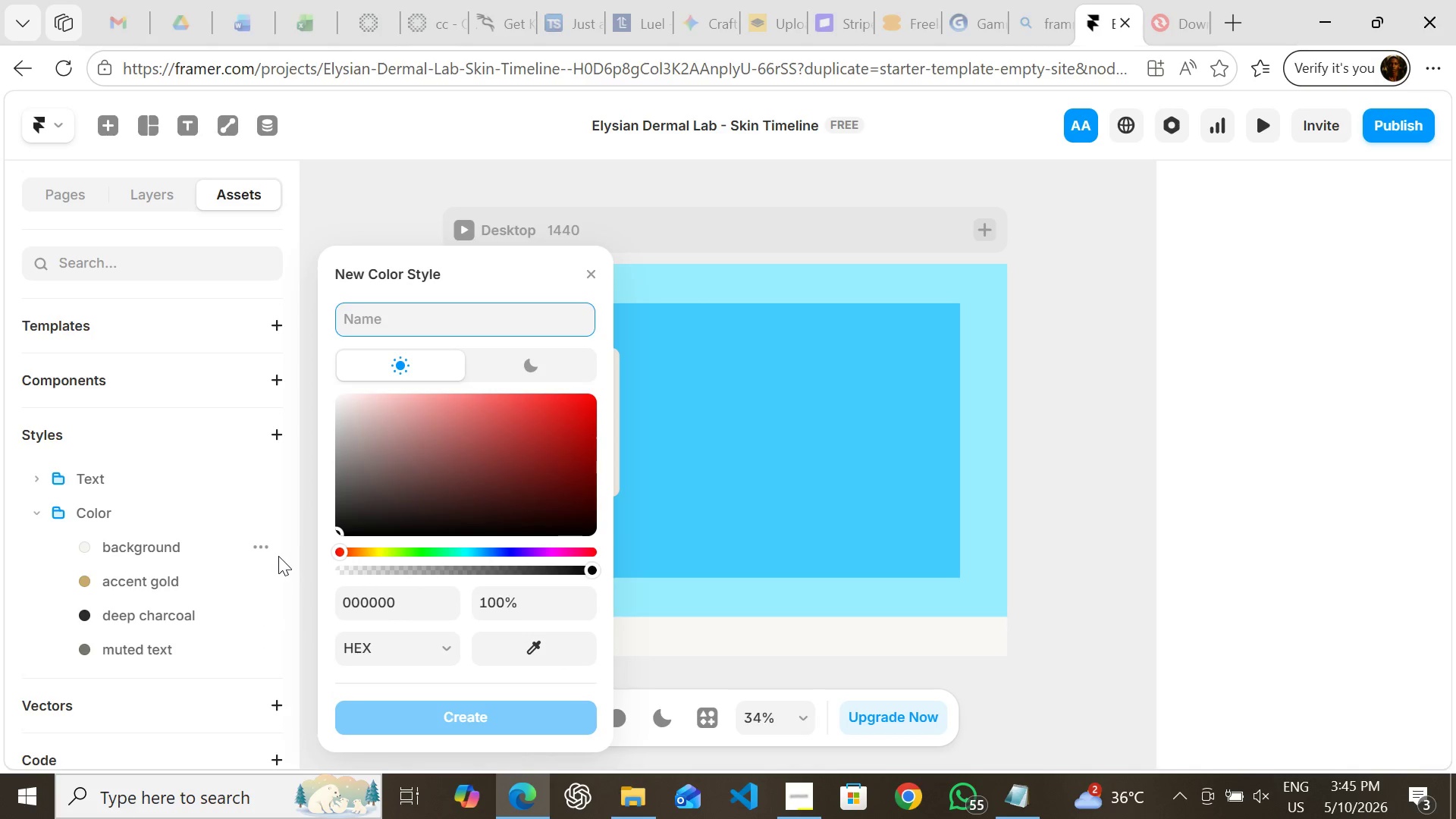 
type(card white)
 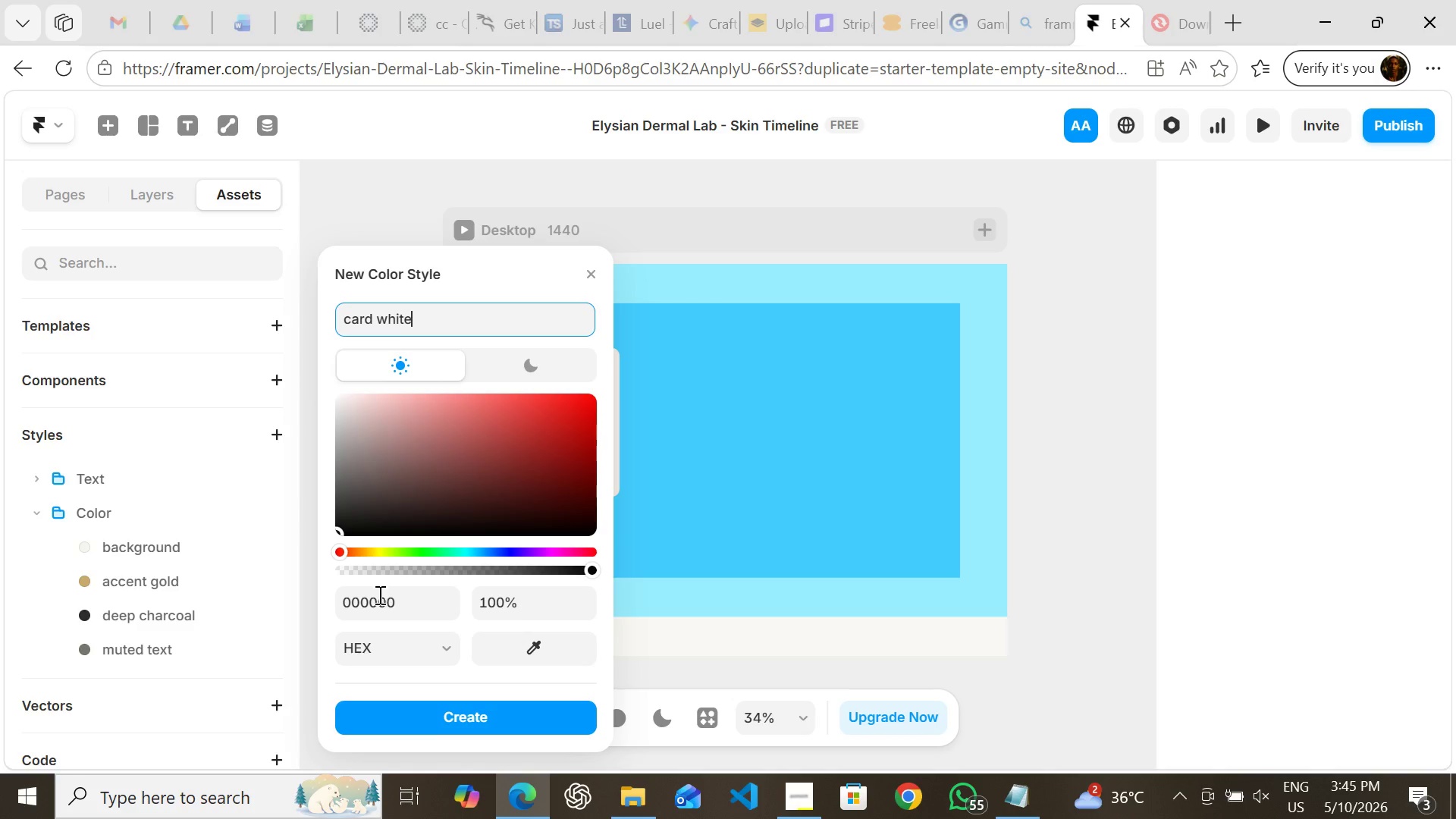 
left_click([380, 599])
 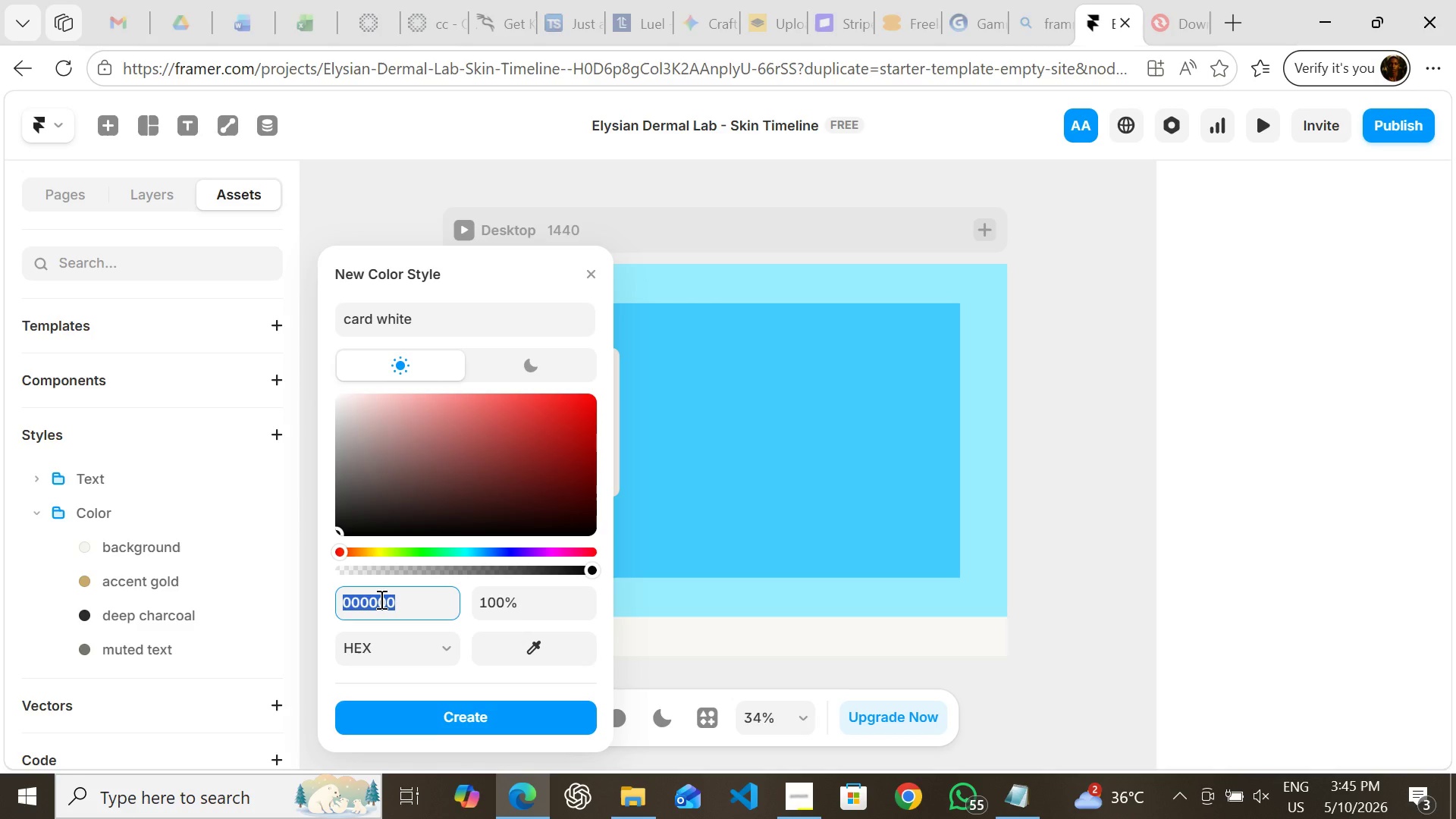 
type(ffff)
key(Backspace)
key(Backspace)
key(Backspace)
key(Backspace)
type(ffffff)
 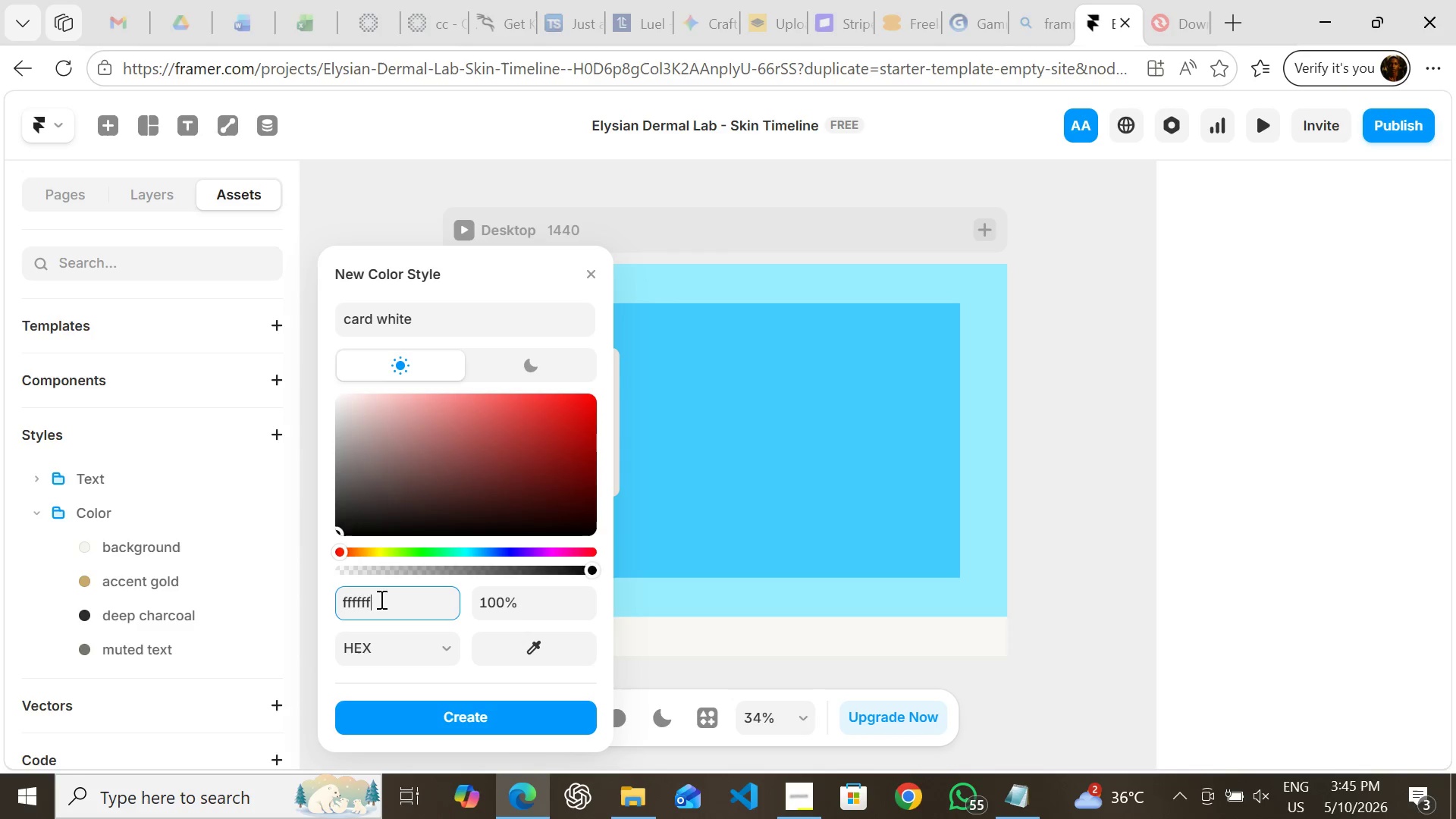 
key(Enter)
 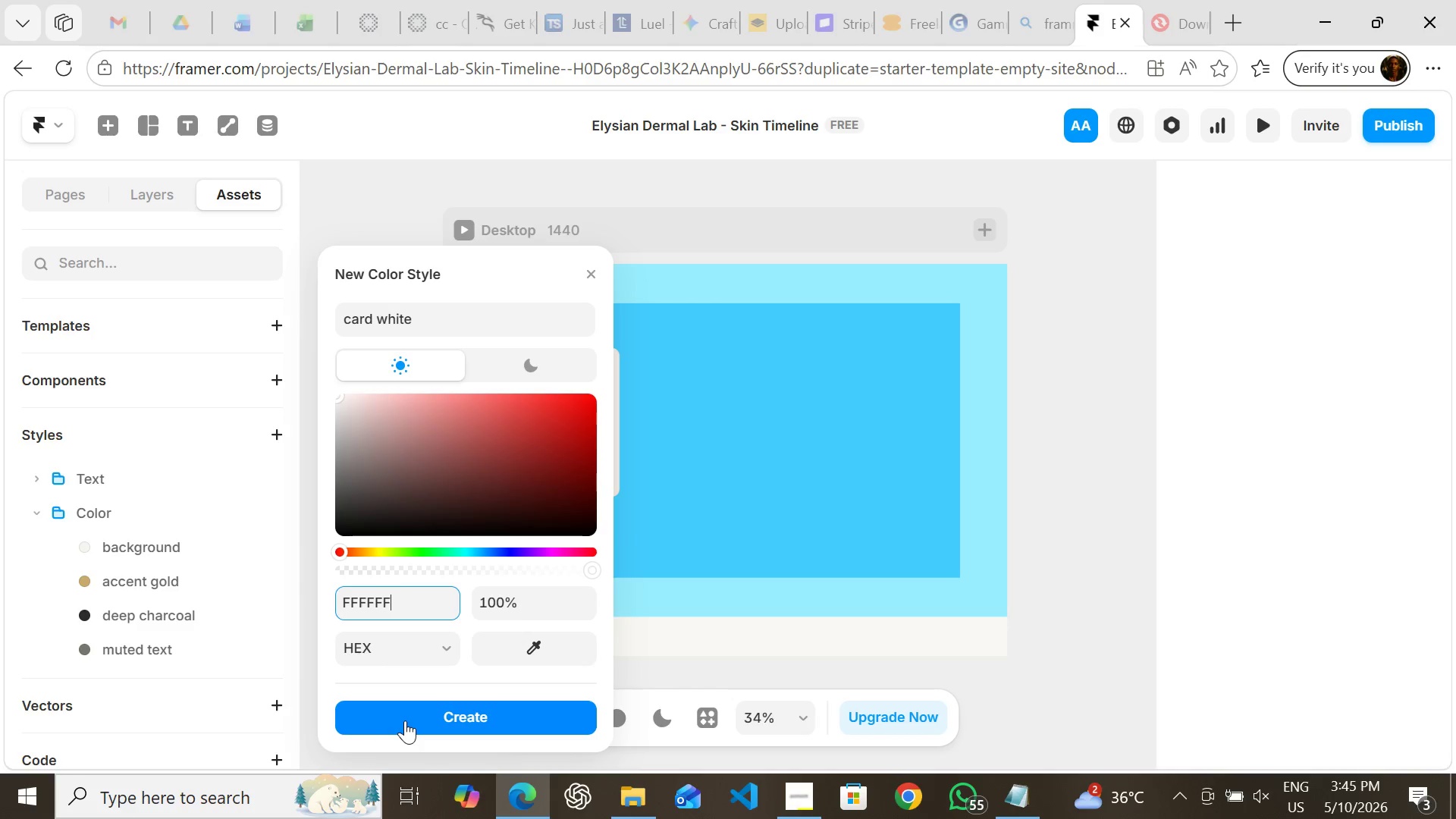 
left_click([405, 717])
 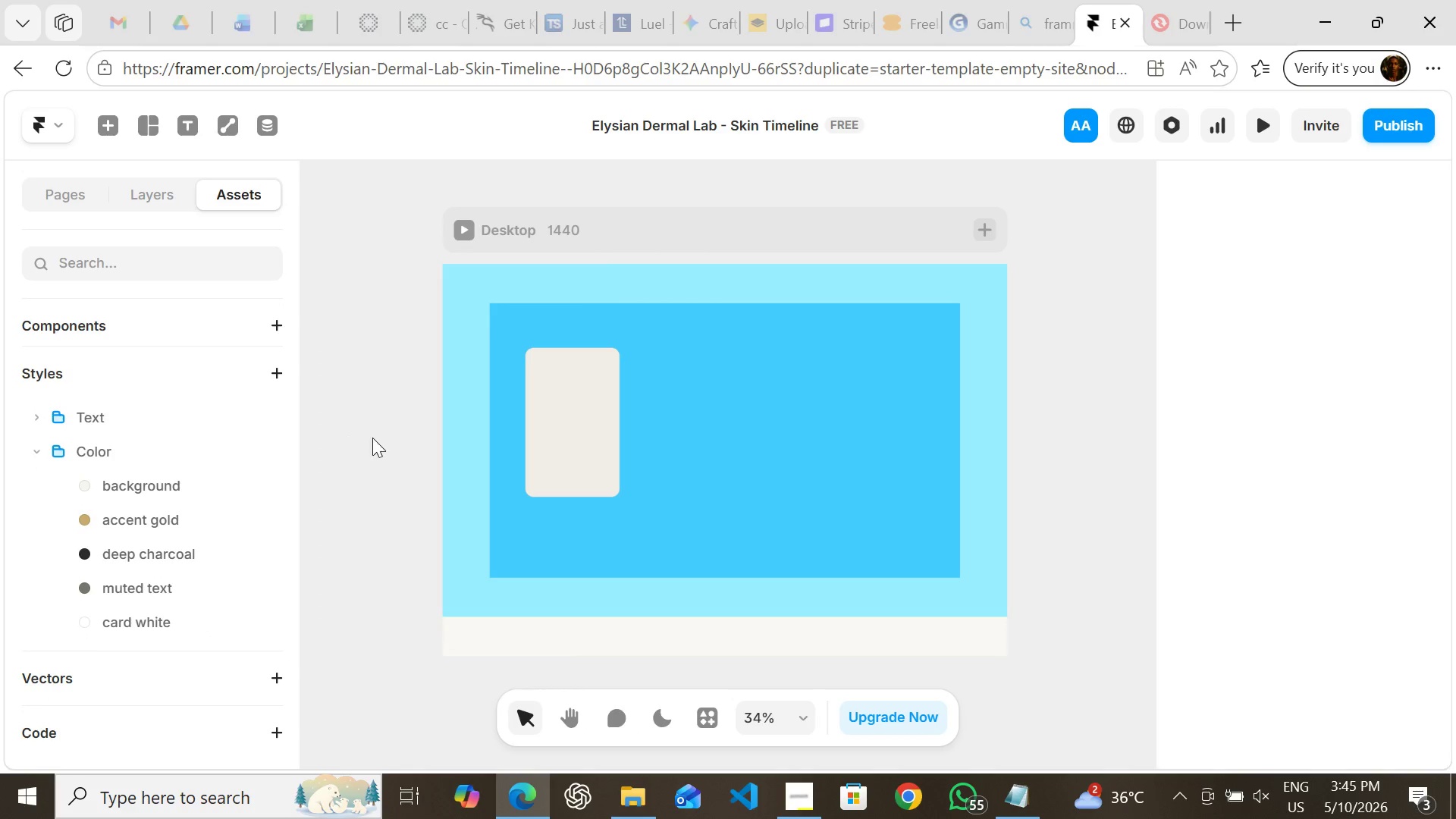 
left_click([383, 438])
 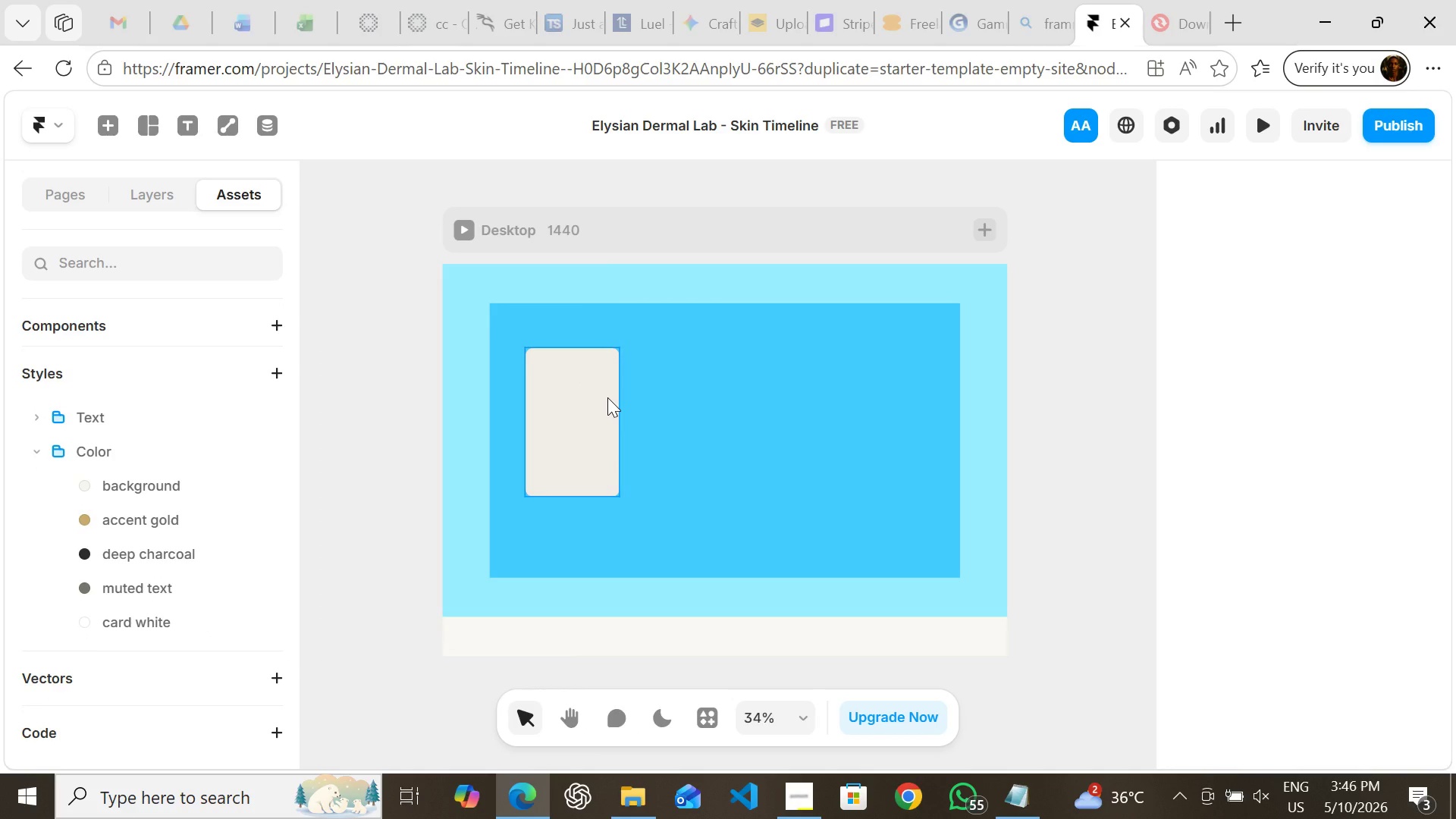 
hold_key(key=ShiftLeft, duration=0.92)
 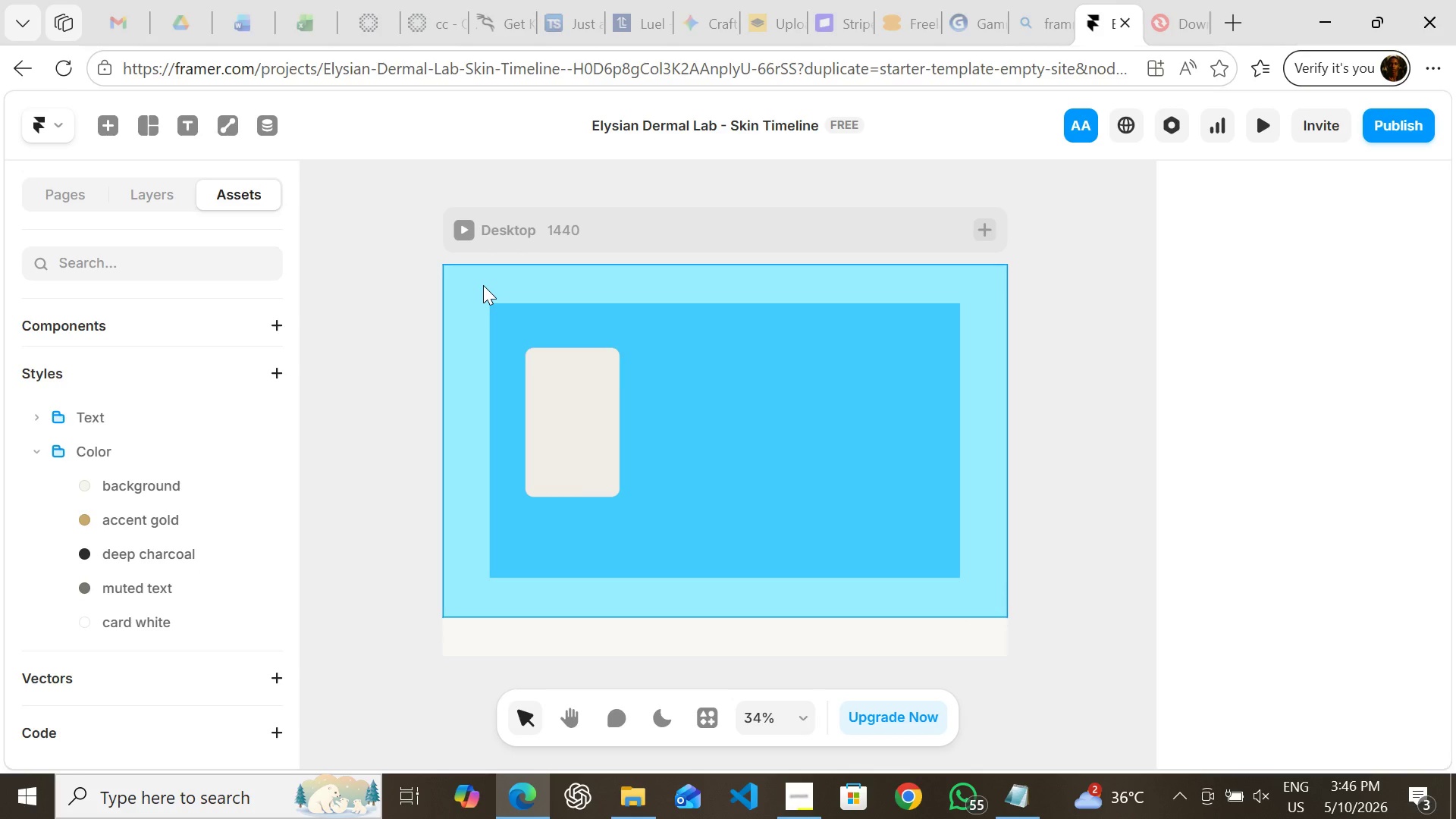 
left_click([483, 285])
 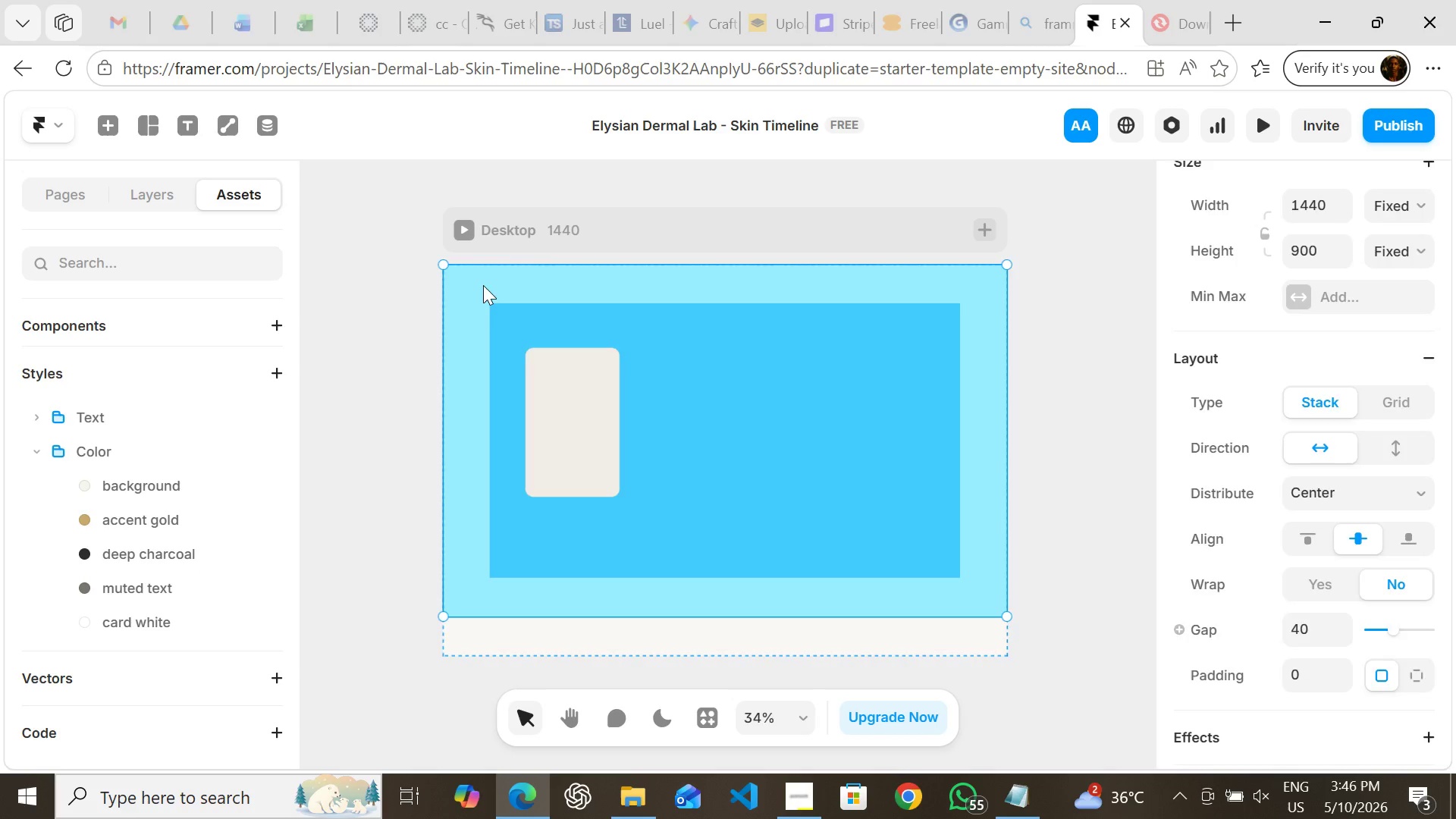 
key(Delete)
 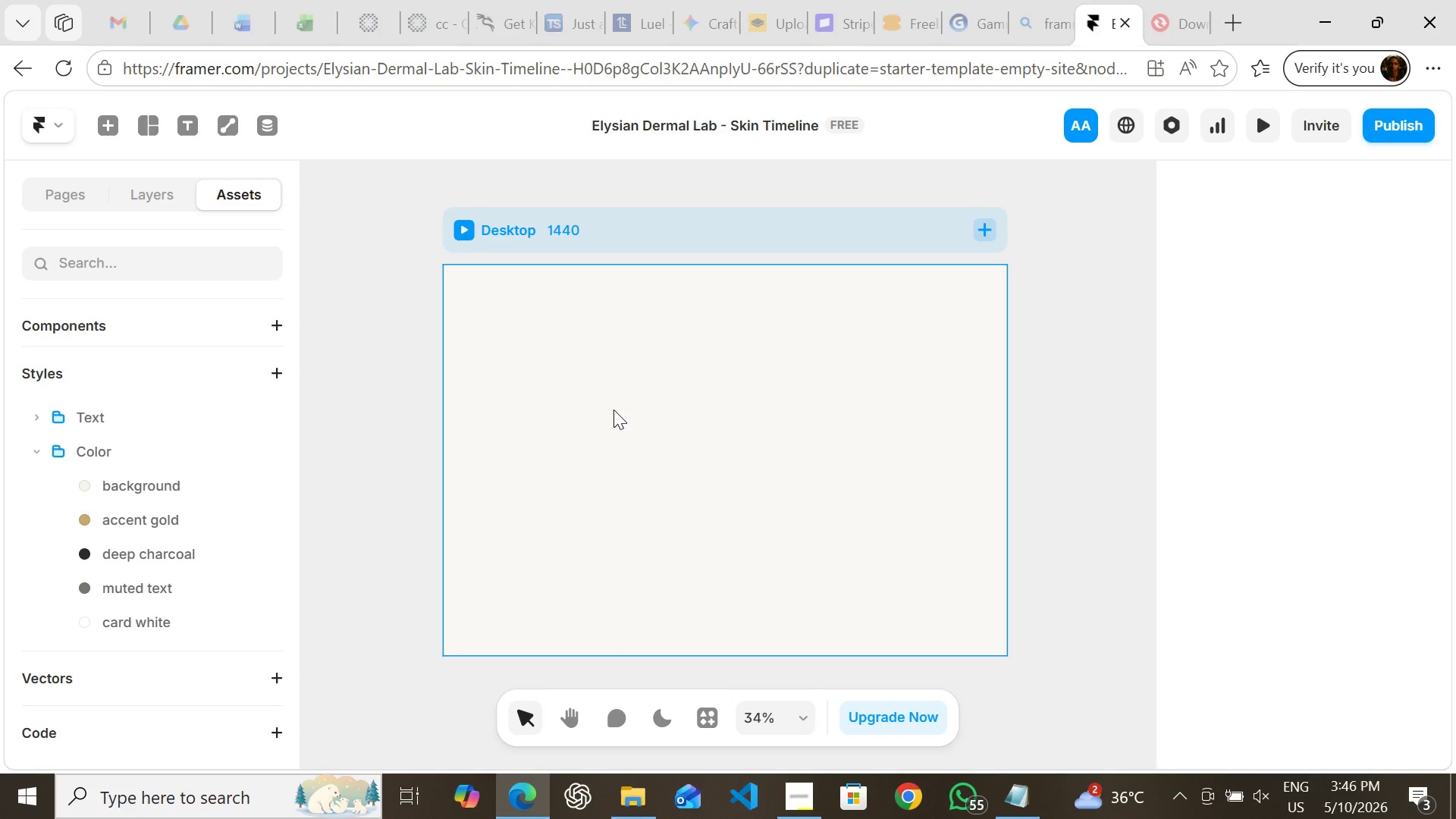 
left_click([612, 416])
 